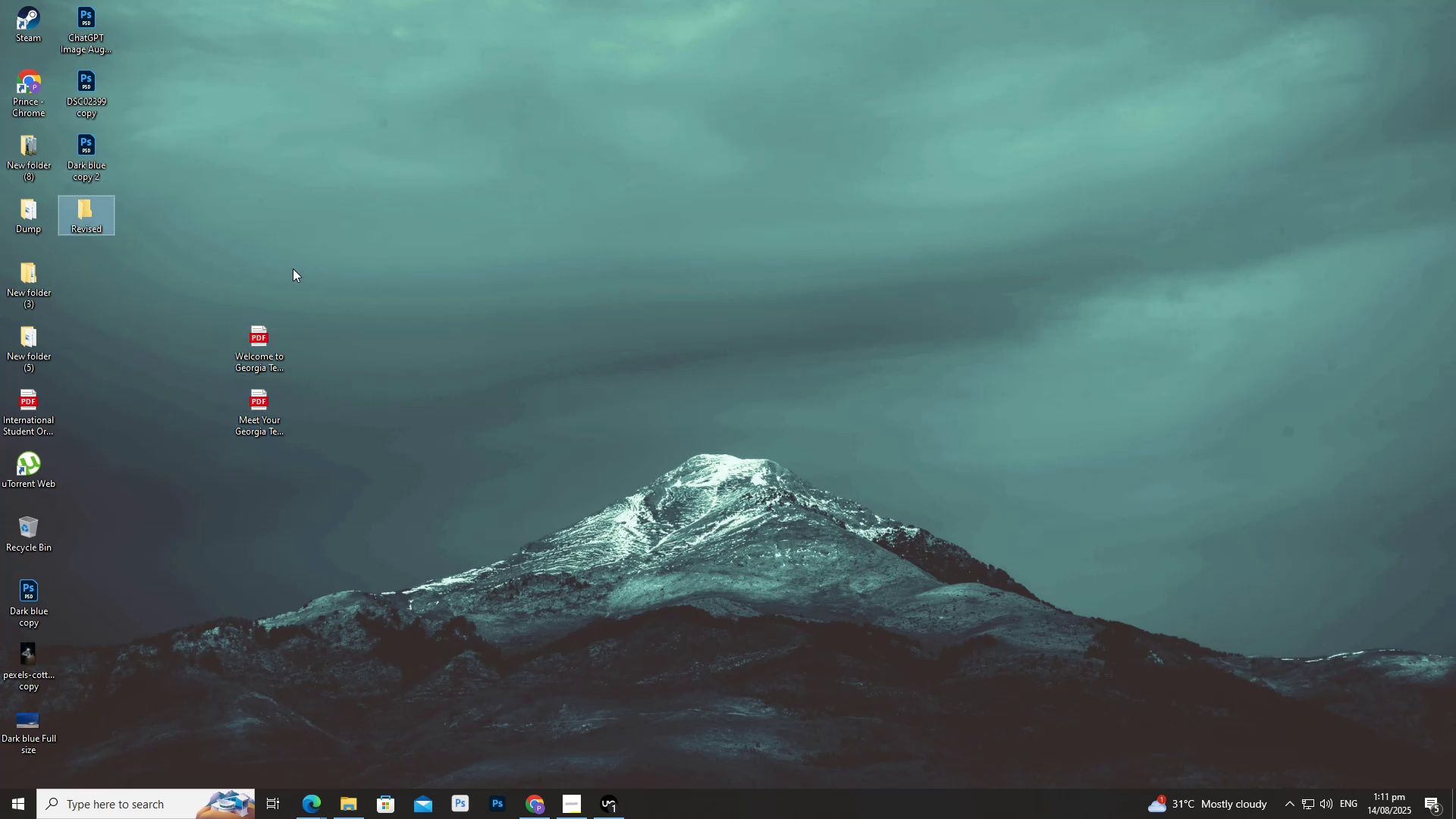 
left_click_drag(start_coordinate=[297, 272], to_coordinate=[255, 428])
 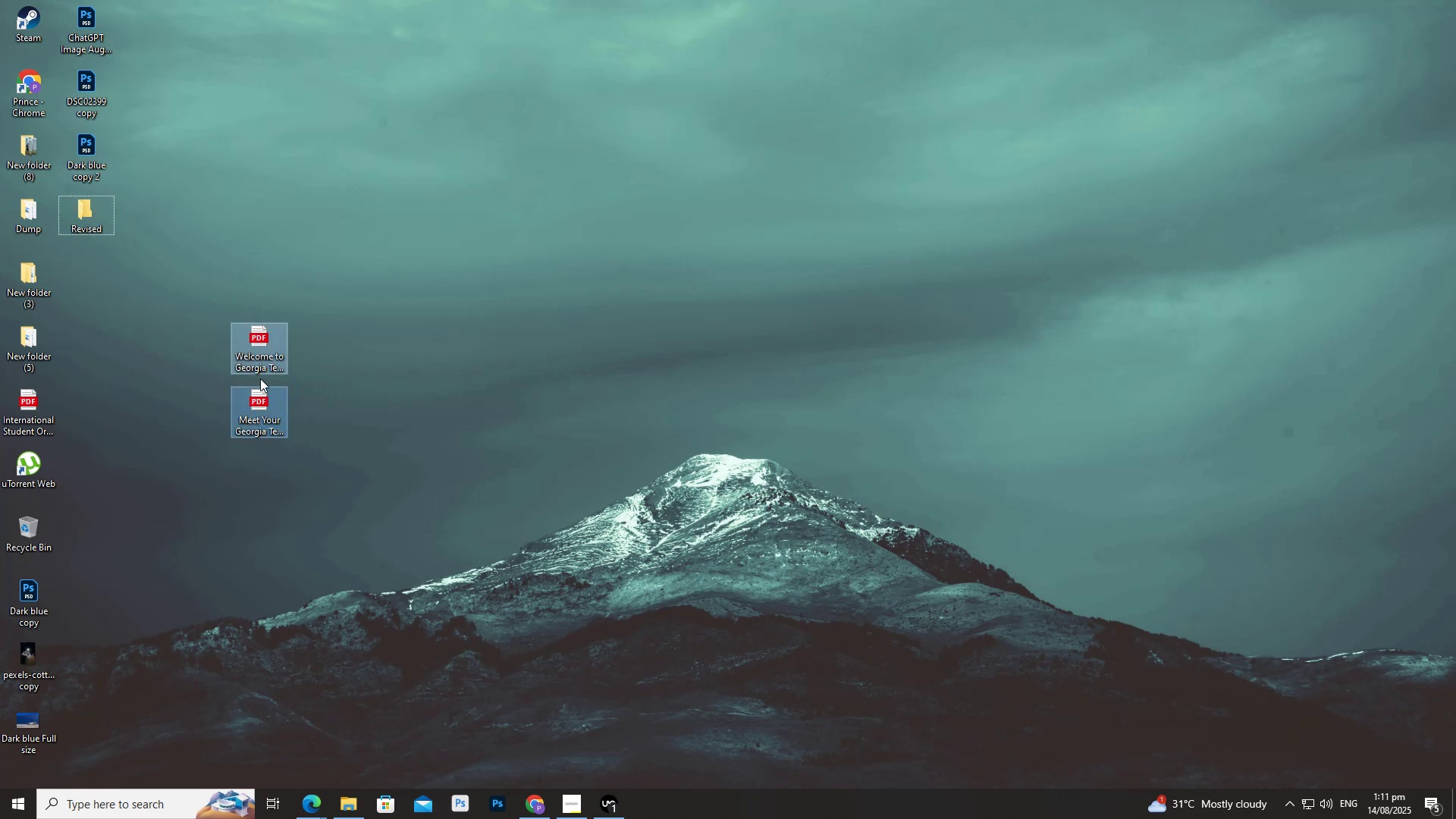 
left_click_drag(start_coordinate=[262, 356], to_coordinate=[99, 226])
 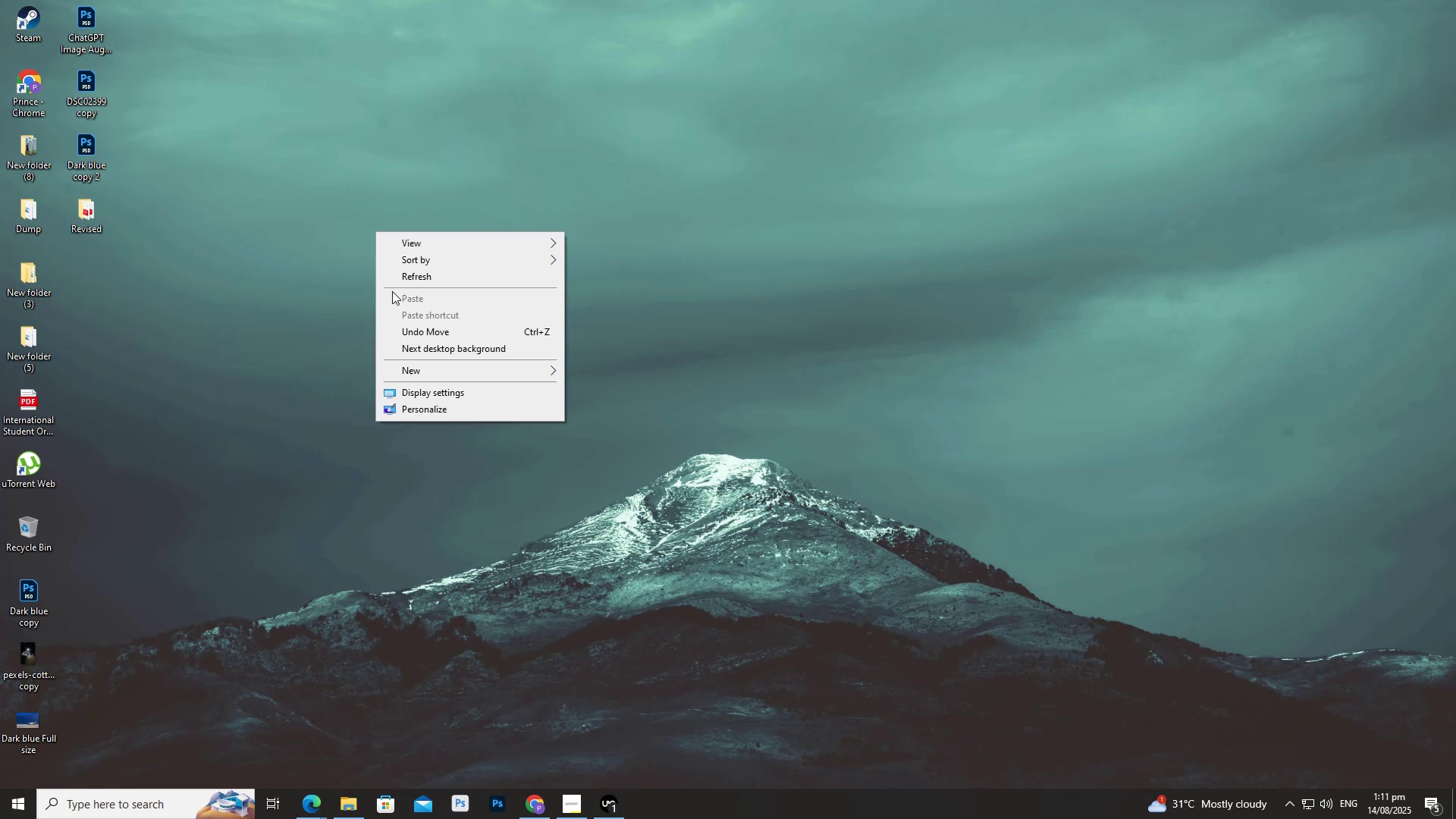 
key(E)
 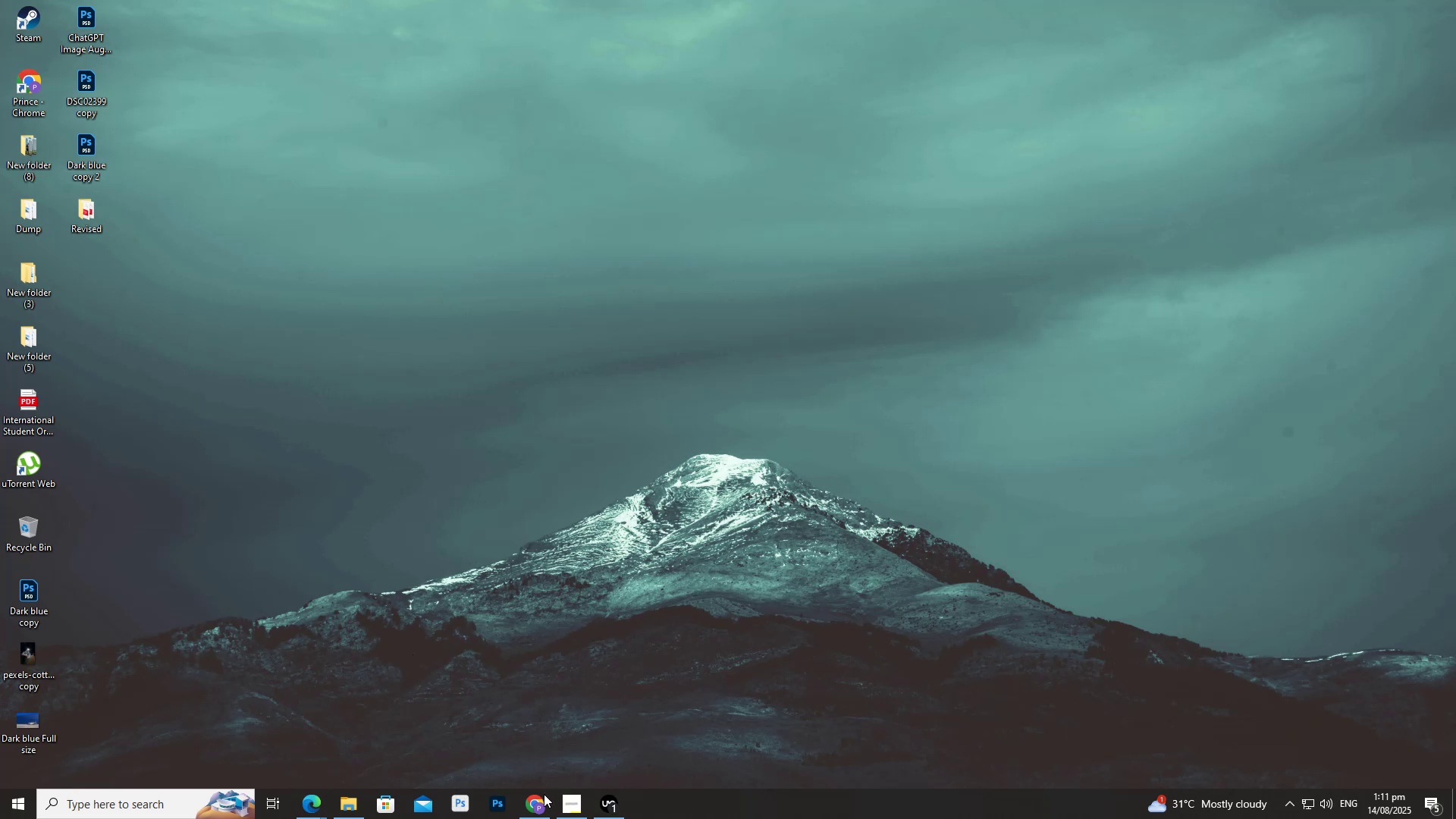 
left_click([541, 798])
 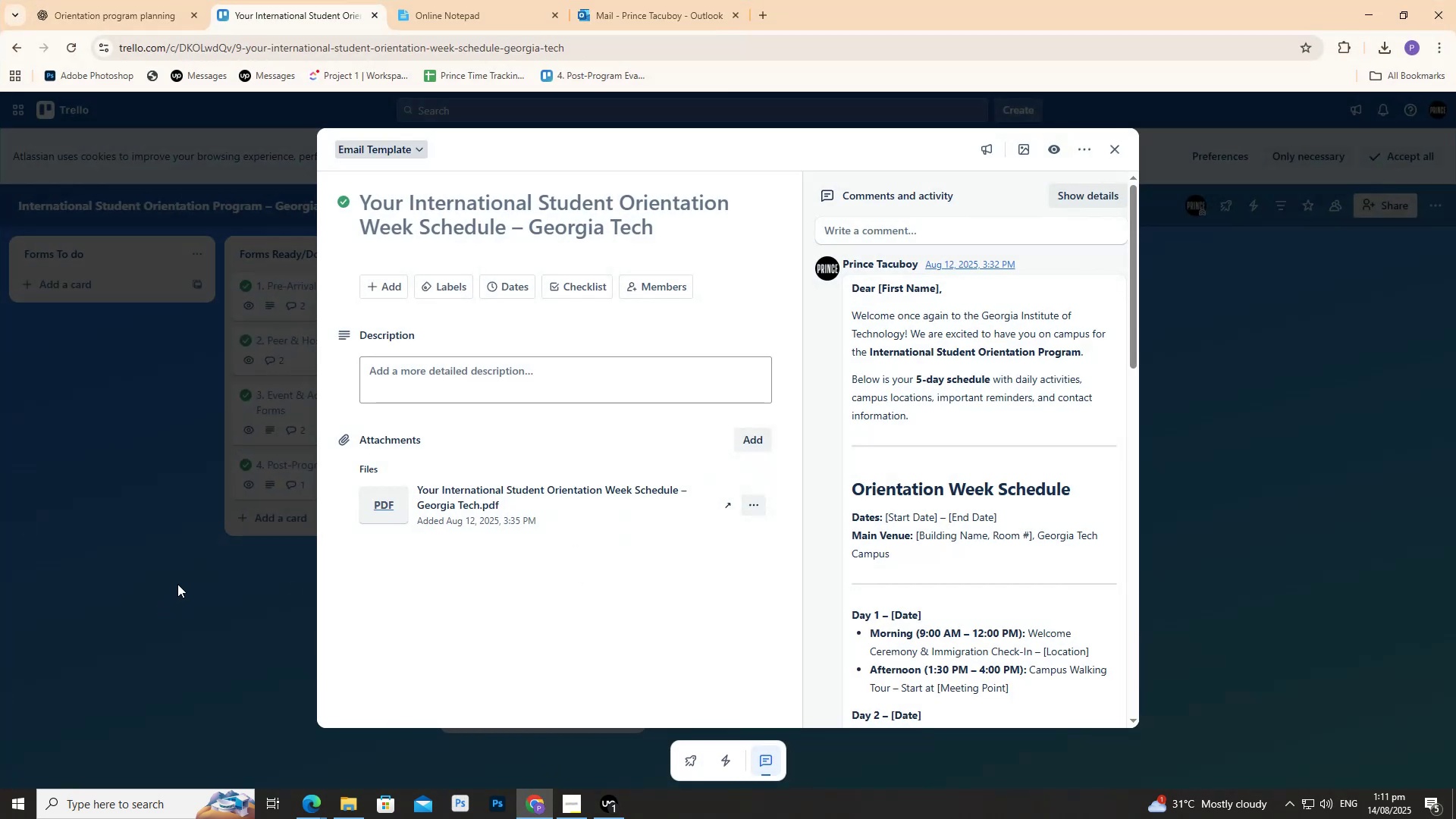 
left_click([202, 560])
 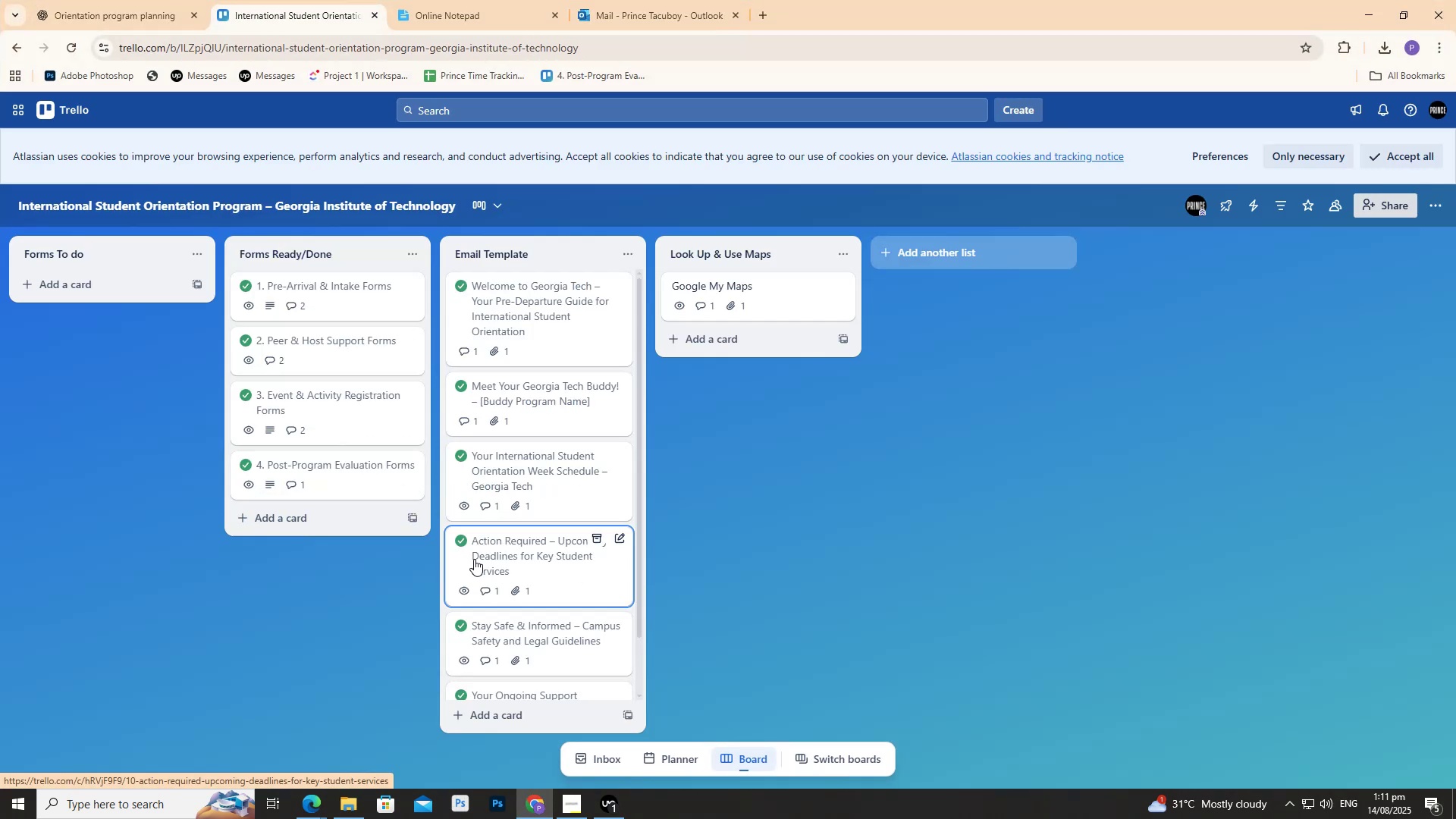 
left_click([474, 559])
 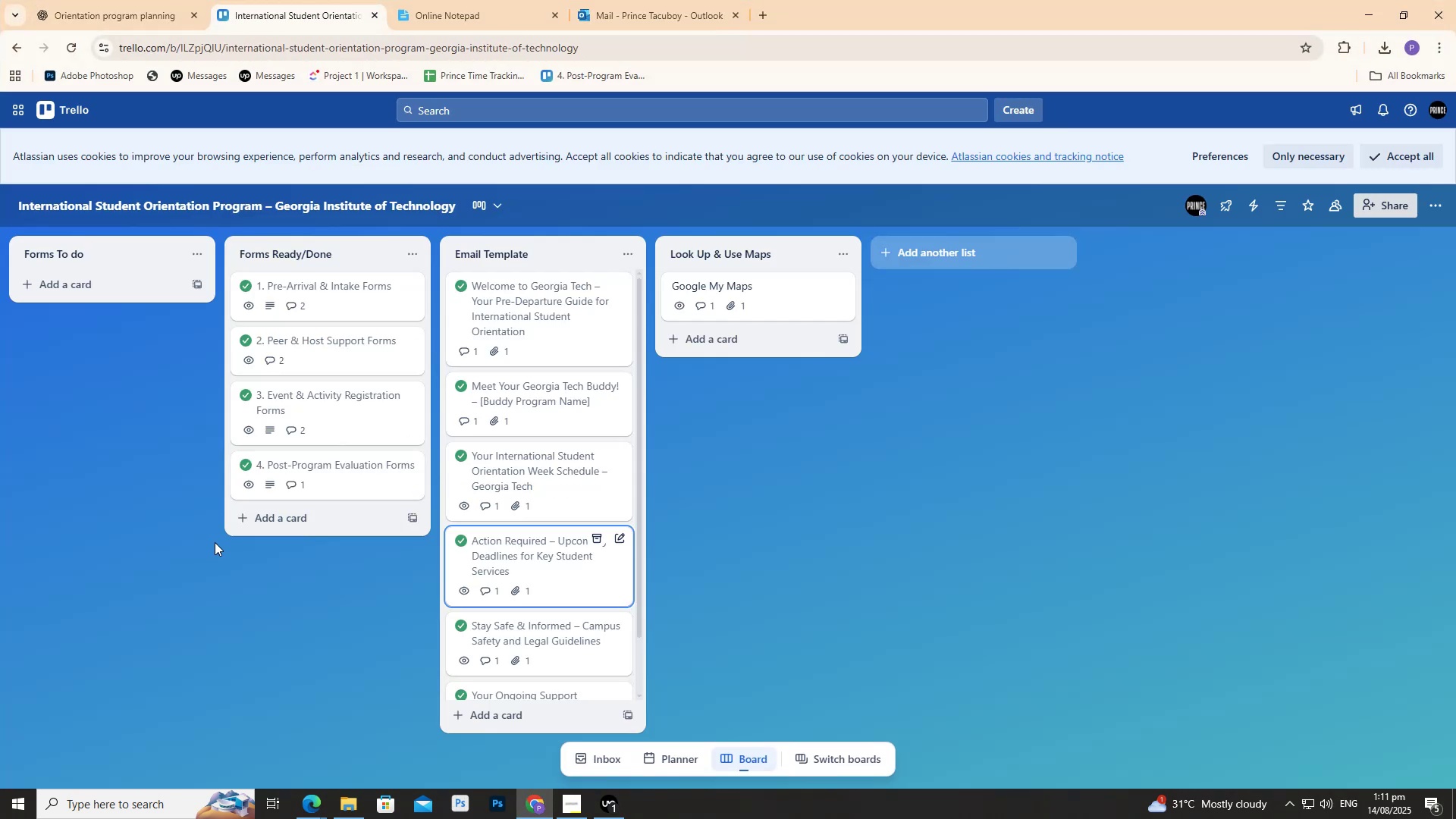 
left_click([467, 481])
 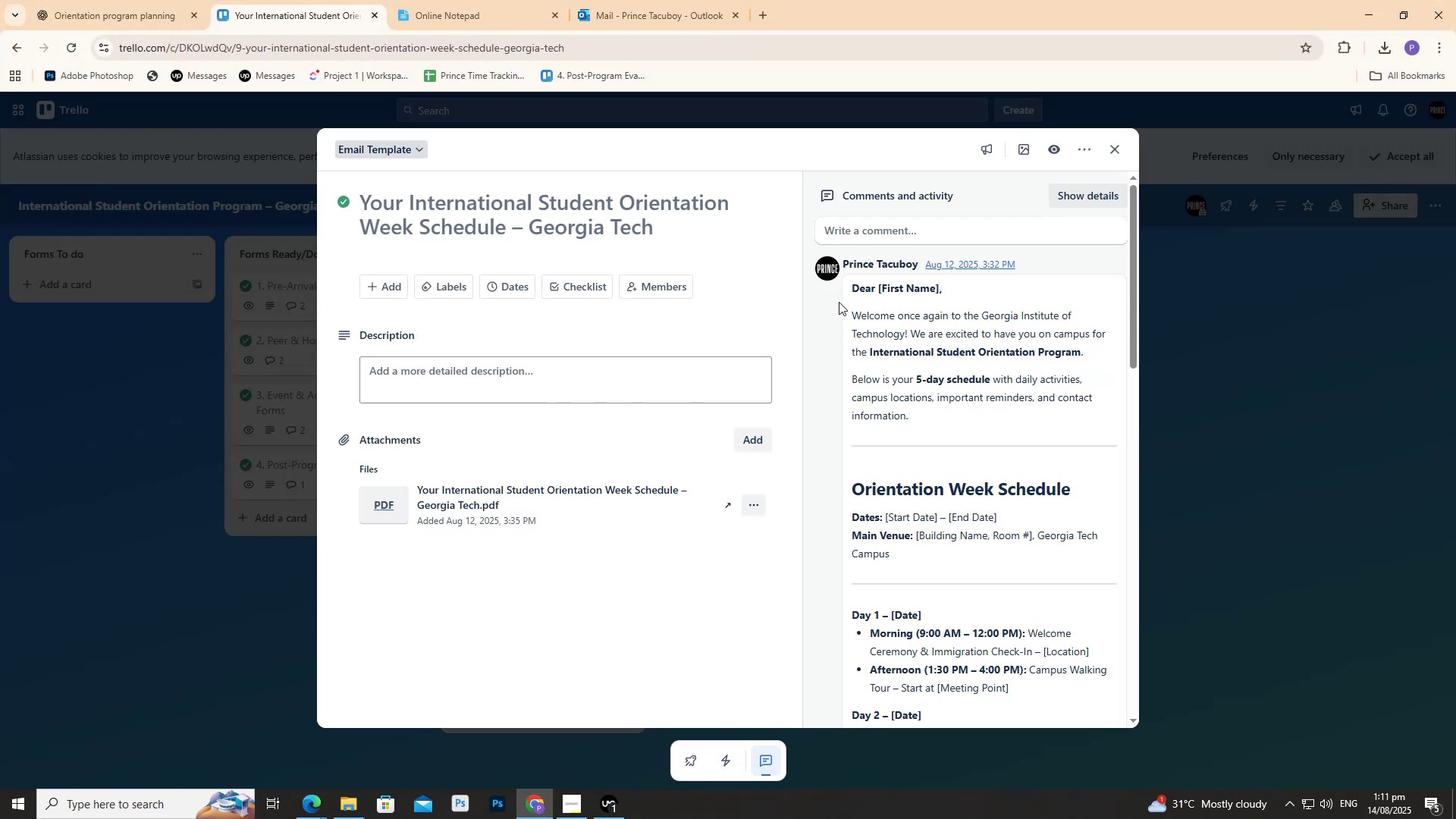 
left_click_drag(start_coordinate=[851, 286], to_coordinate=[1080, 609])
 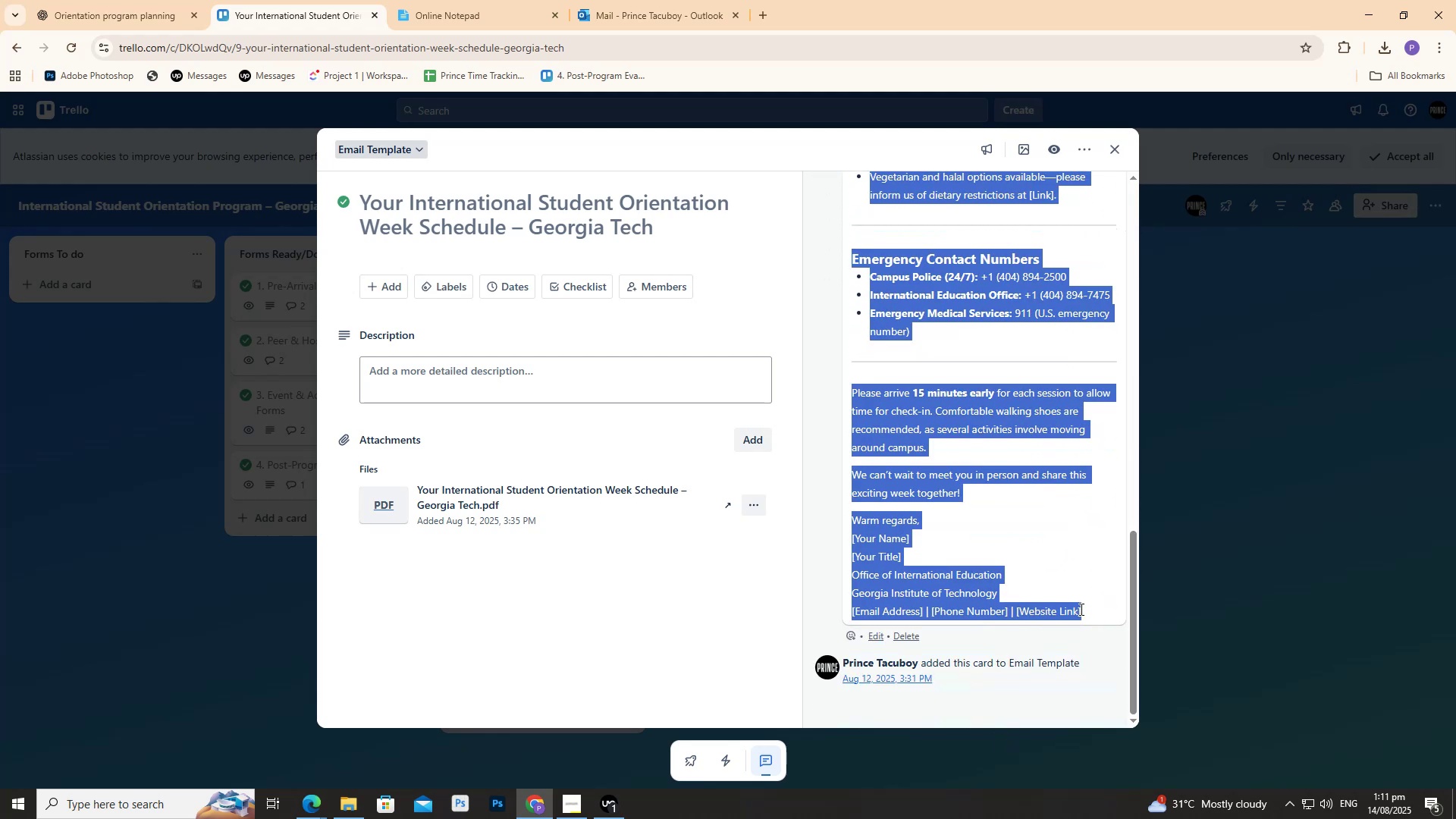 
key(Control+C)
 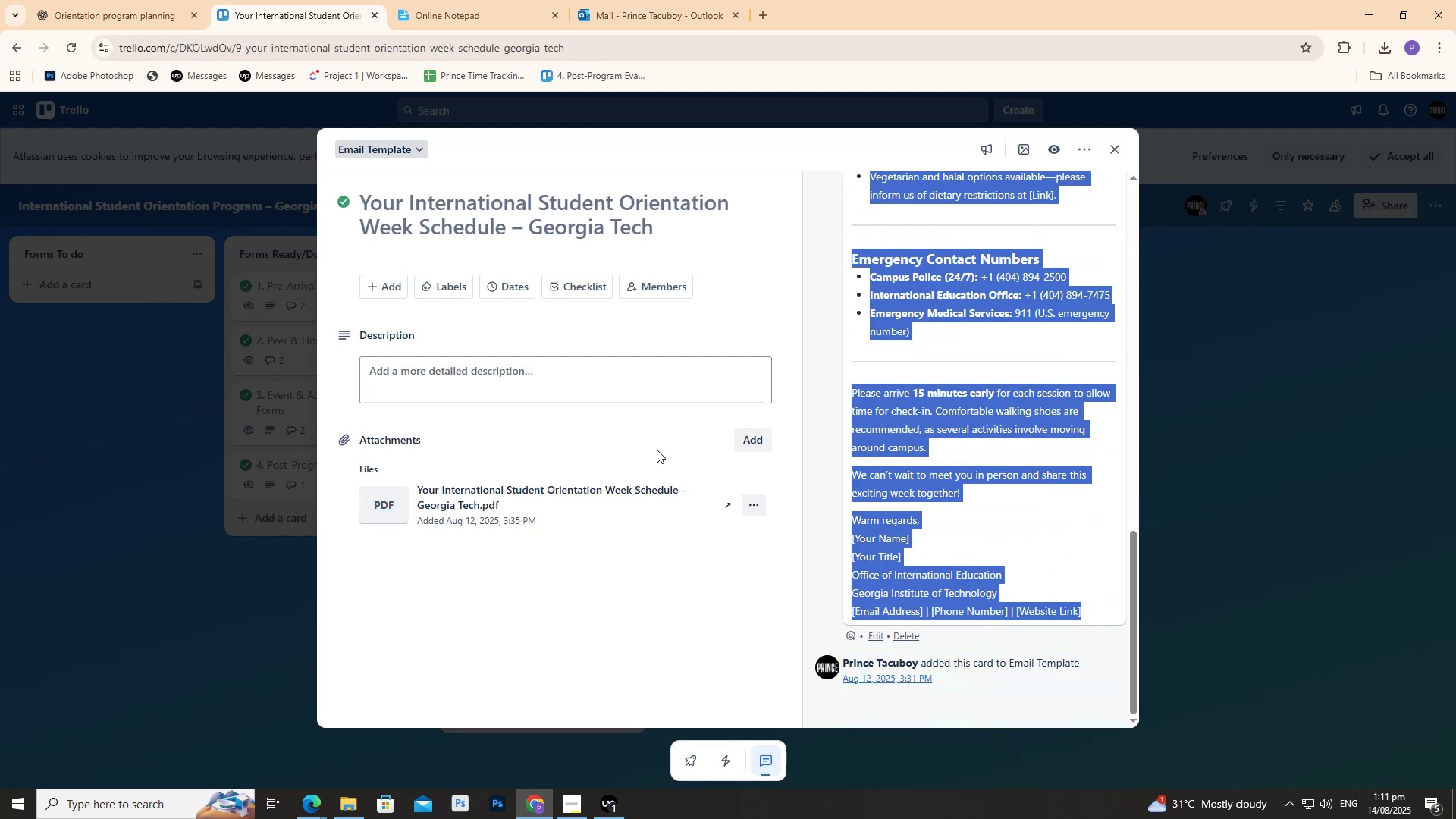 
key(Control+C)
 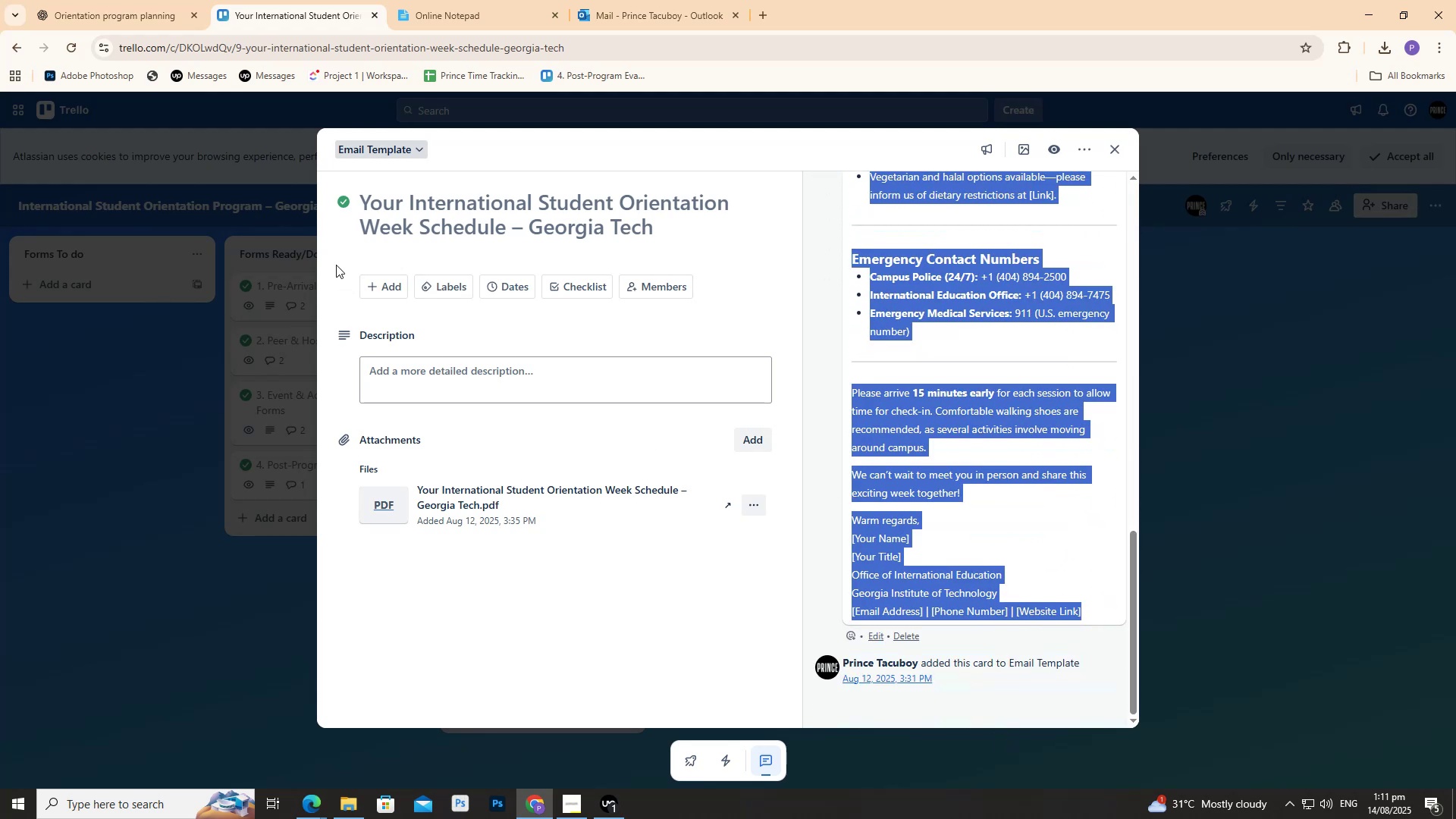 
key(Control+C)
 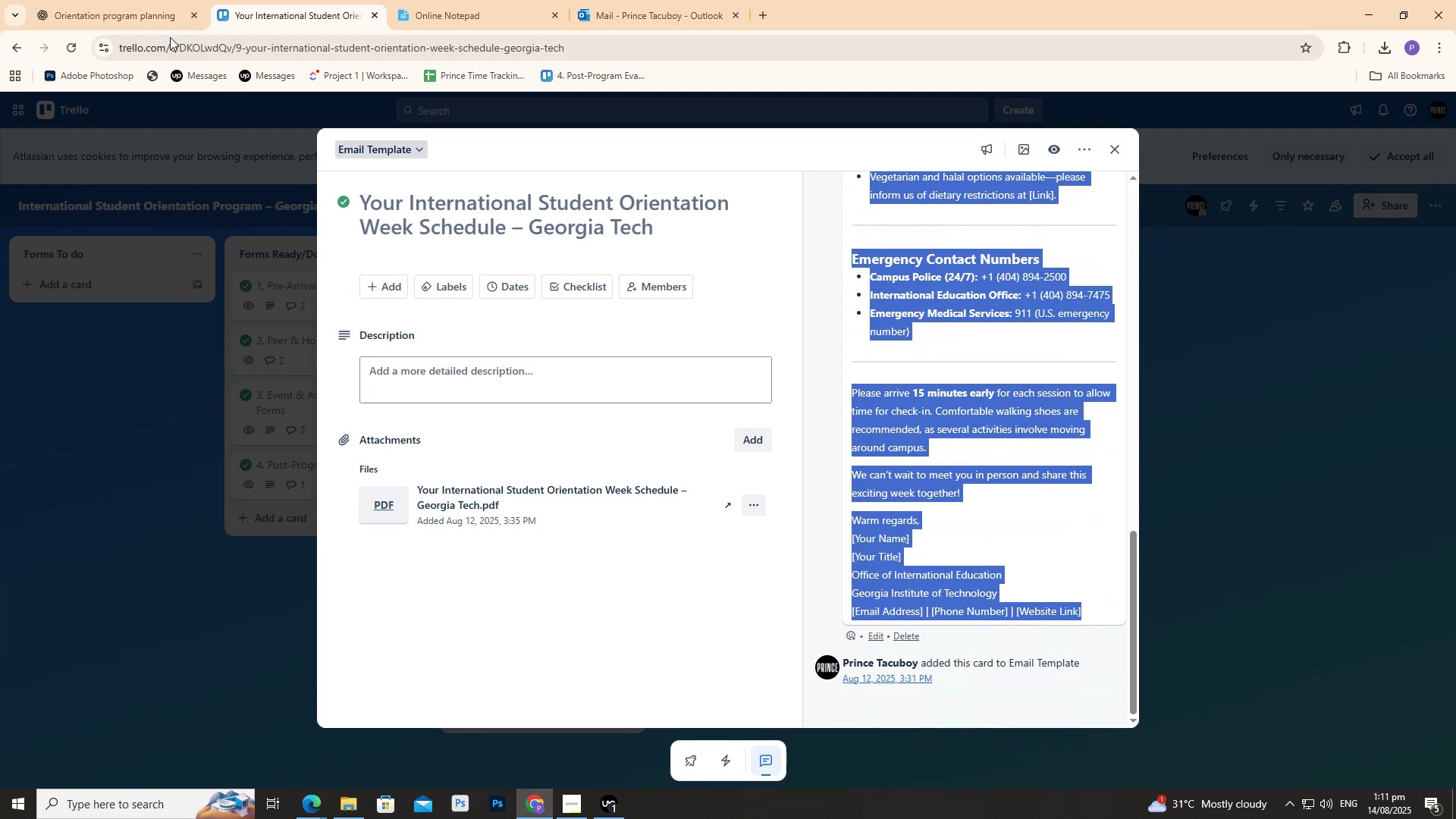 
left_click([163, 0])
 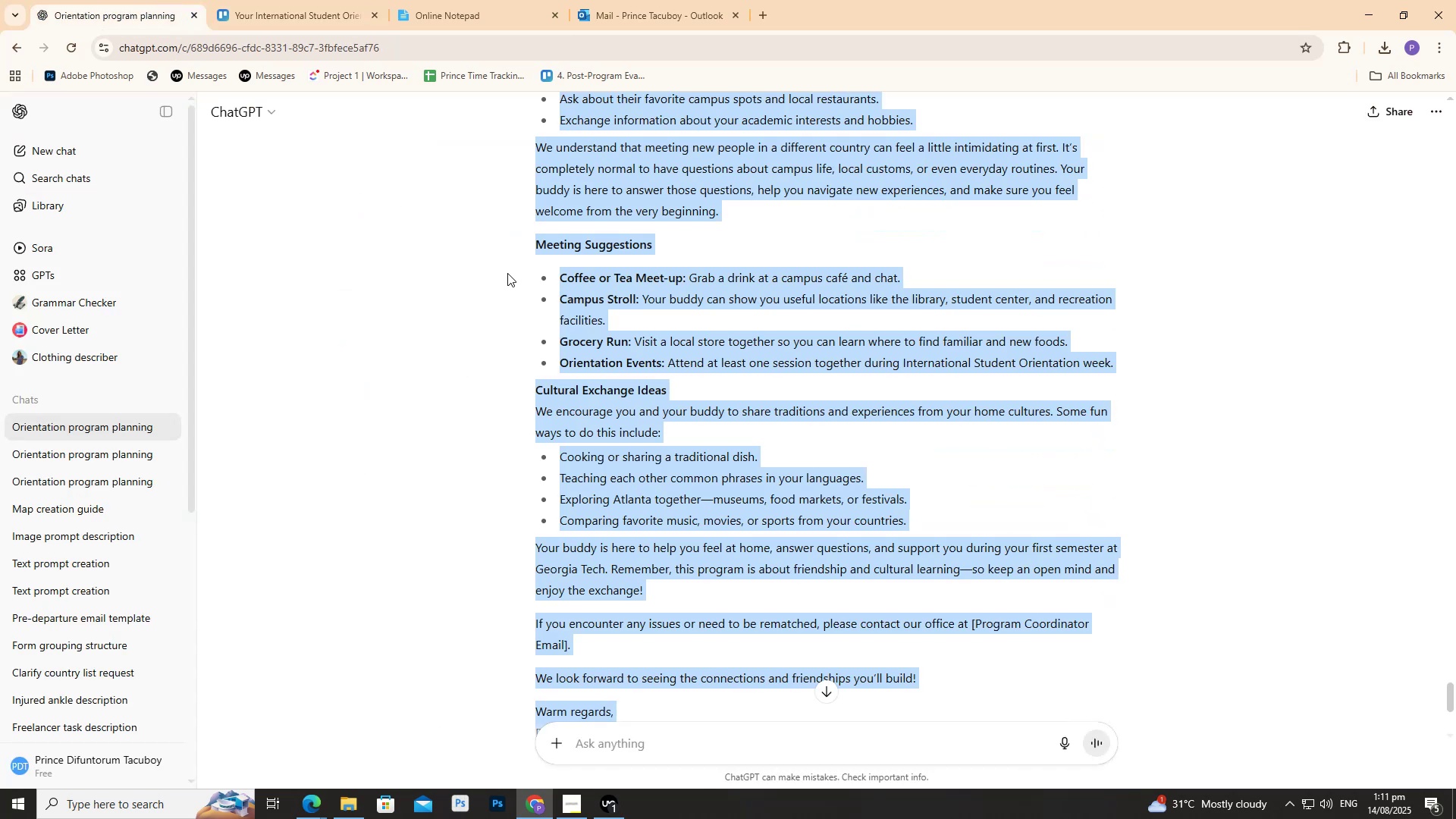 
scroll: coordinate [507, 273], scroll_direction: down, amount: 3.0
 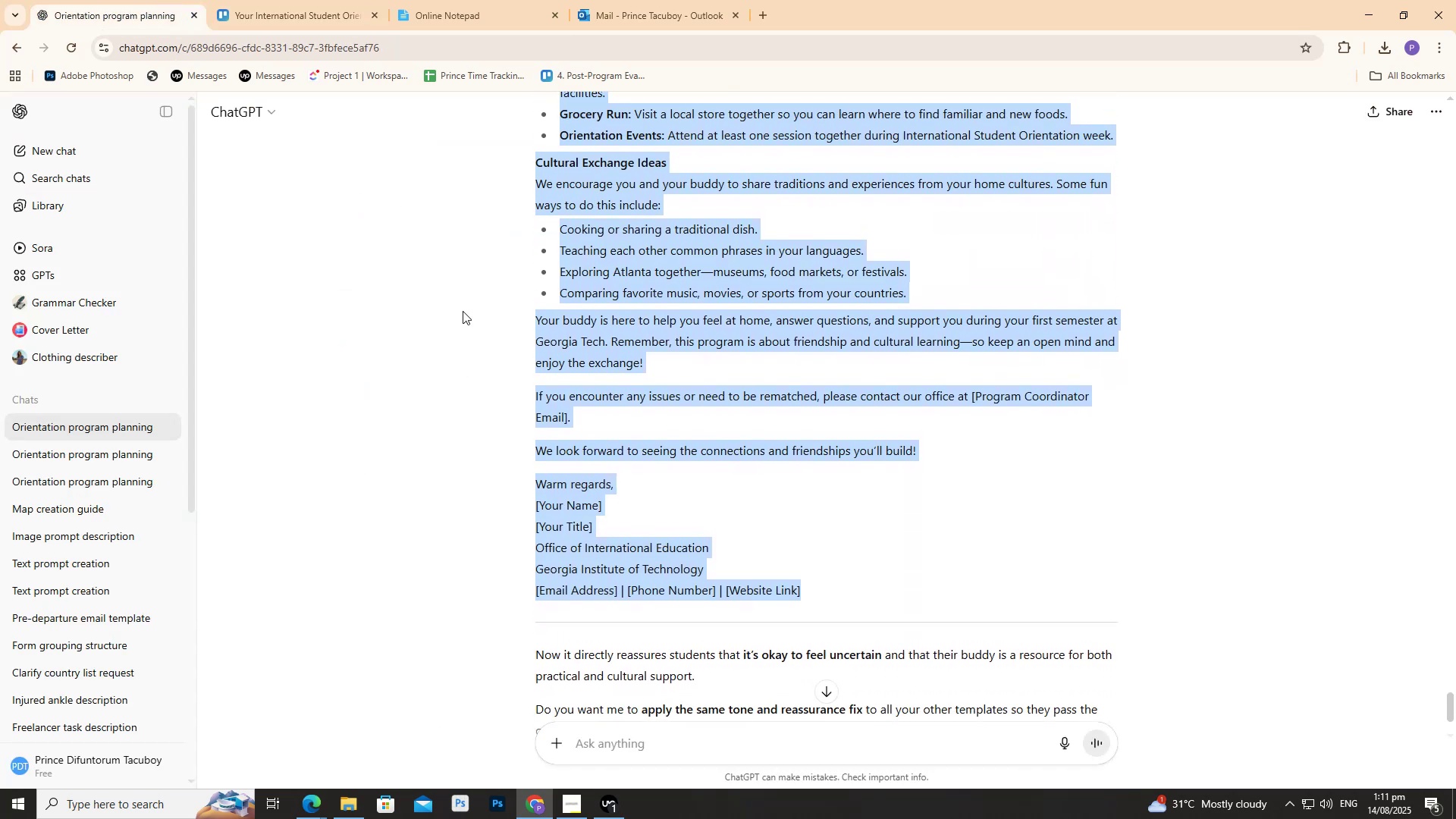 
left_click([463, 311])
 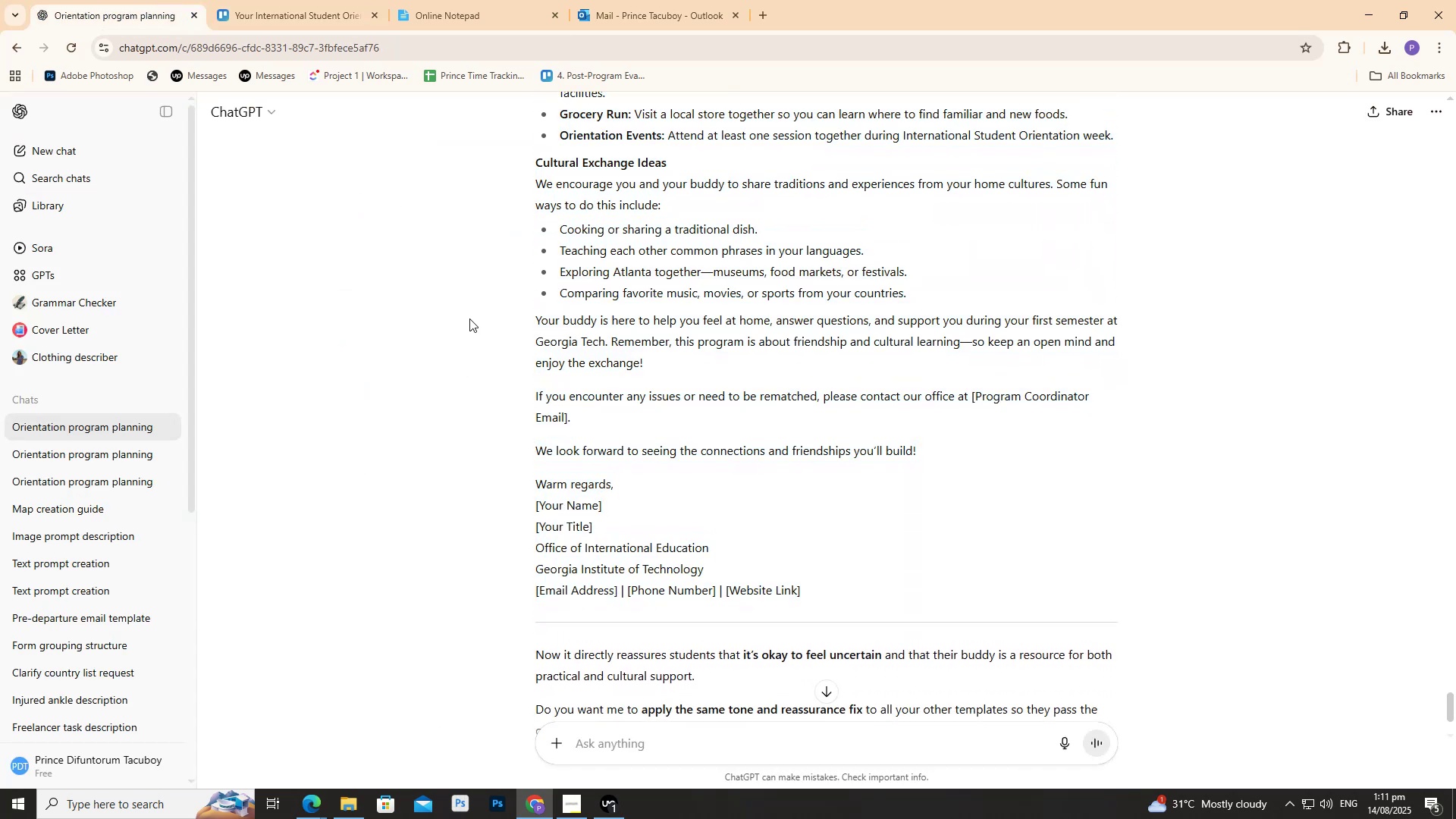 
scroll: coordinate [472, 344], scroll_direction: down, amount: 4.0
 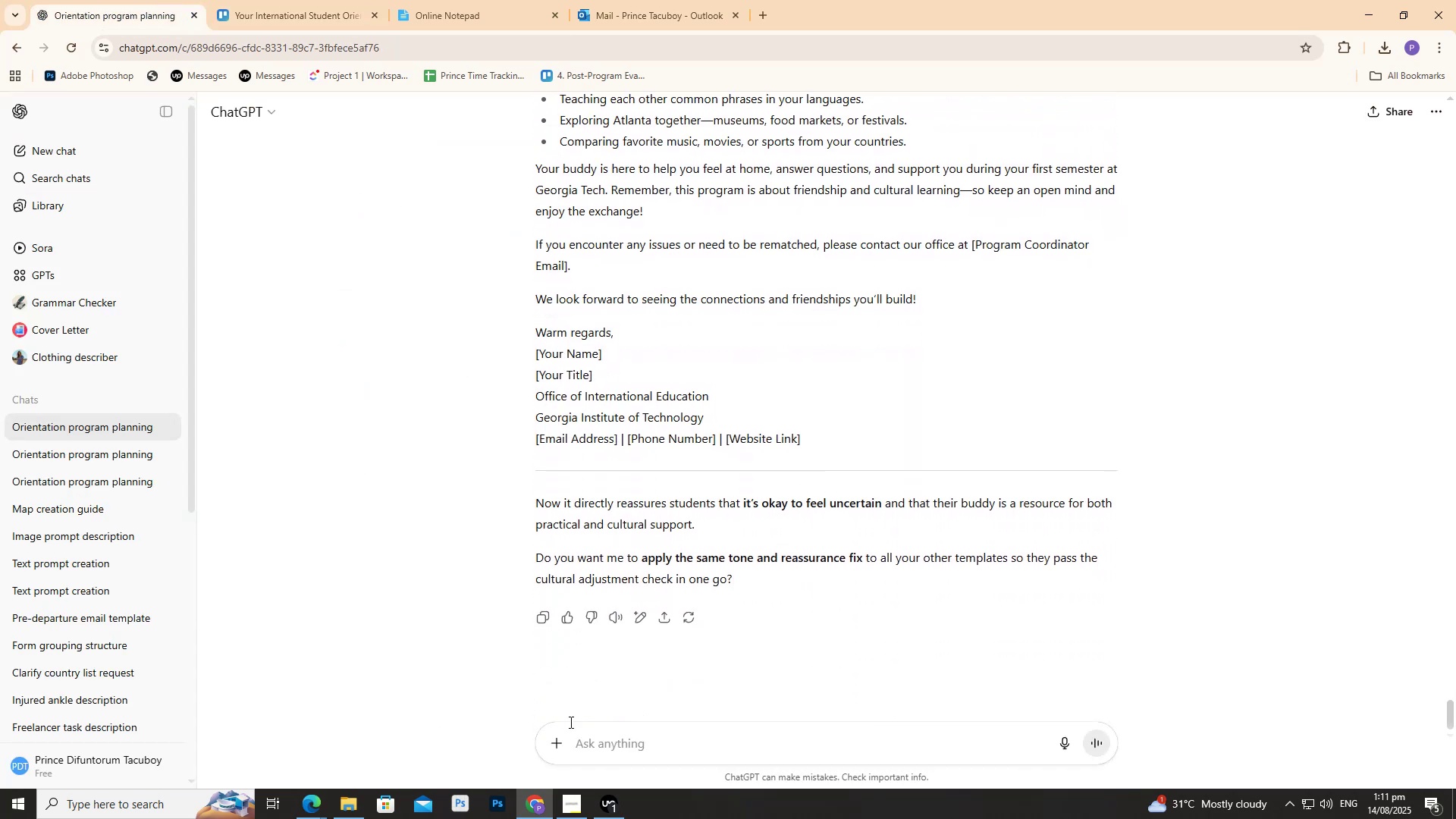 
key(Control+ControlLeft)
 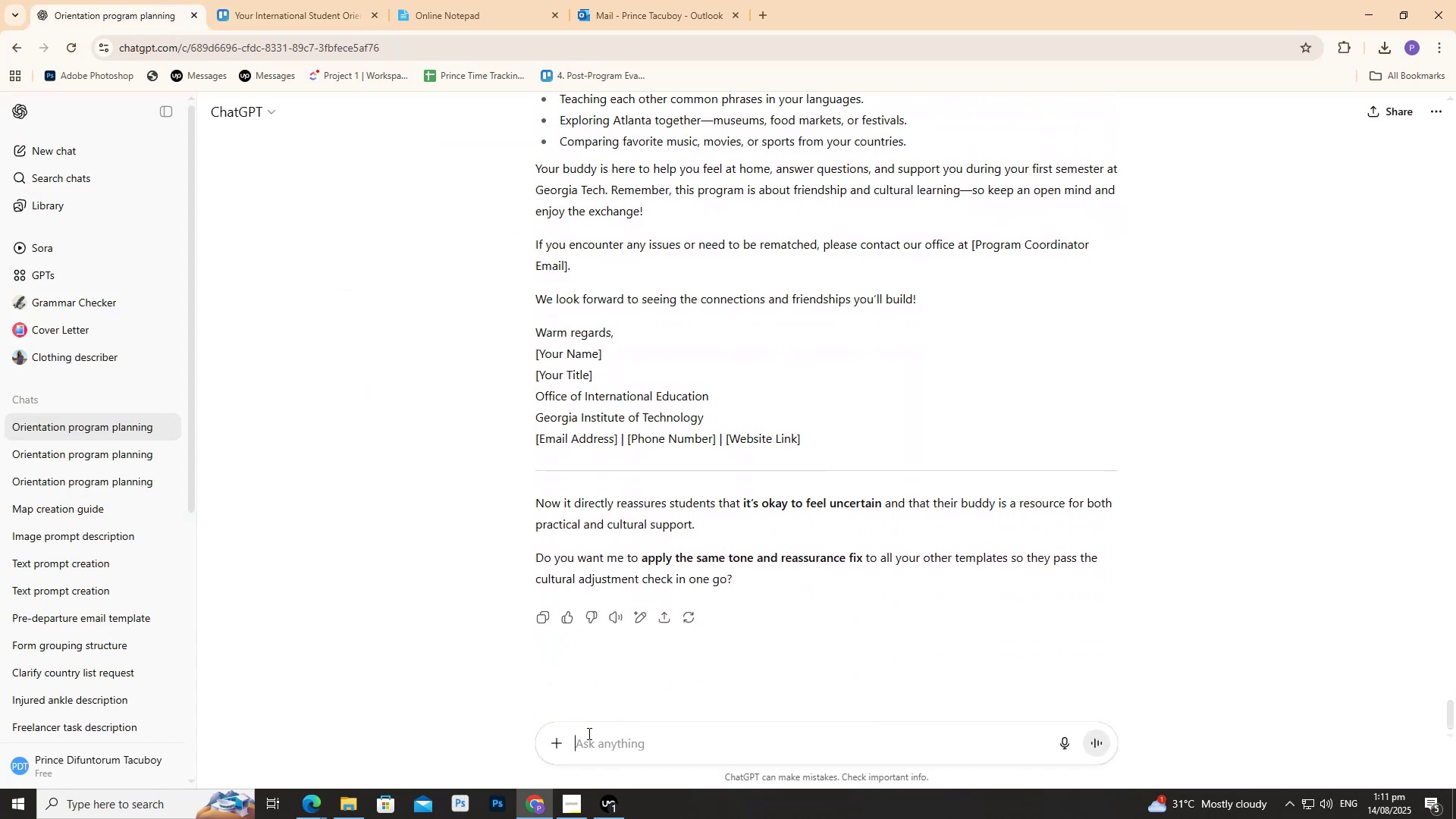 
key(Control+V)
 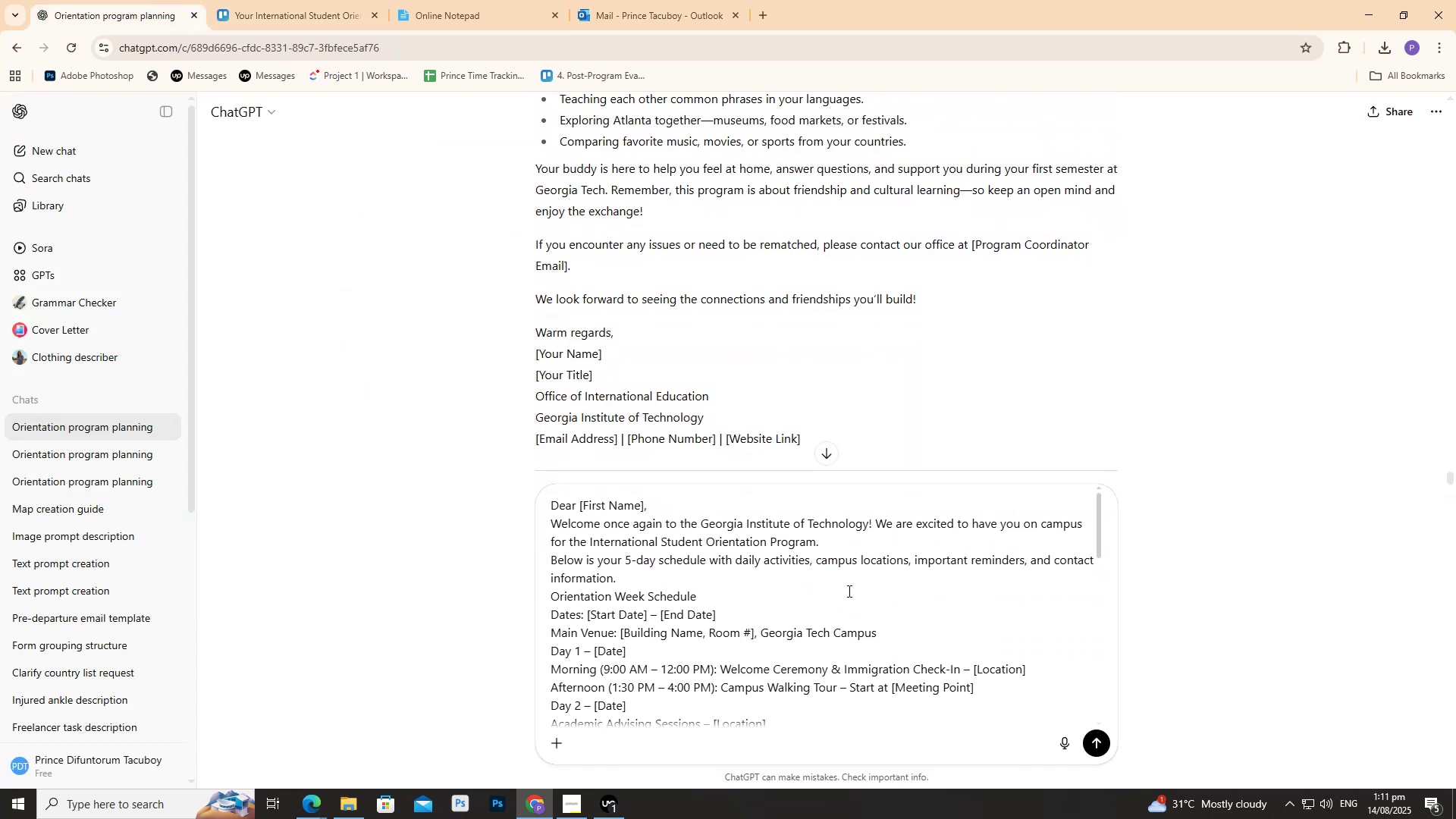 
key(Enter)
 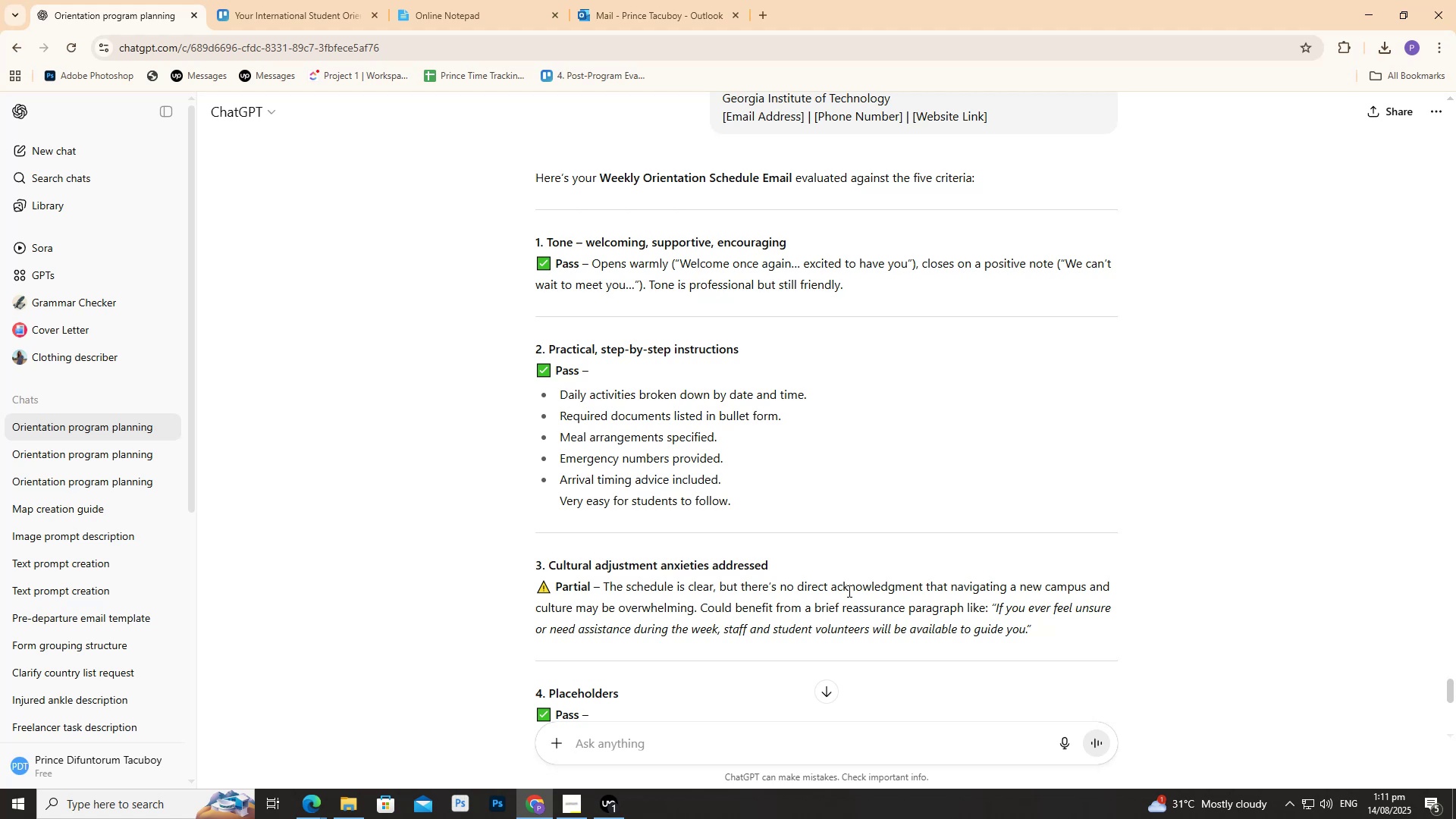 
wait(29.38)
 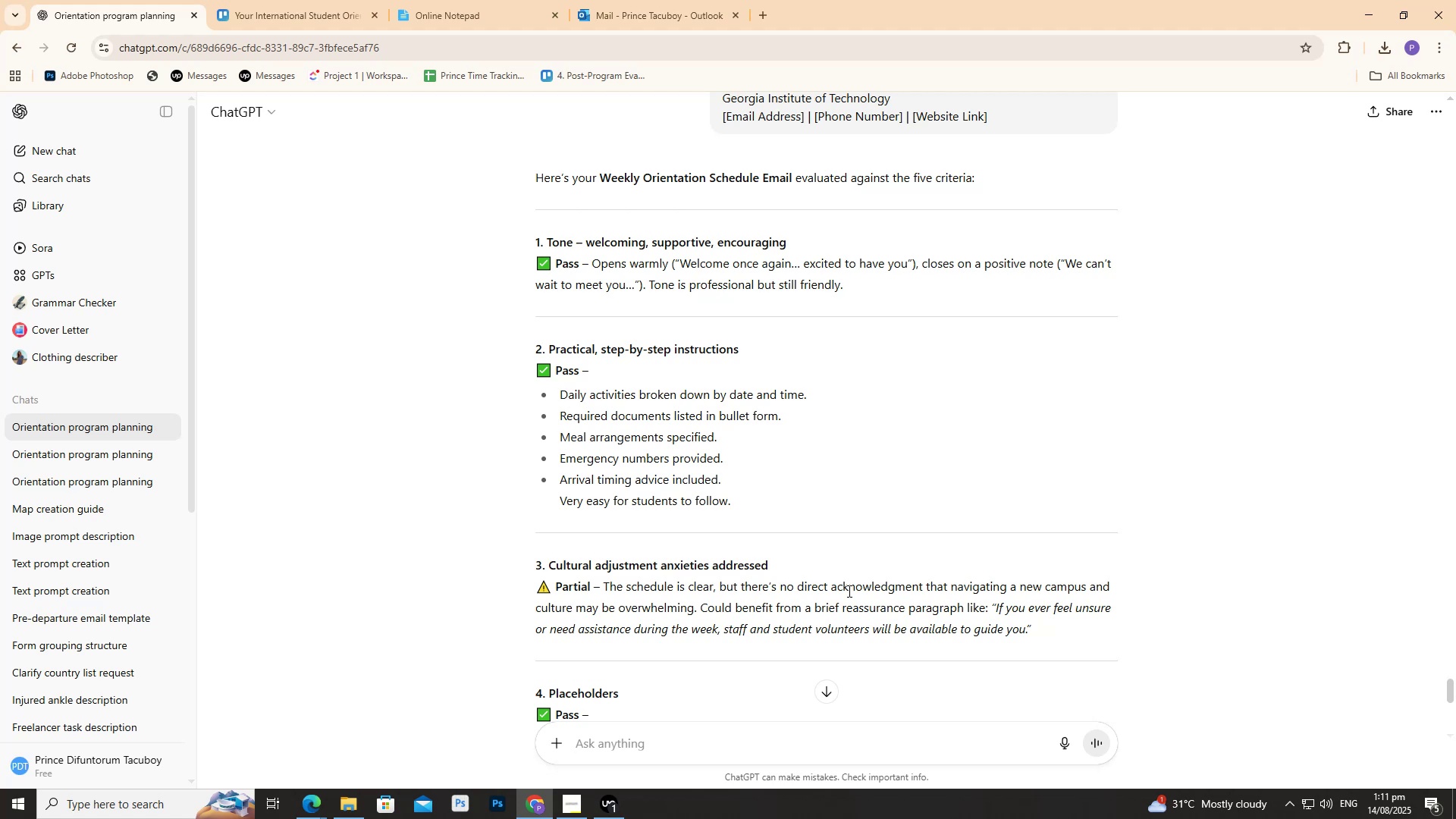 
scroll: coordinate [725, 573], scroll_direction: down, amount: 3.0
 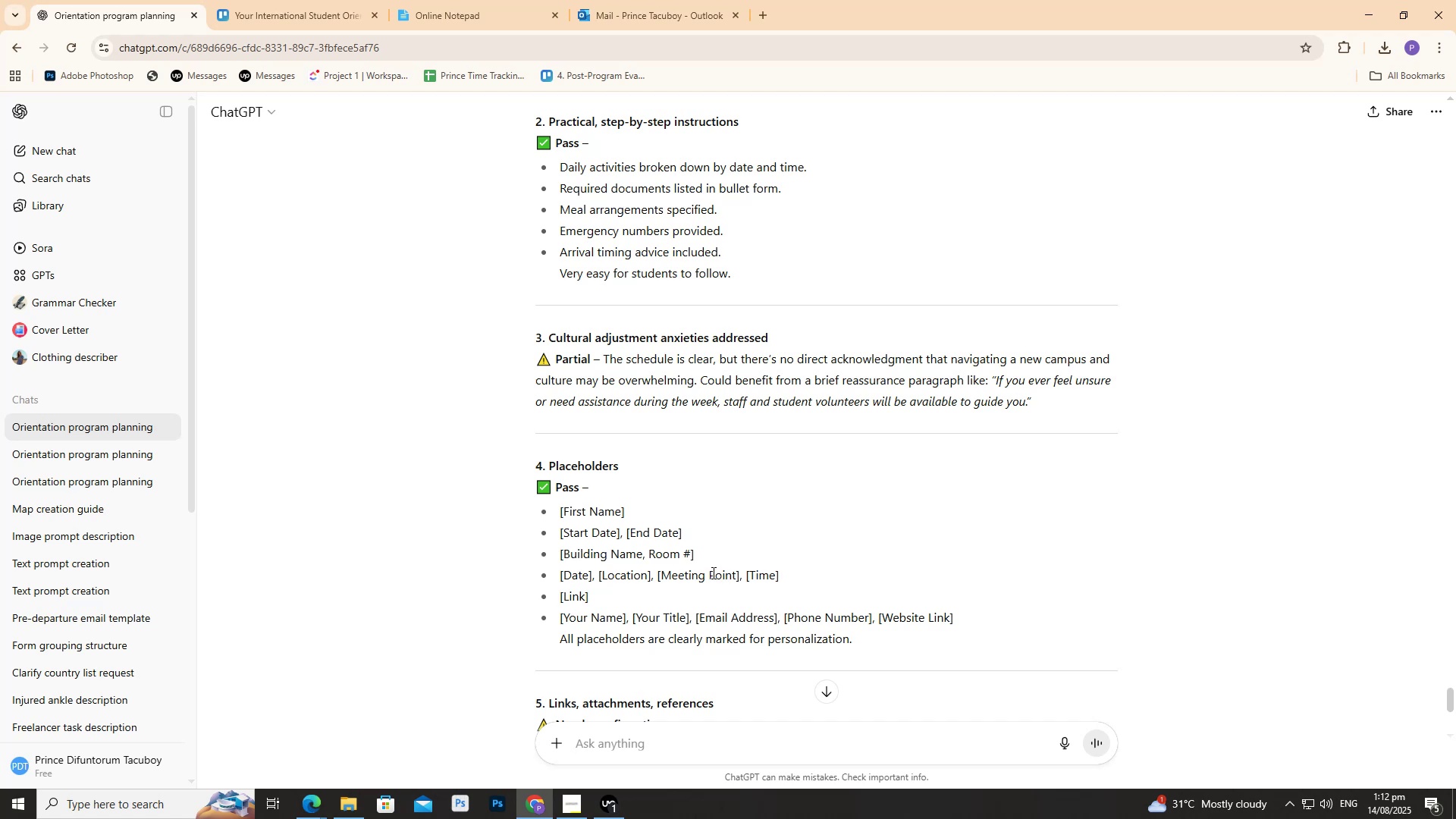 
wait(5.73)
 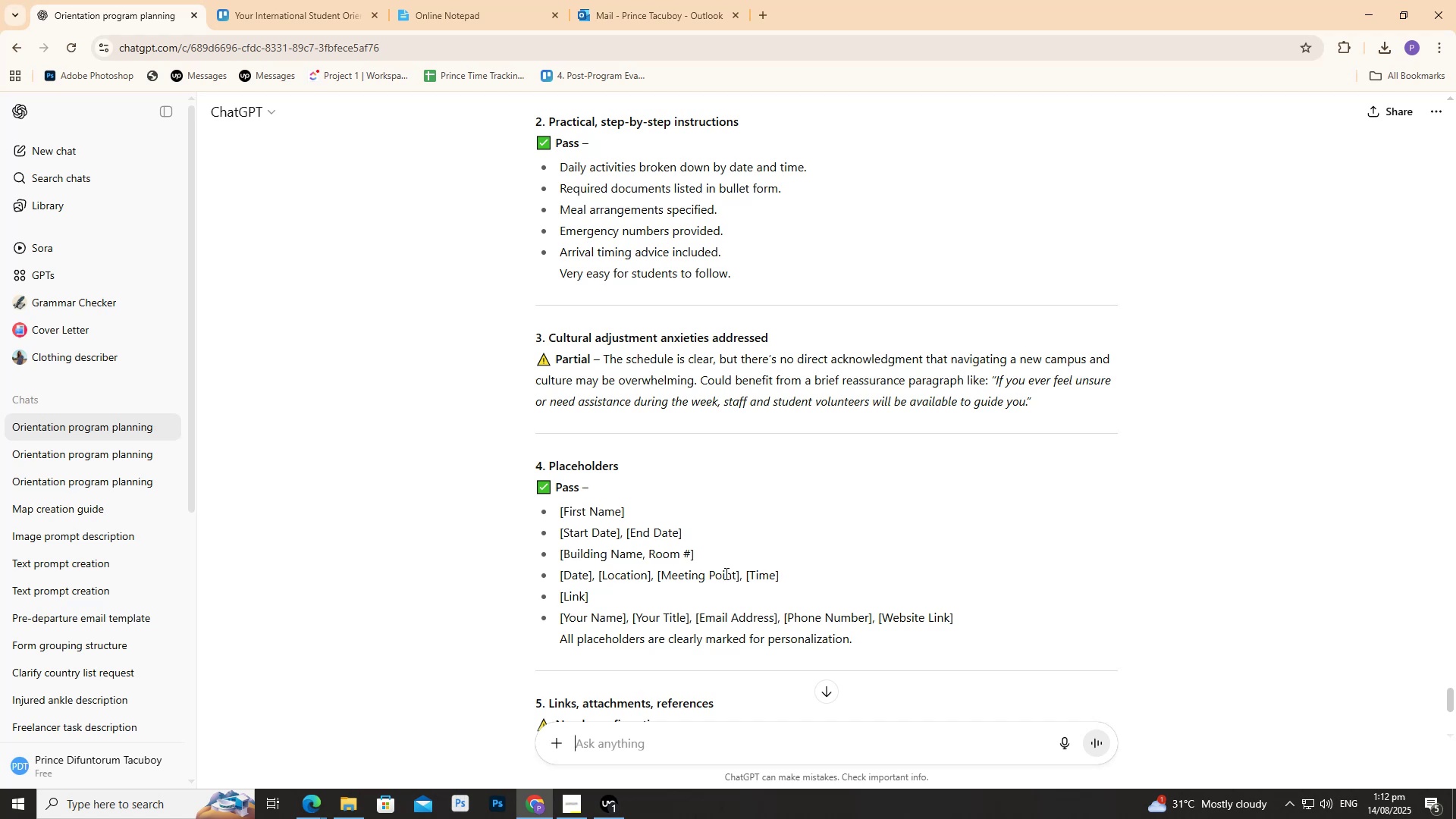 
scroll: coordinate [693, 573], scroll_direction: down, amount: 5.0
 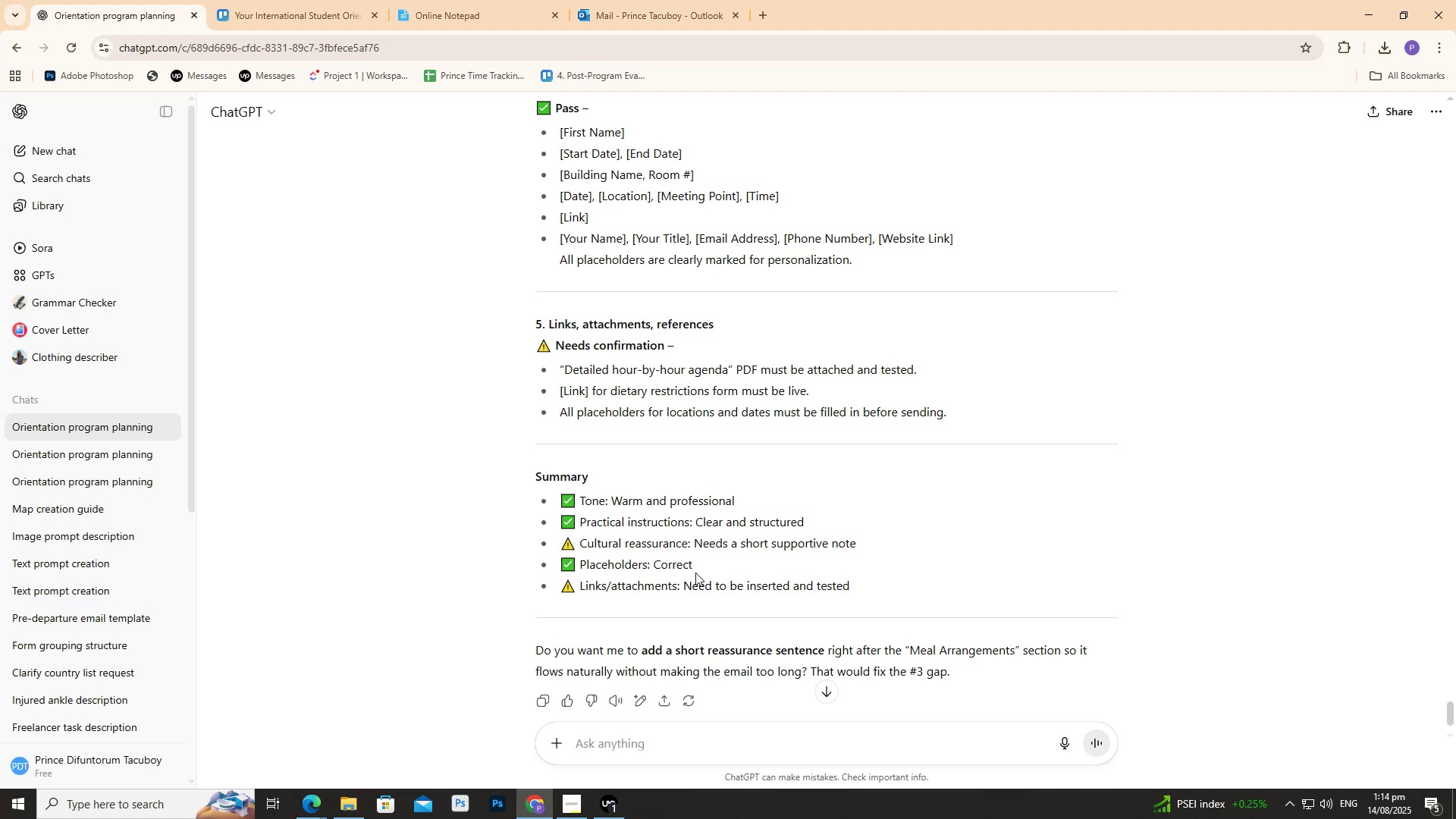 
wait(118.97)
 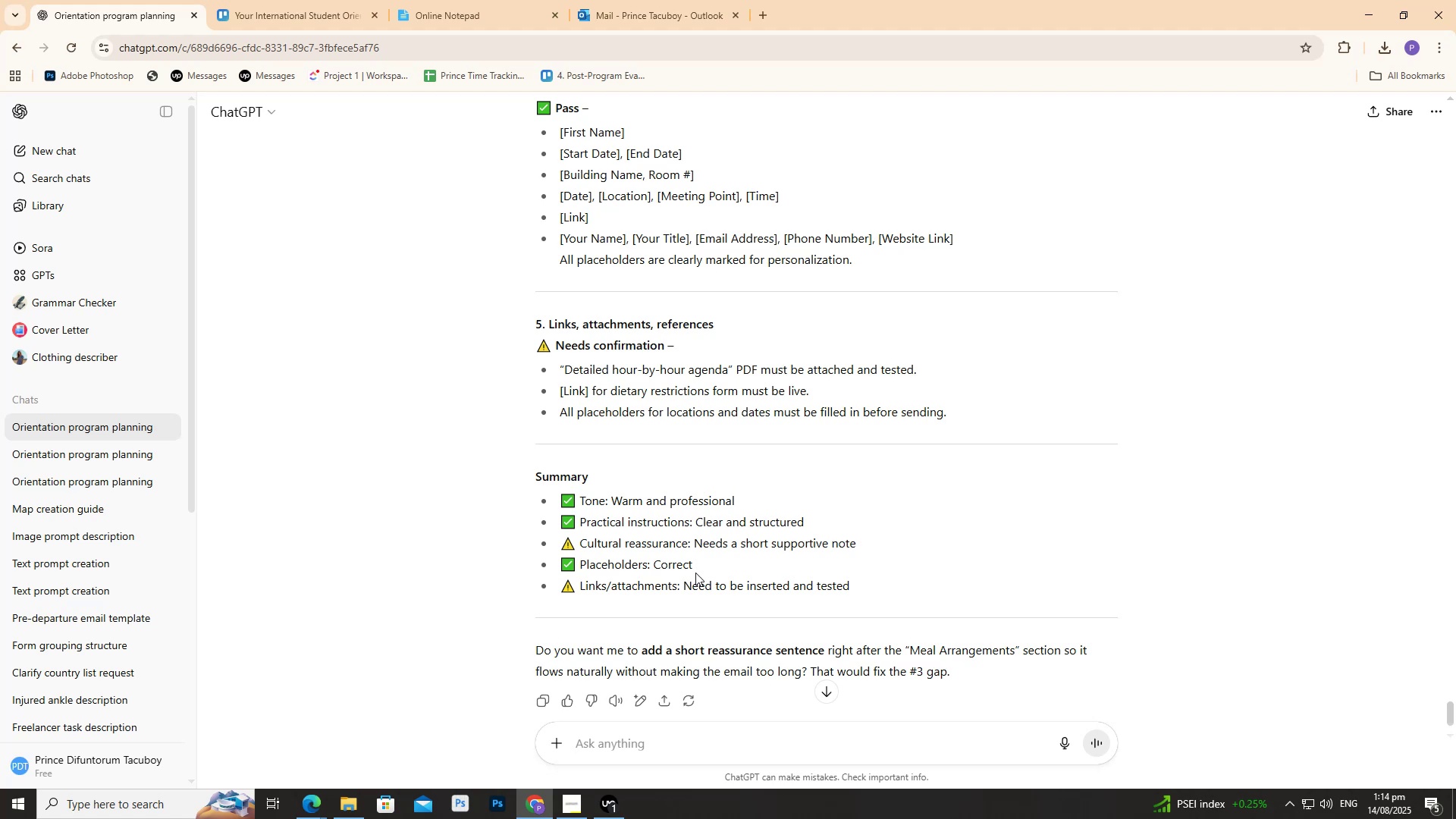 
scroll: coordinate [648, 565], scroll_direction: down, amount: 8.0
 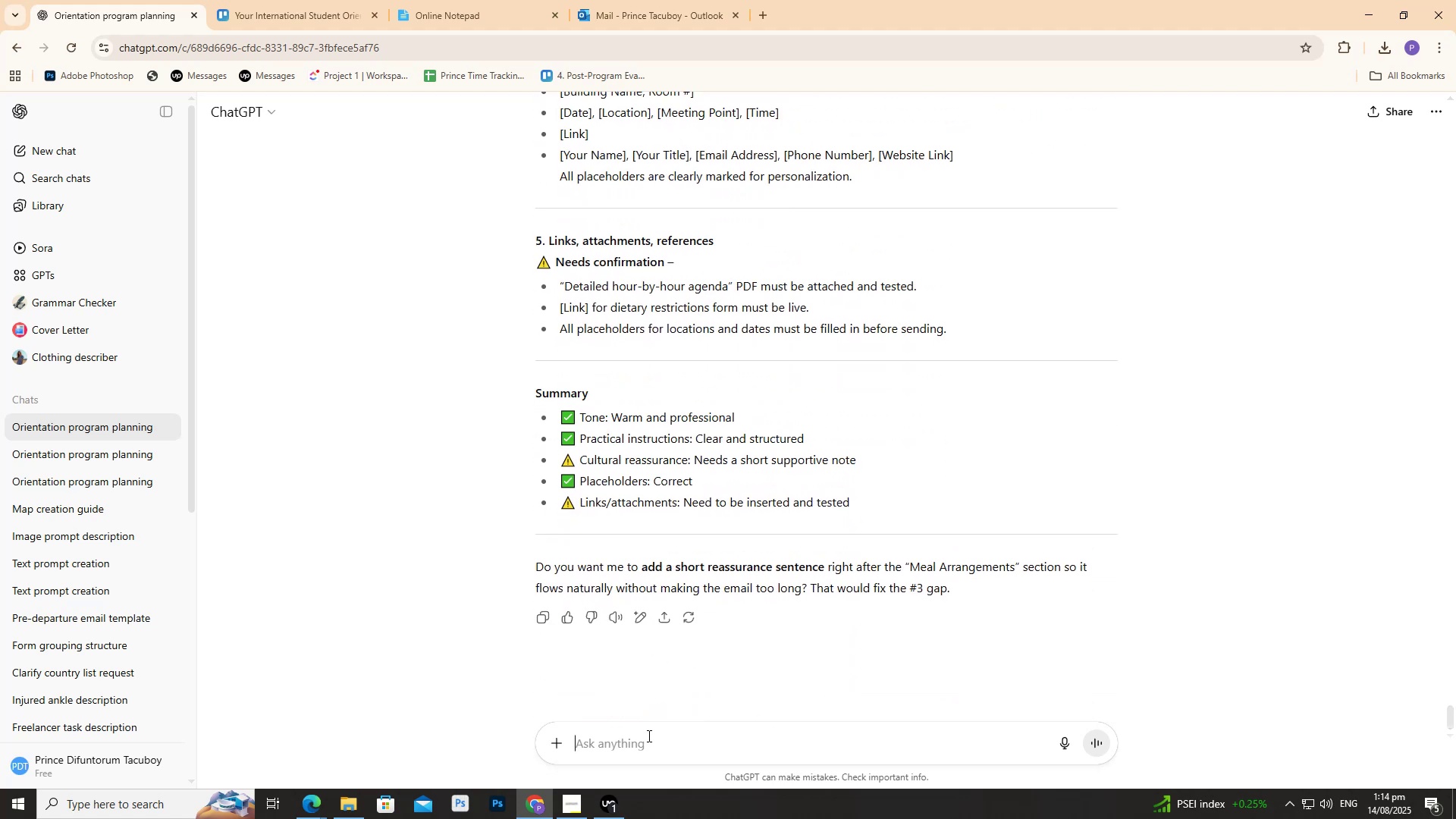 
left_click([651, 736])
 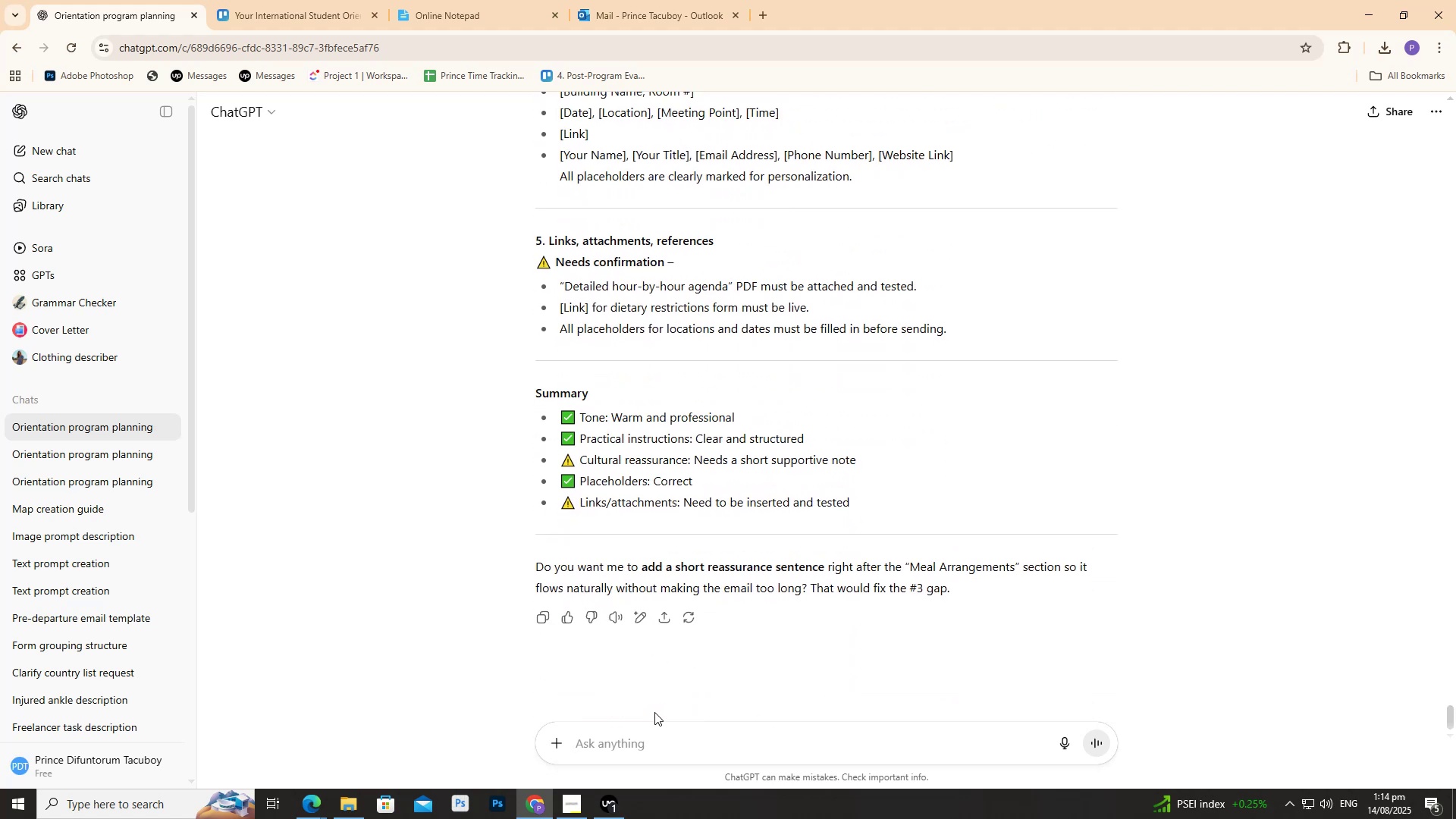 
type(try wr)
key(Backspace)
key(Backspace)
type(fix but dont make it)
 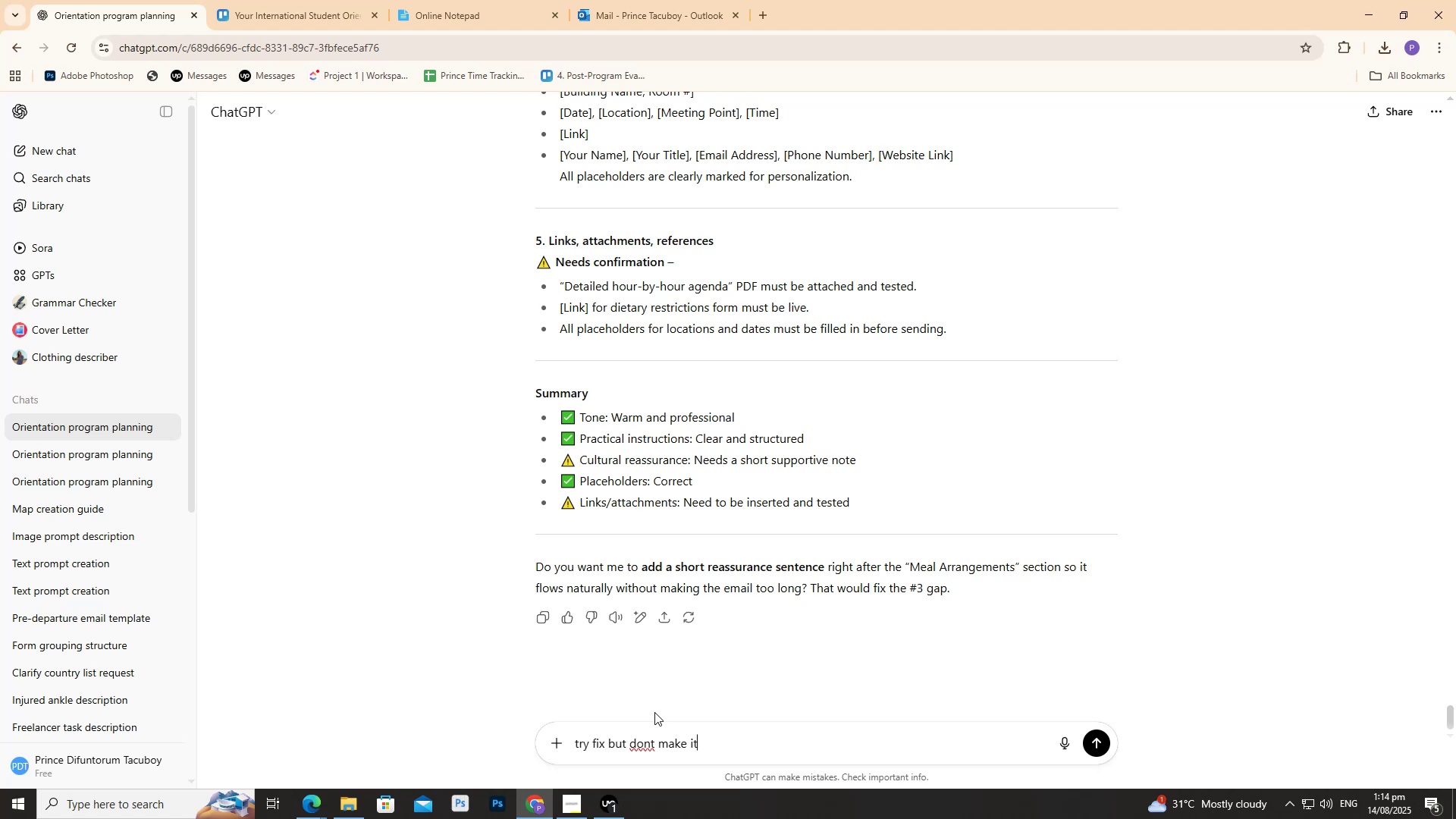 
key(Backspace)
key(Backspace)
key(Backspace)
key(Backspace)
key(Backspace)
type(just minor fixes dont make it too long)
 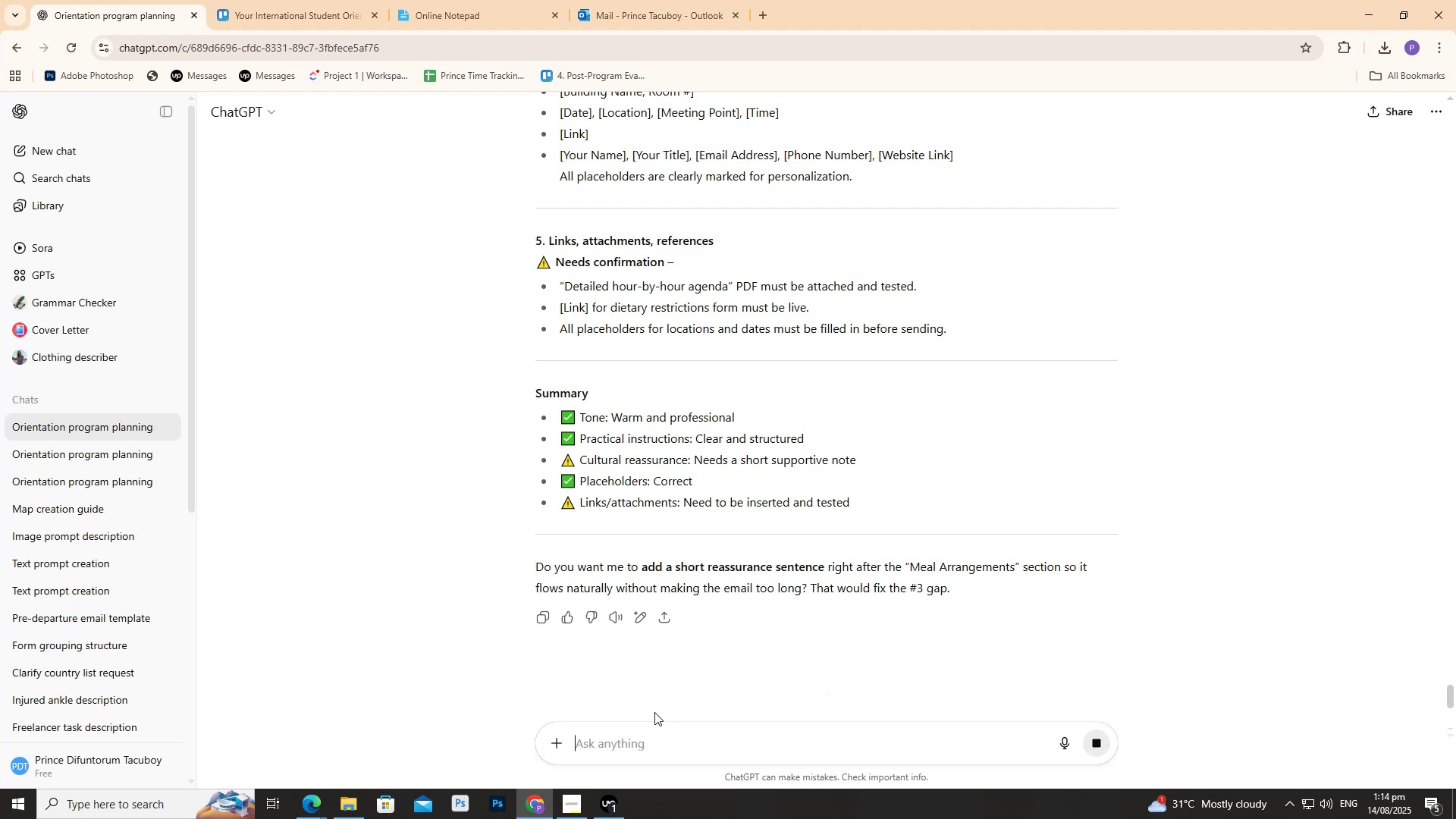 
key(Enter)
 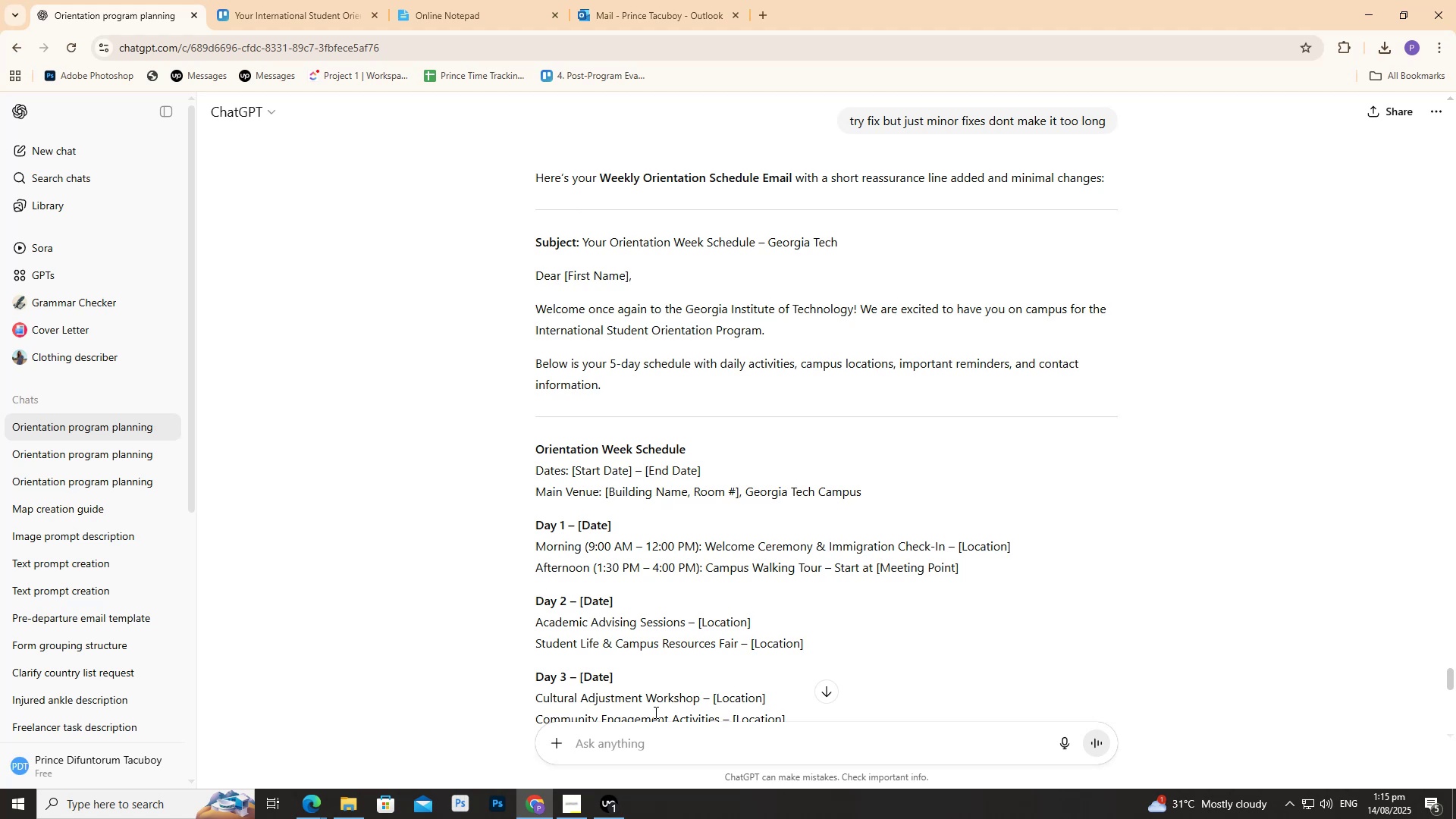 
wait(42.98)
 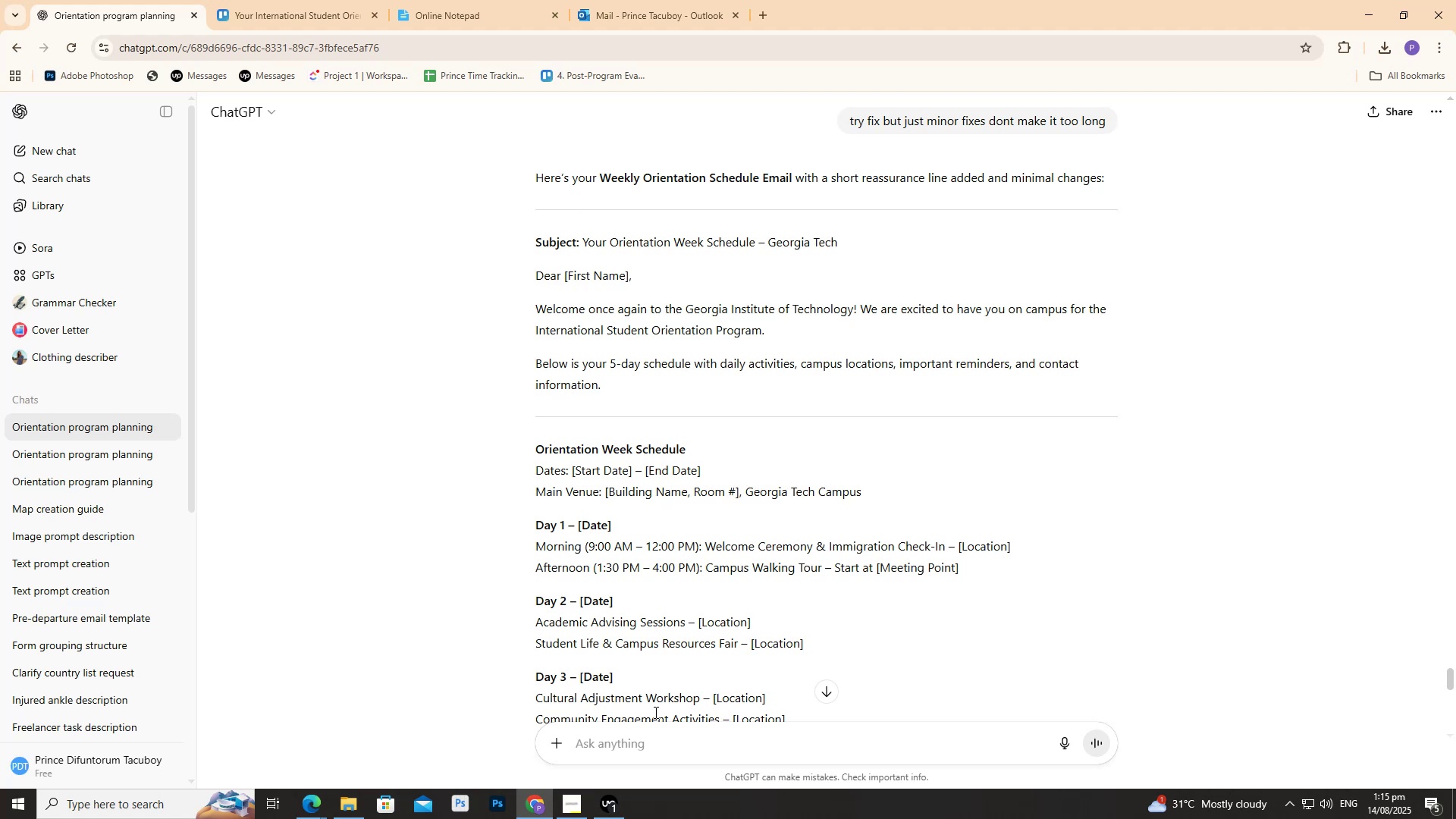 
scroll: coordinate [582, 585], scroll_direction: down, amount: 1.0
 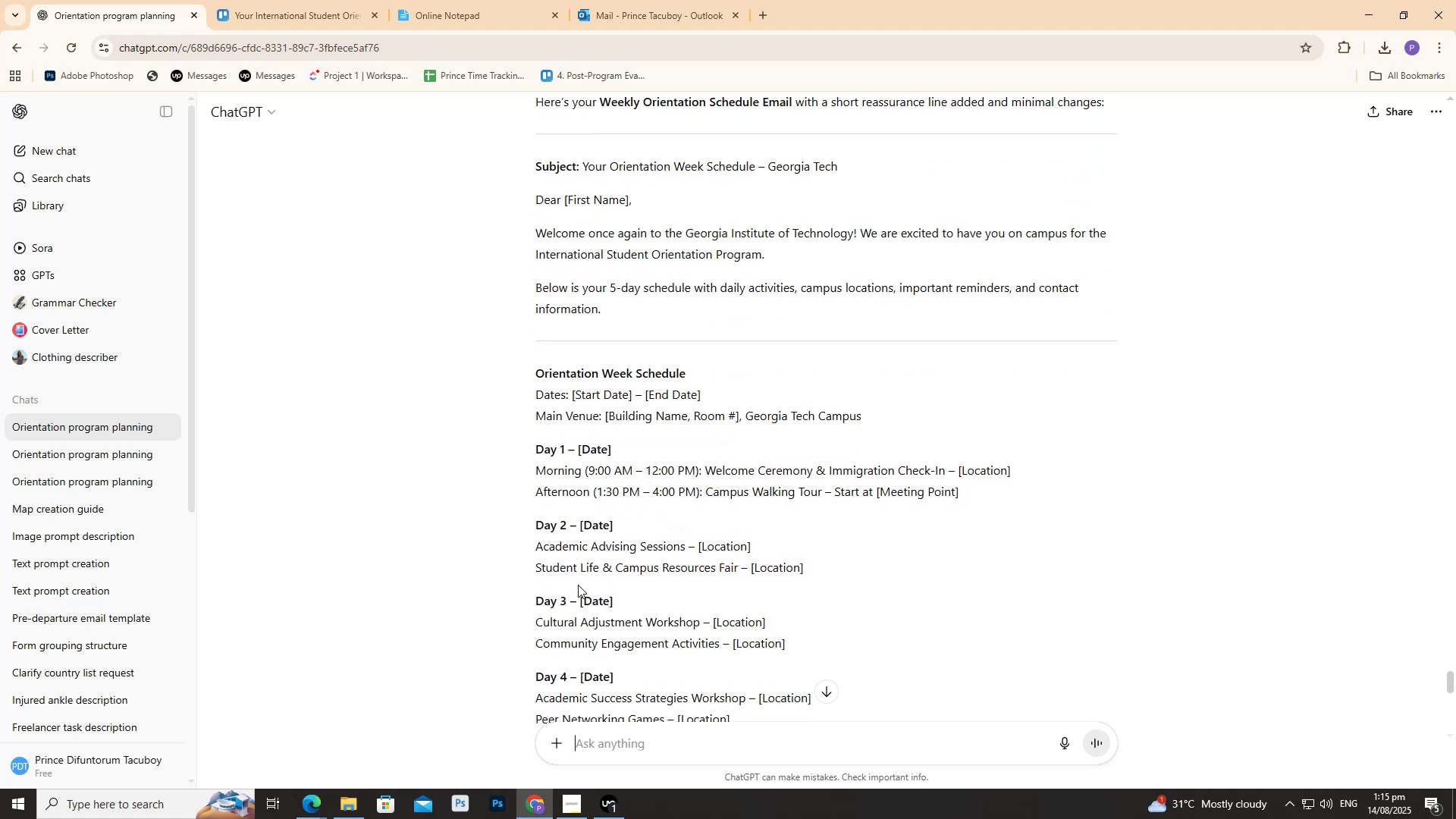 
scroll: coordinate [592, 588], scroll_direction: up, amount: 3.0
 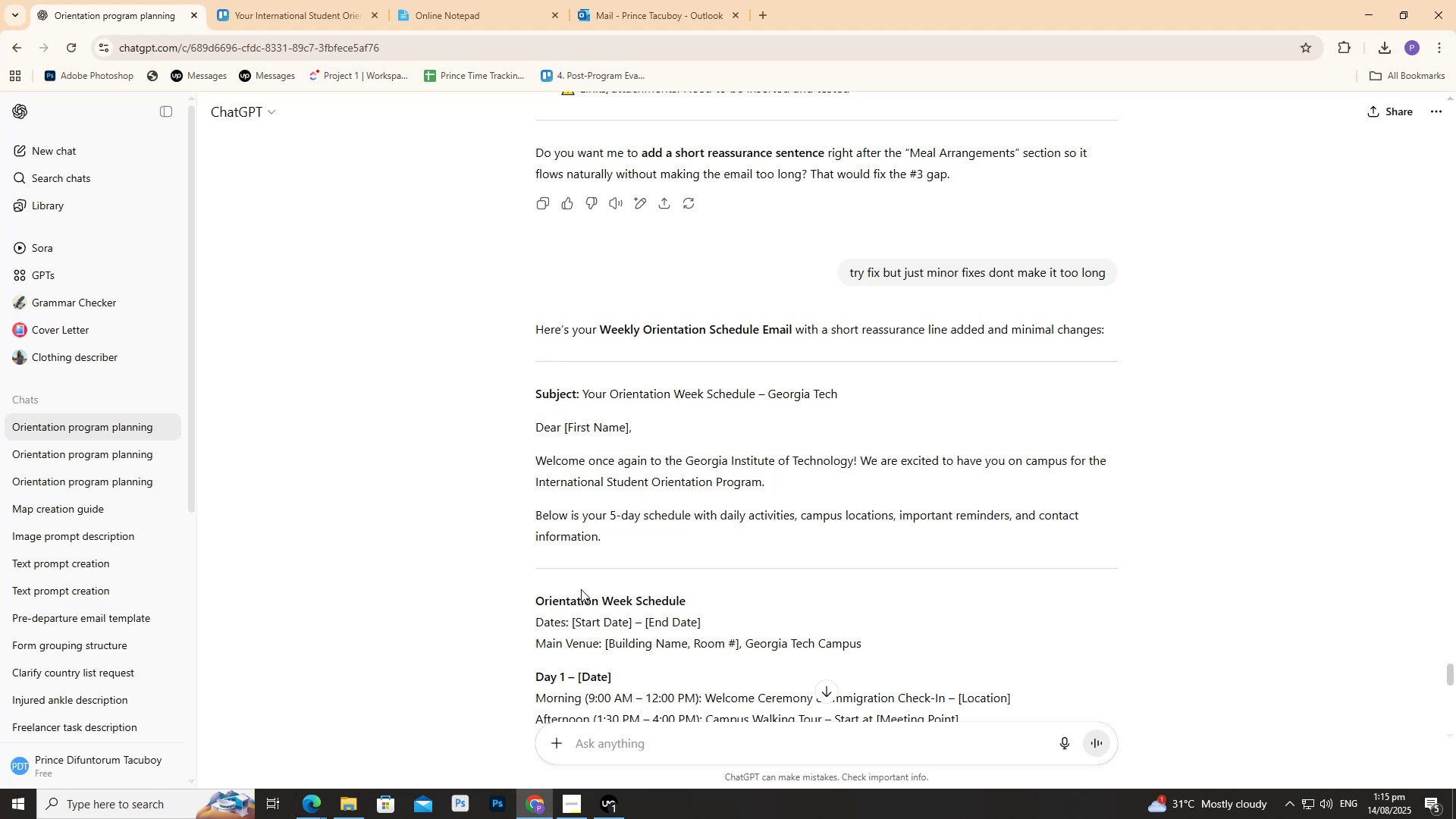 
scroll: coordinate [556, 593], scroll_direction: down, amount: 15.0
 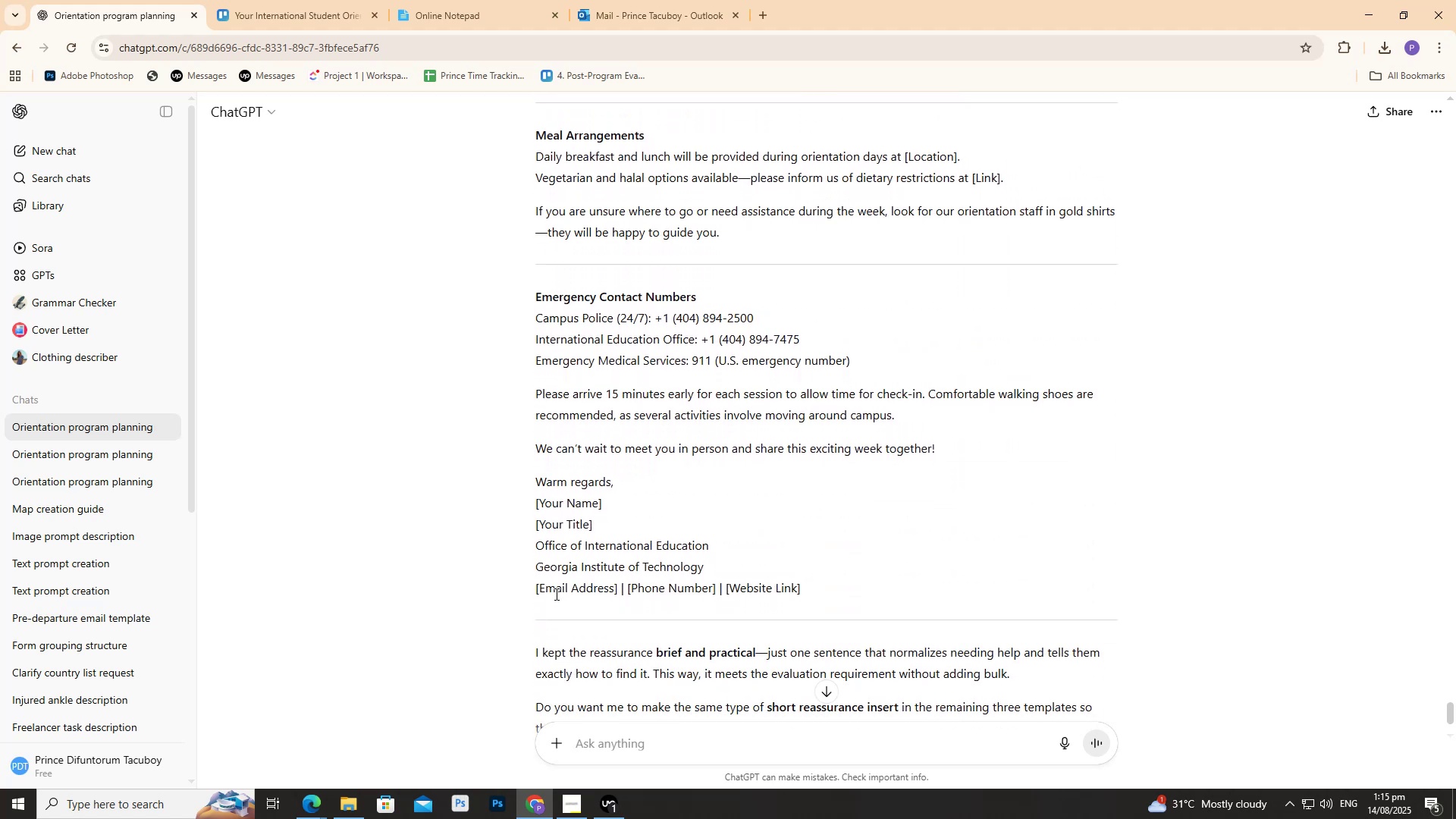 
scroll: coordinate [552, 594], scroll_direction: none, amount: 0.0
 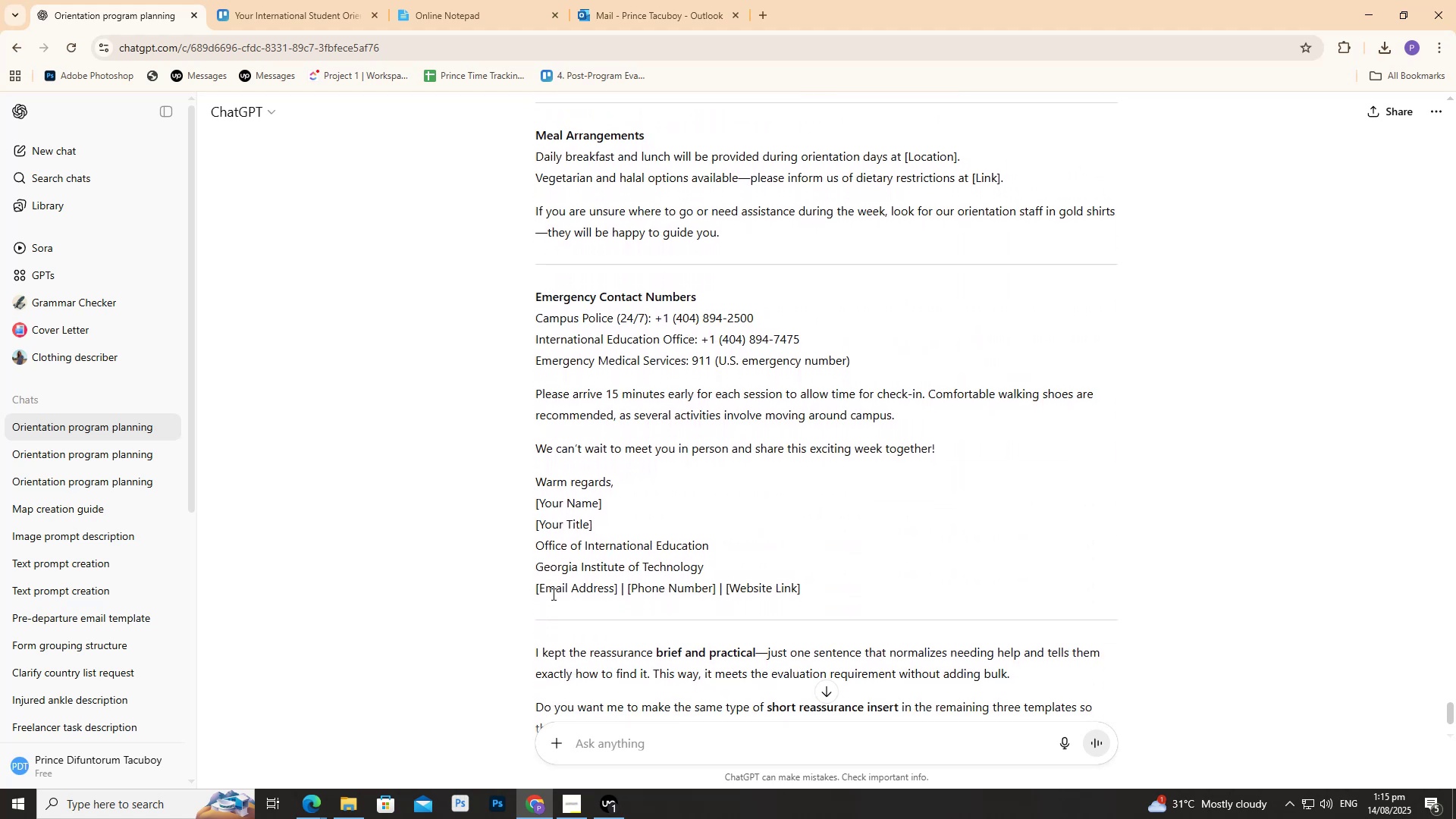 
scroll: coordinate [550, 594], scroll_direction: down, amount: 2.0
 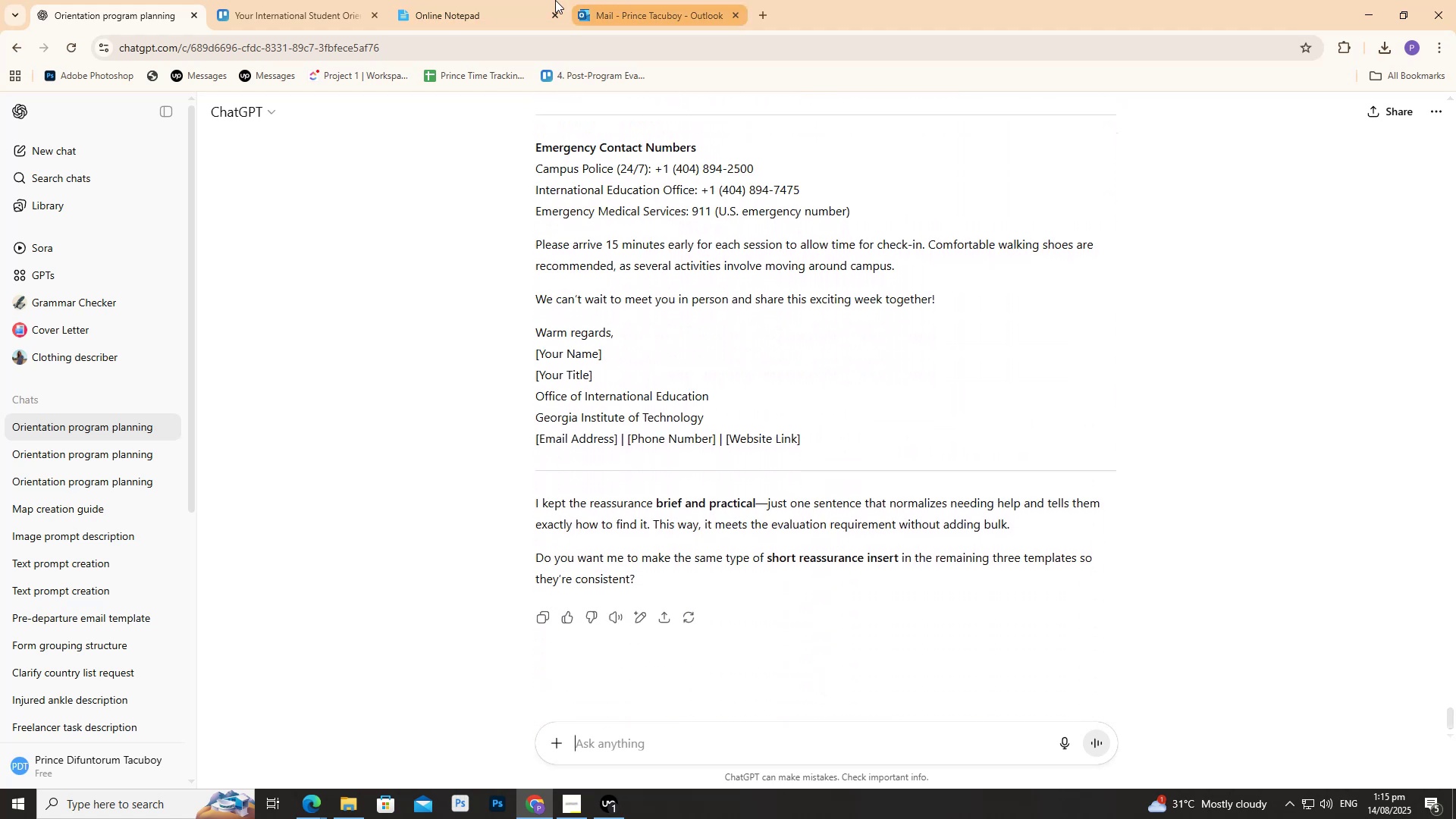 
left_click([273, 16])
 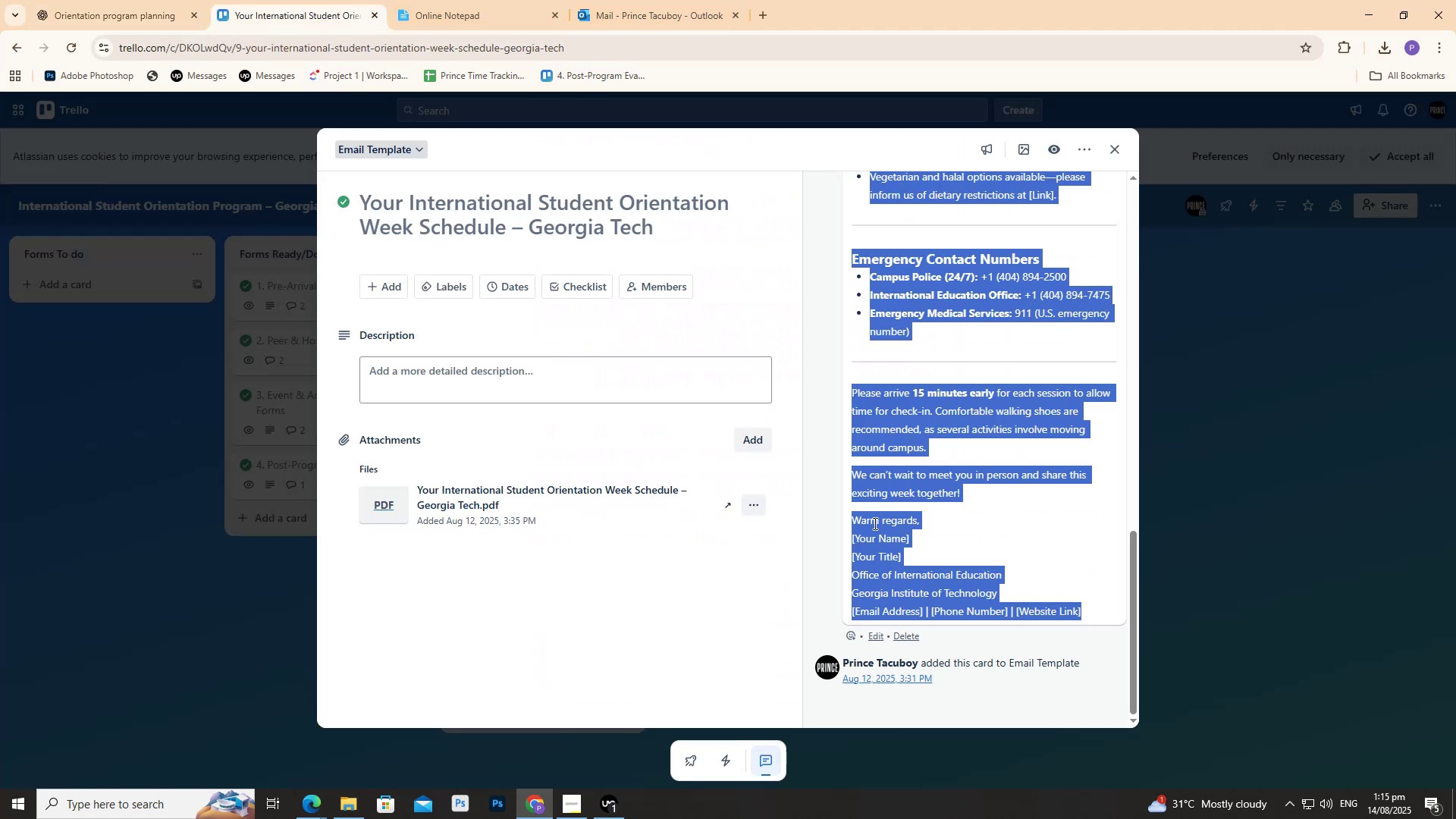 
scroll: coordinate [893, 523], scroll_direction: down, amount: 6.0
 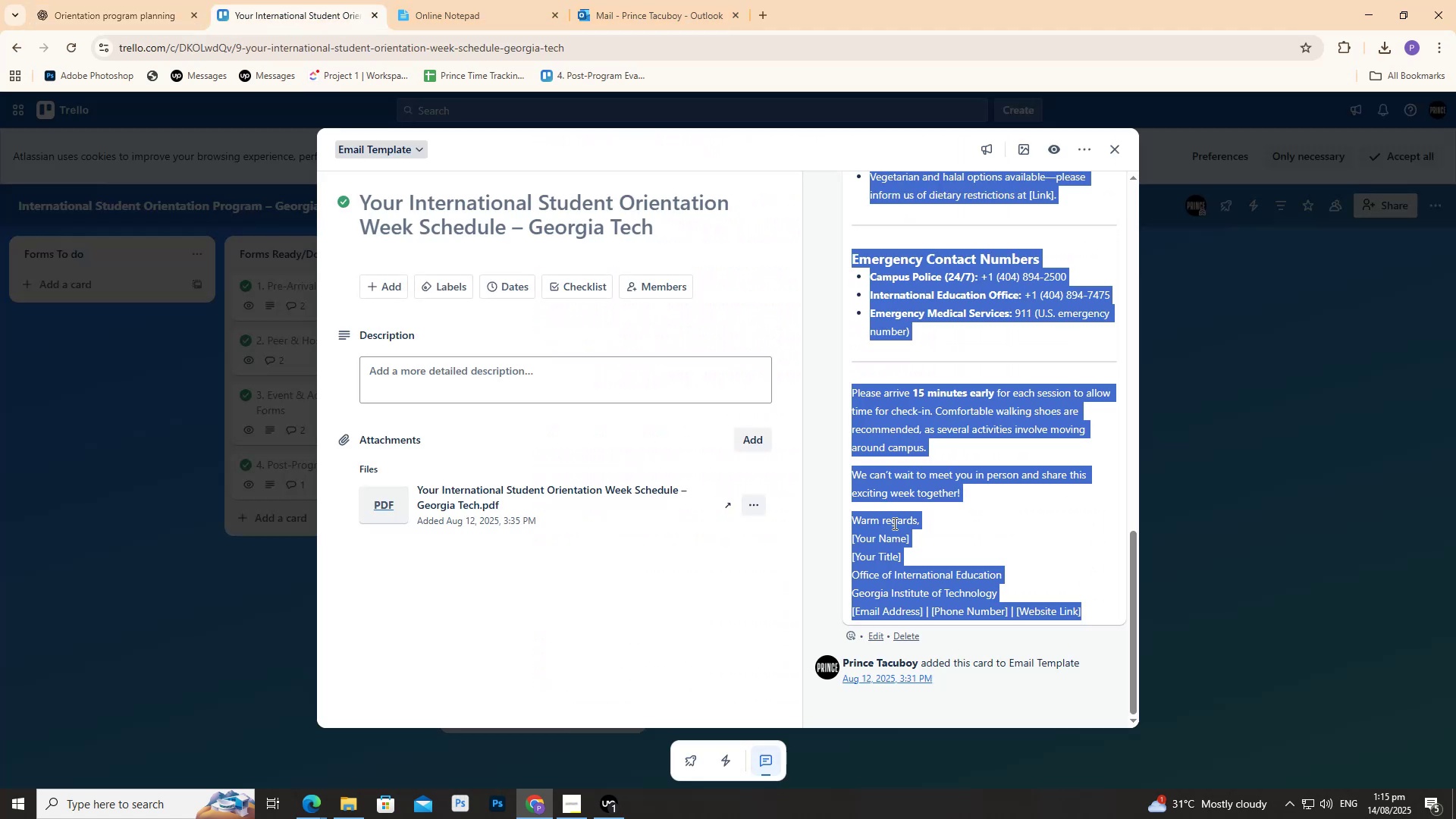 
left_click([894, 522])
 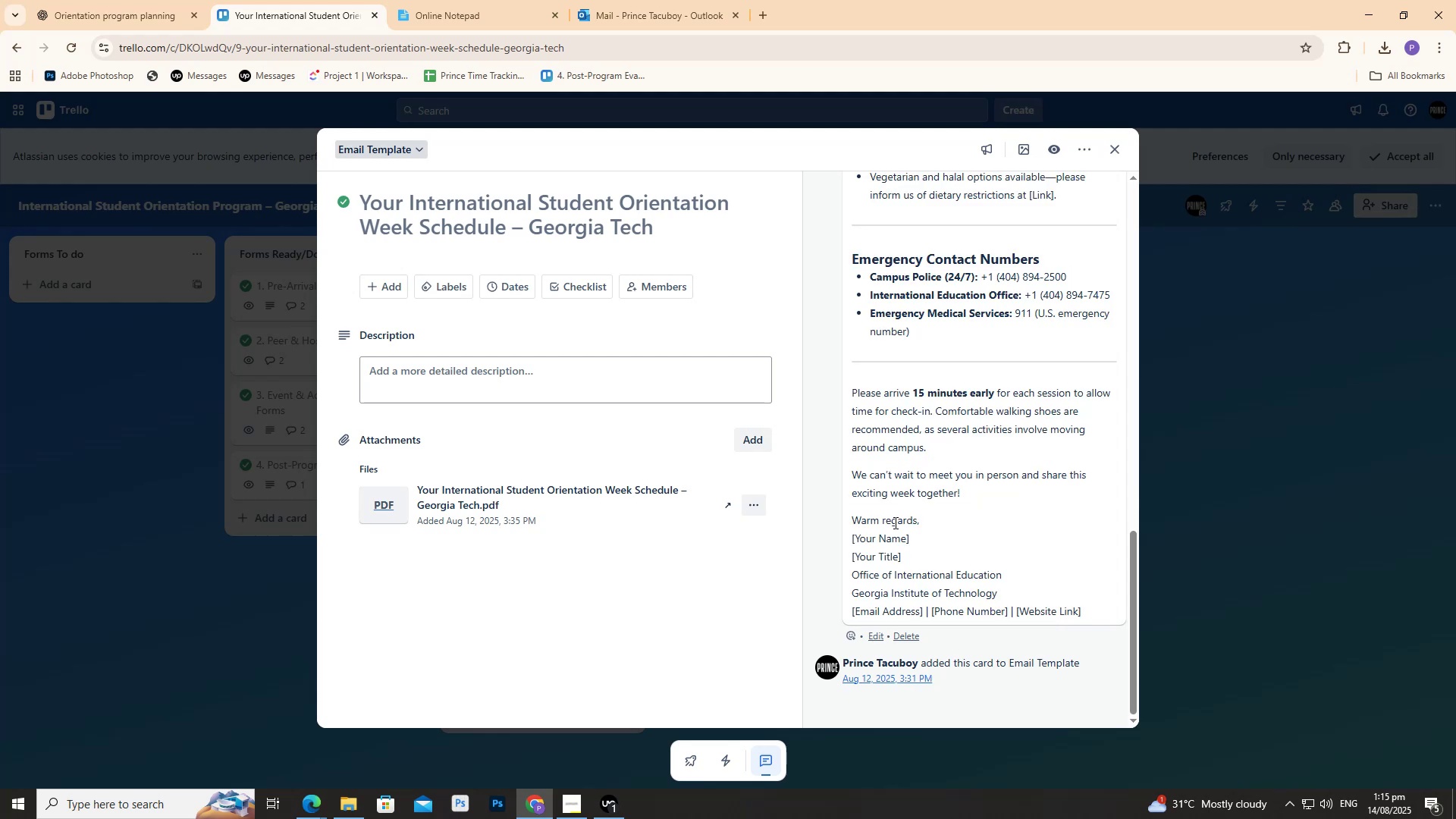 
scroll: coordinate [890, 524], scroll_direction: down, amount: 1.0
 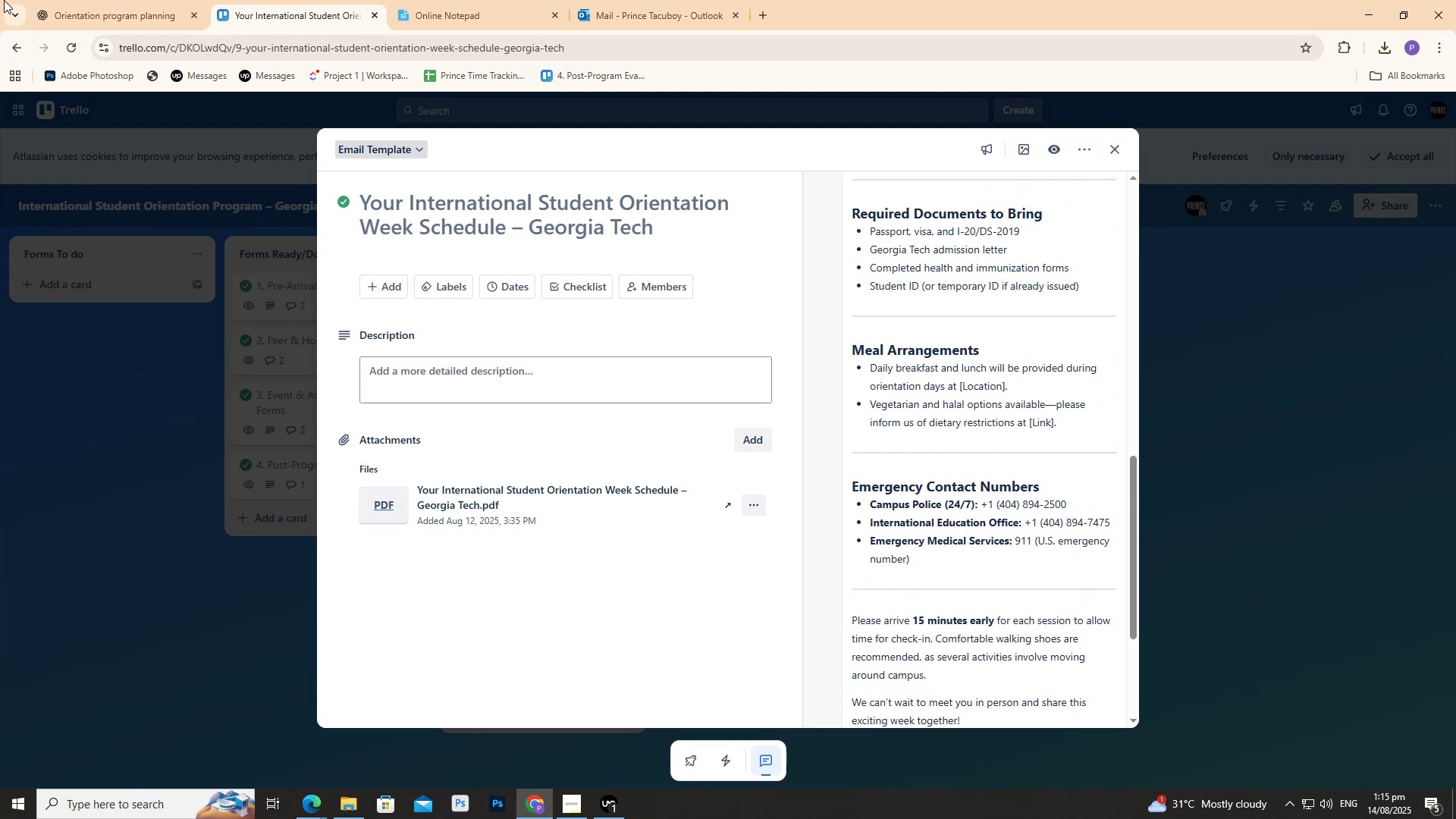 
left_click([53, 0])
 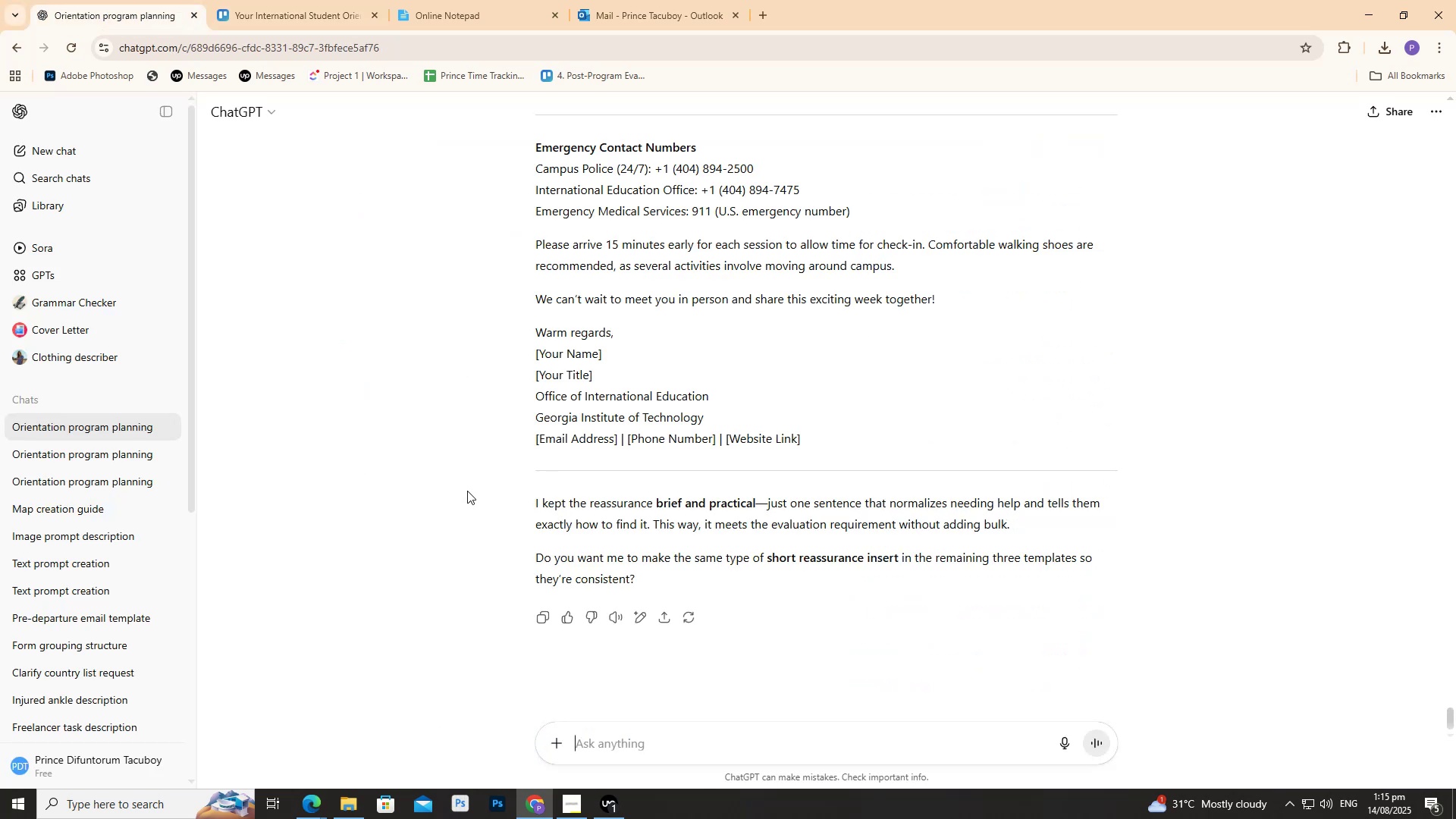 
wait(7.19)
 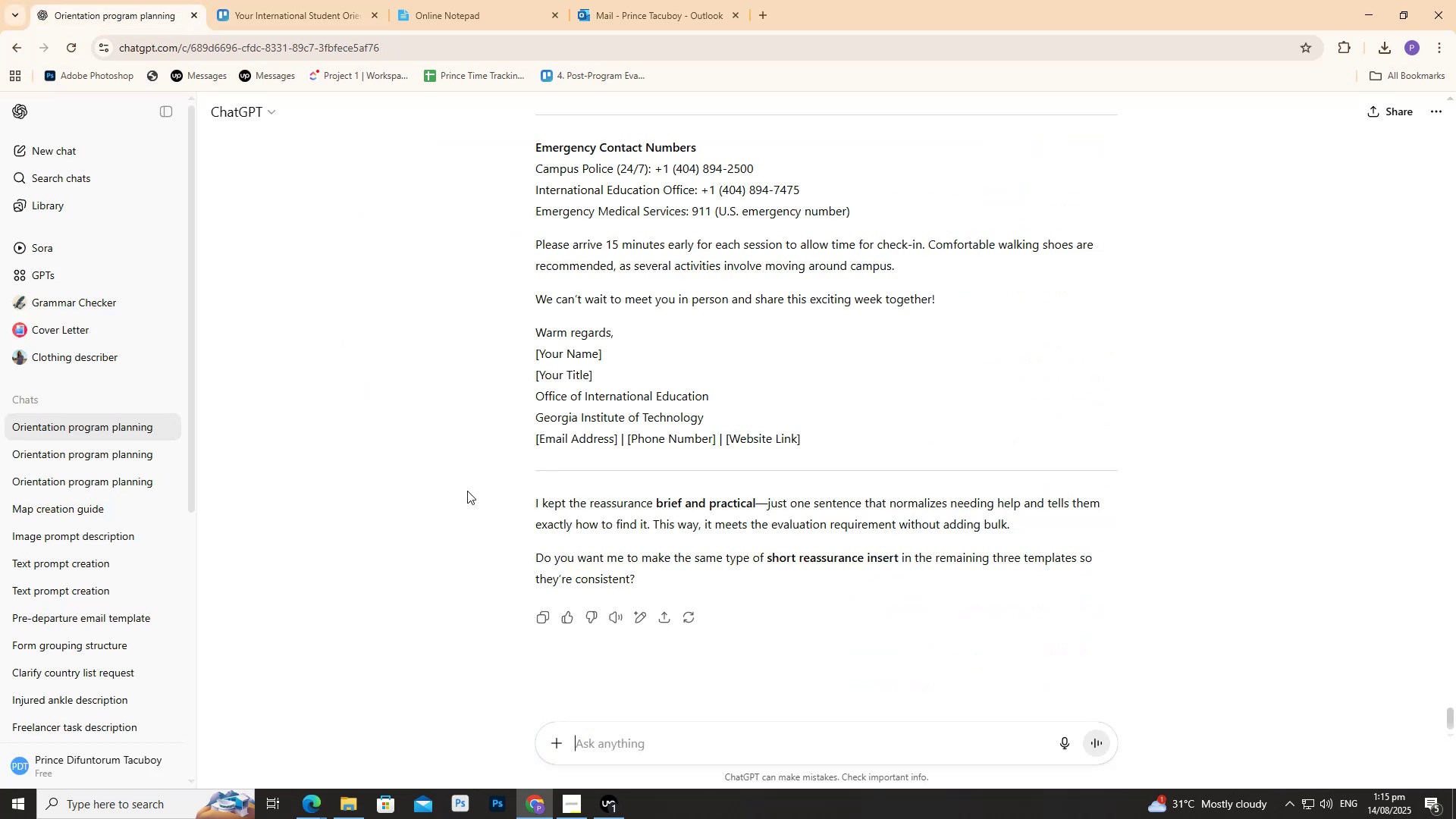 
scroll: coordinate [467, 493], scroll_direction: up, amount: 4.0
 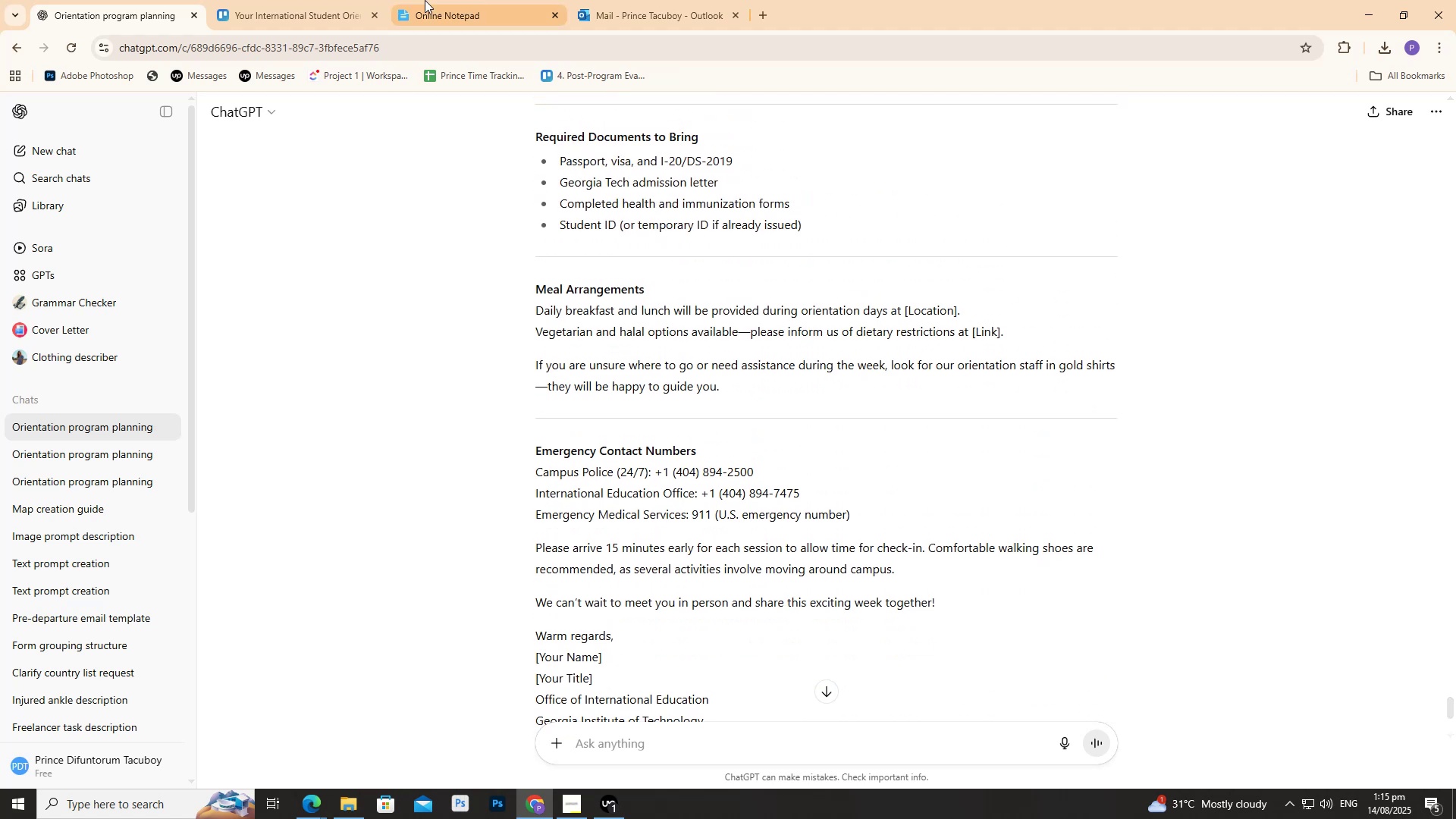 
left_click([460, 0])
 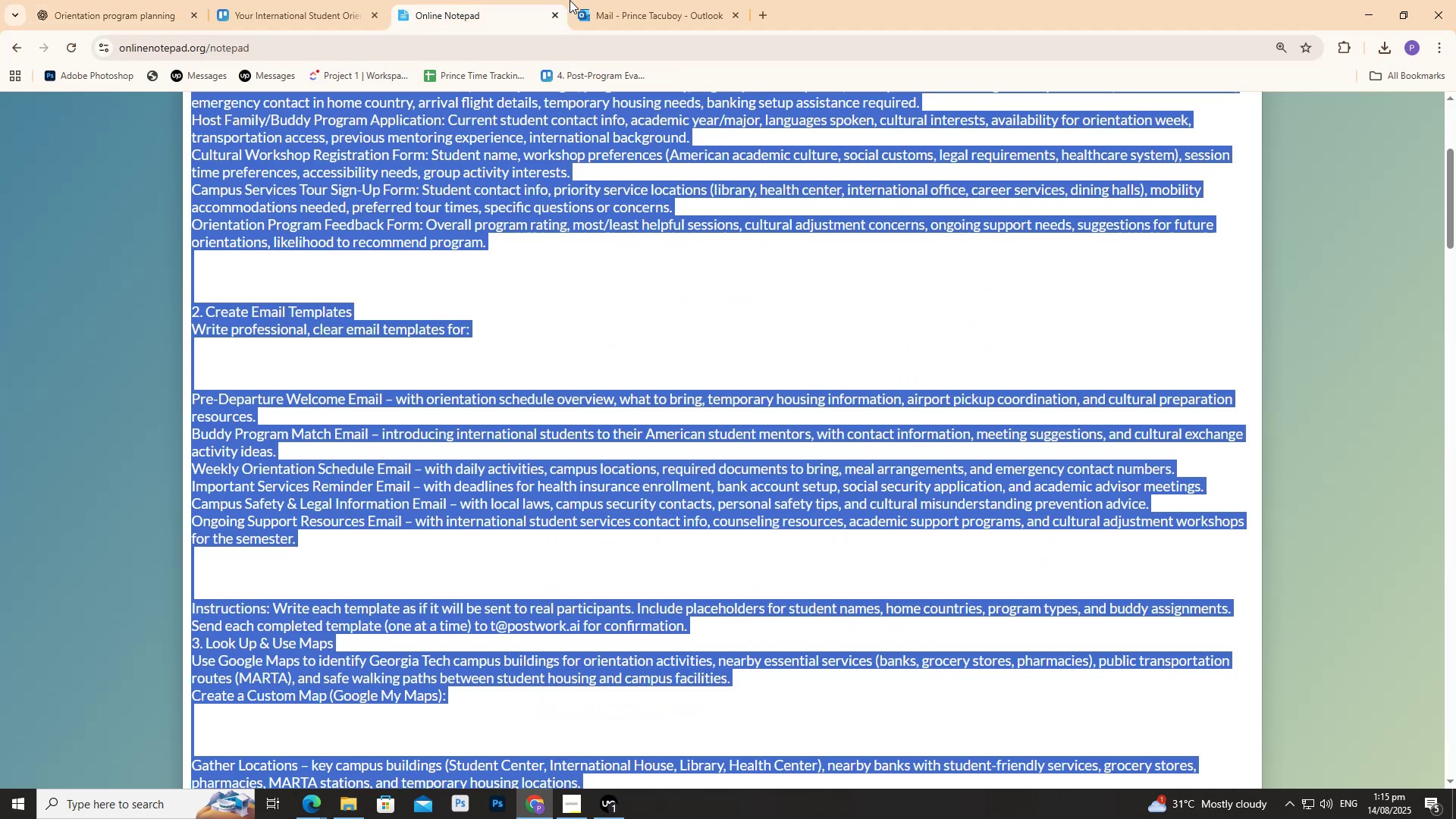 
left_click([571, 0])
 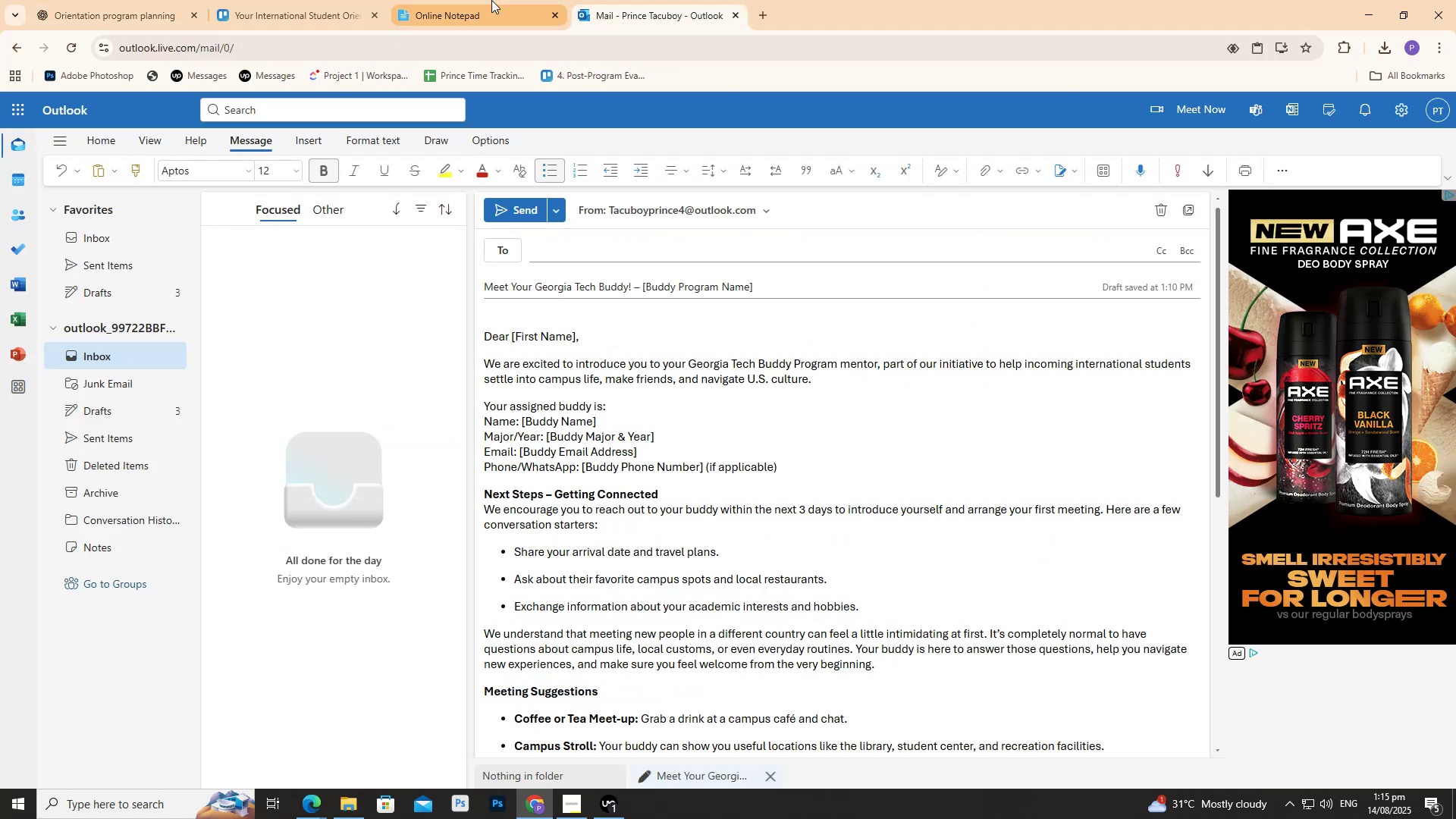 
double_click([491, 0])
 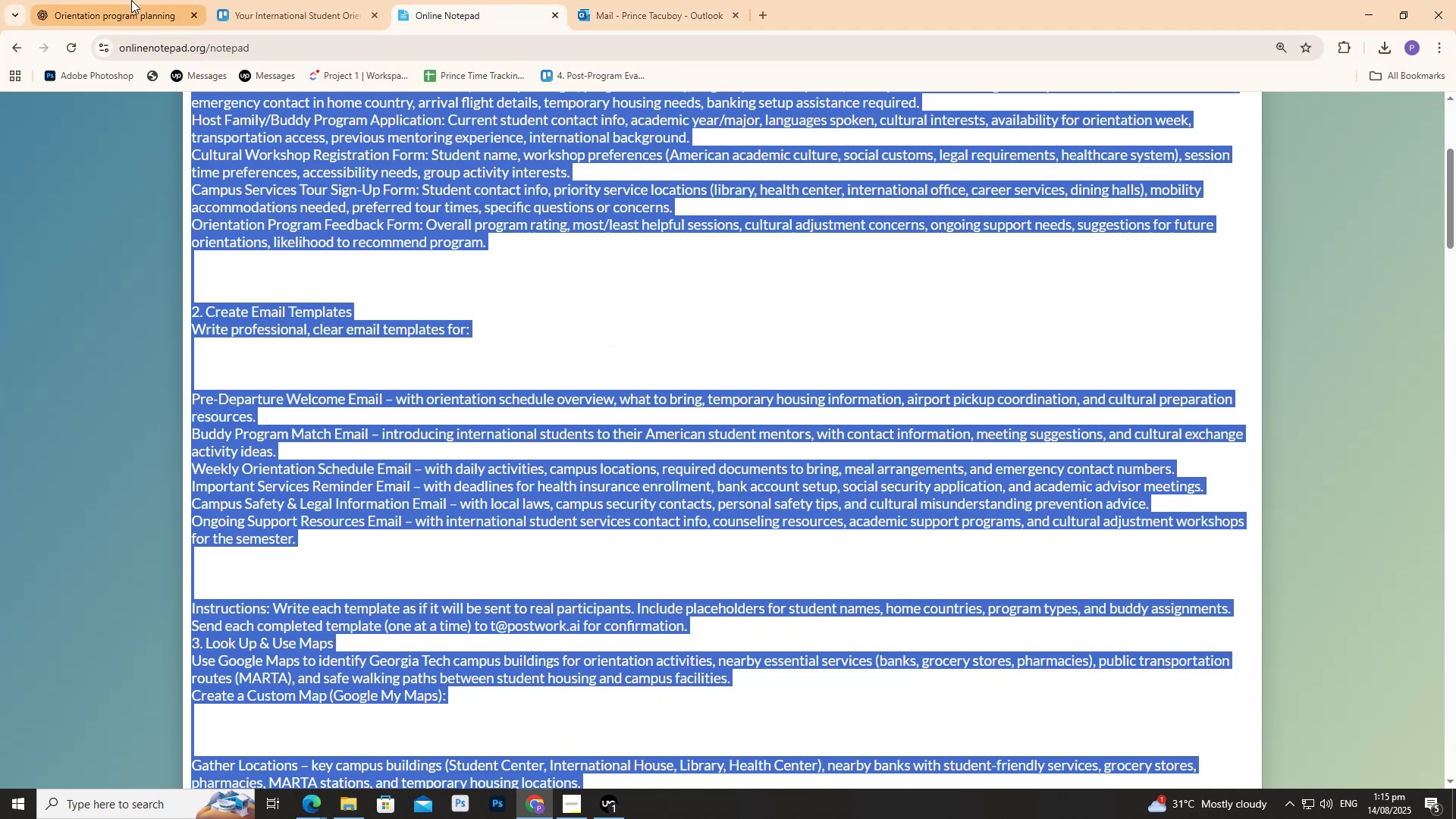 
triple_click([131, 0])
 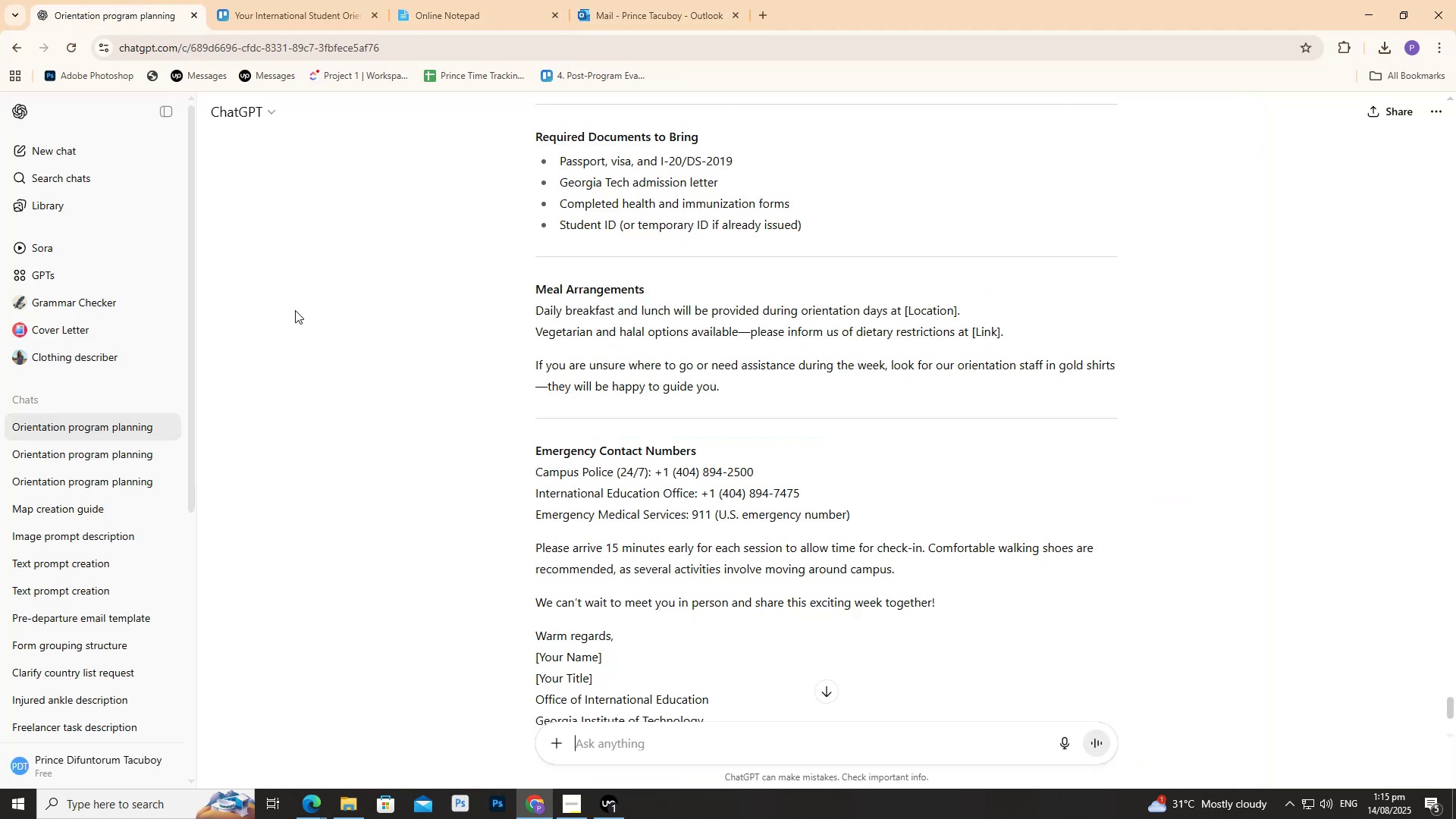 
scroll: coordinate [297, 387], scroll_direction: none, amount: 0.0
 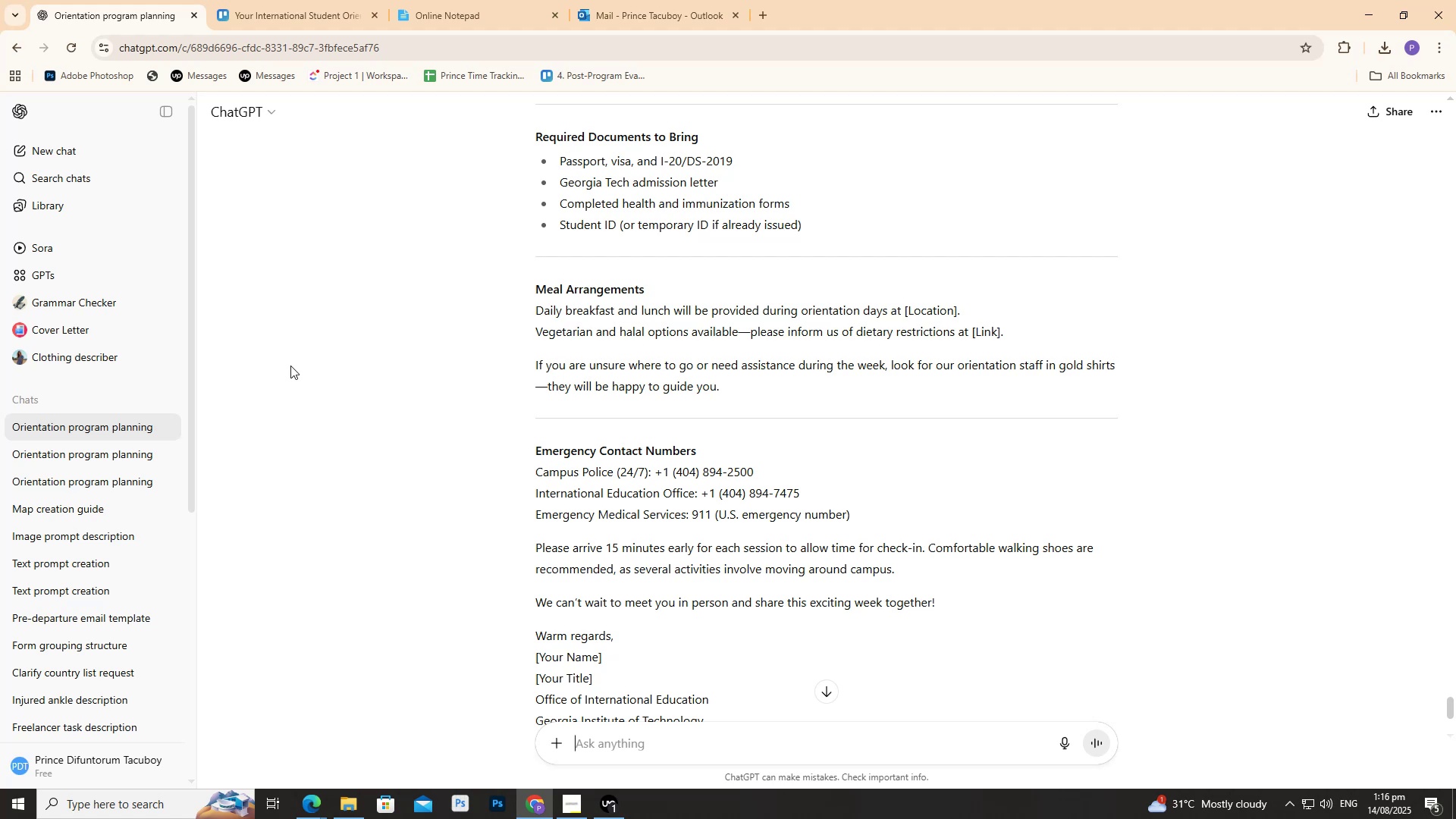 
wait(37.81)
 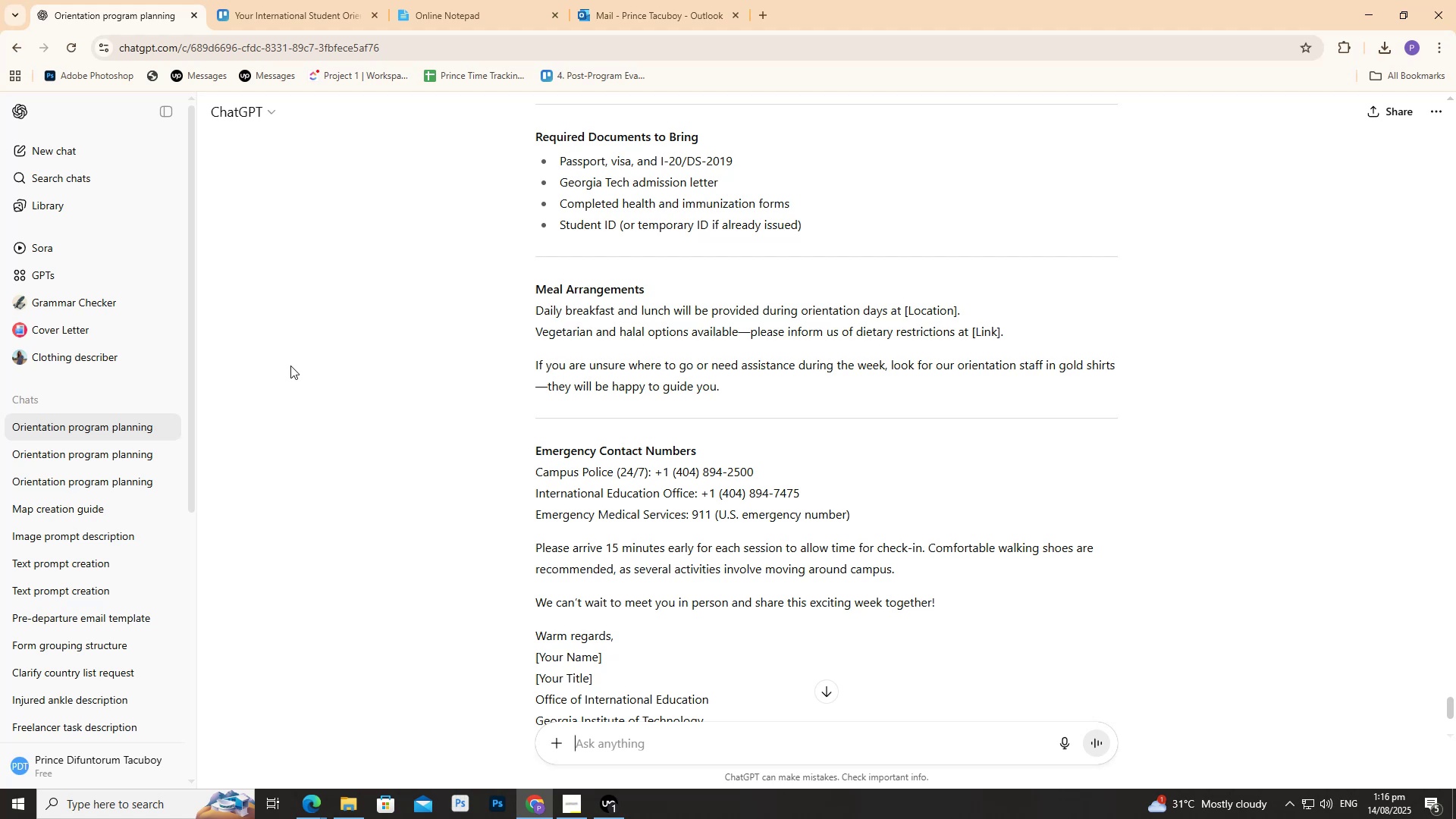 
scroll: coordinate [345, 451], scroll_direction: down, amount: 7.0
 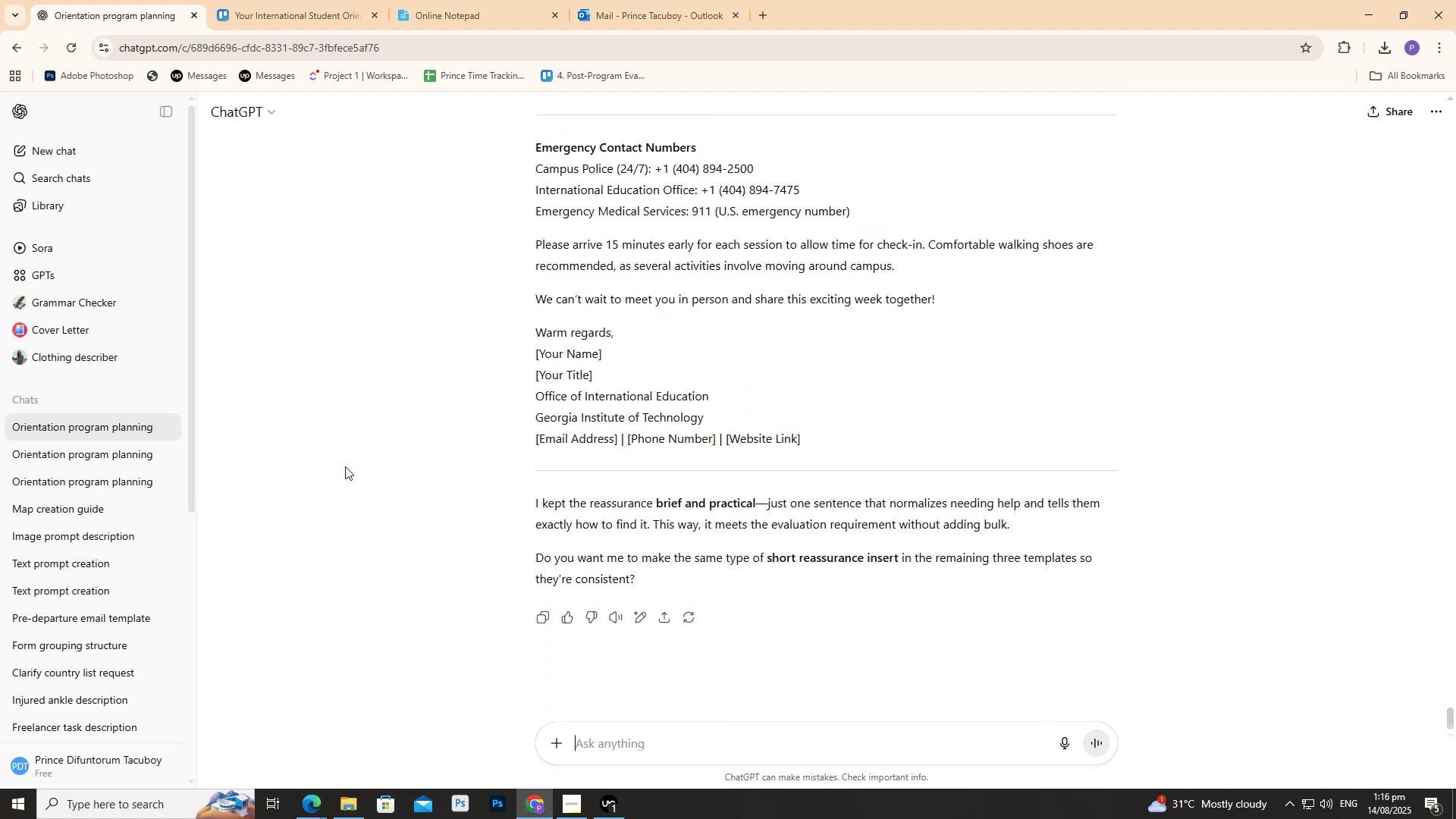 
scroll: coordinate [331, 500], scroll_direction: up, amount: 12.0
 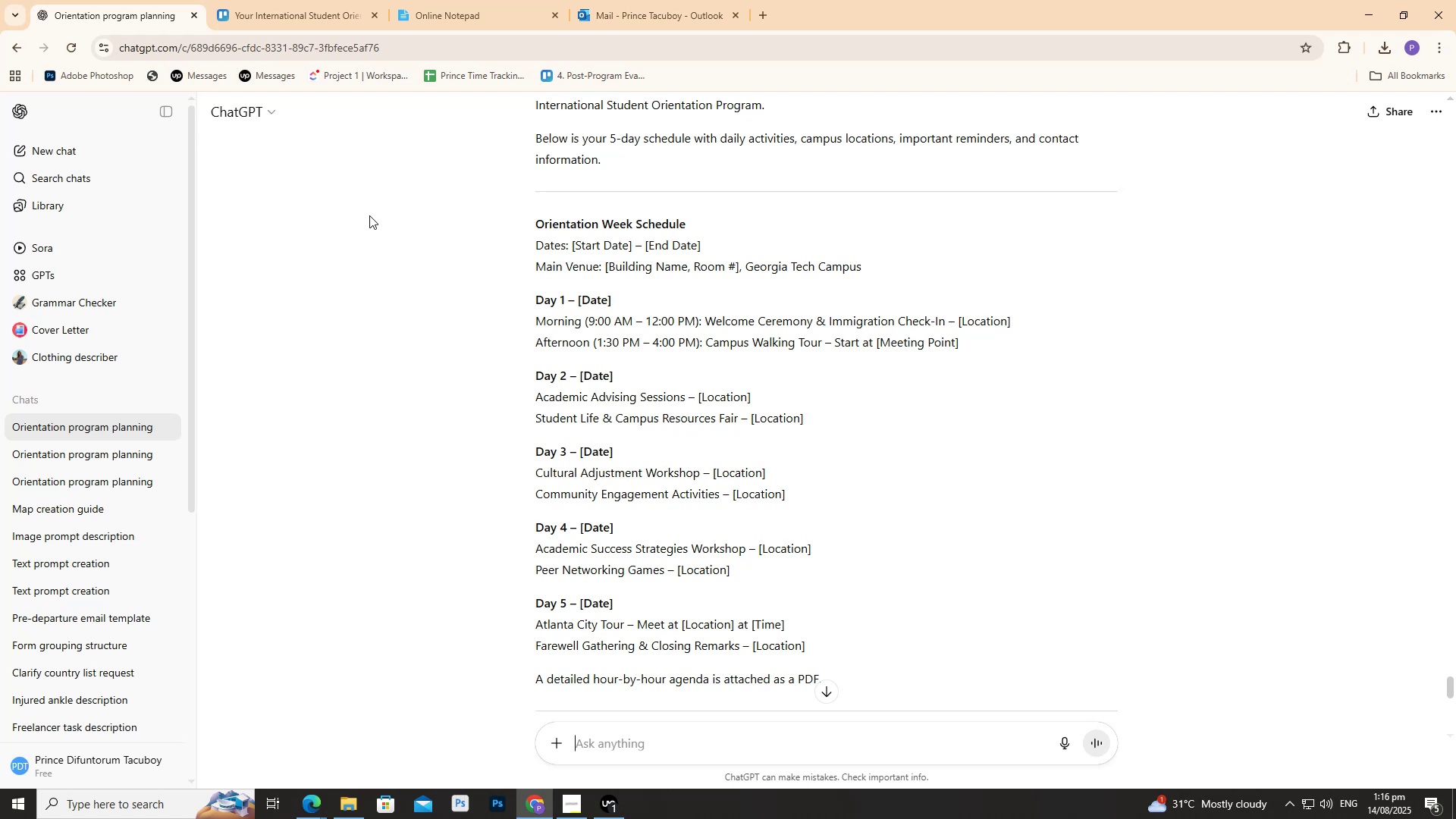 
wait(11.93)
 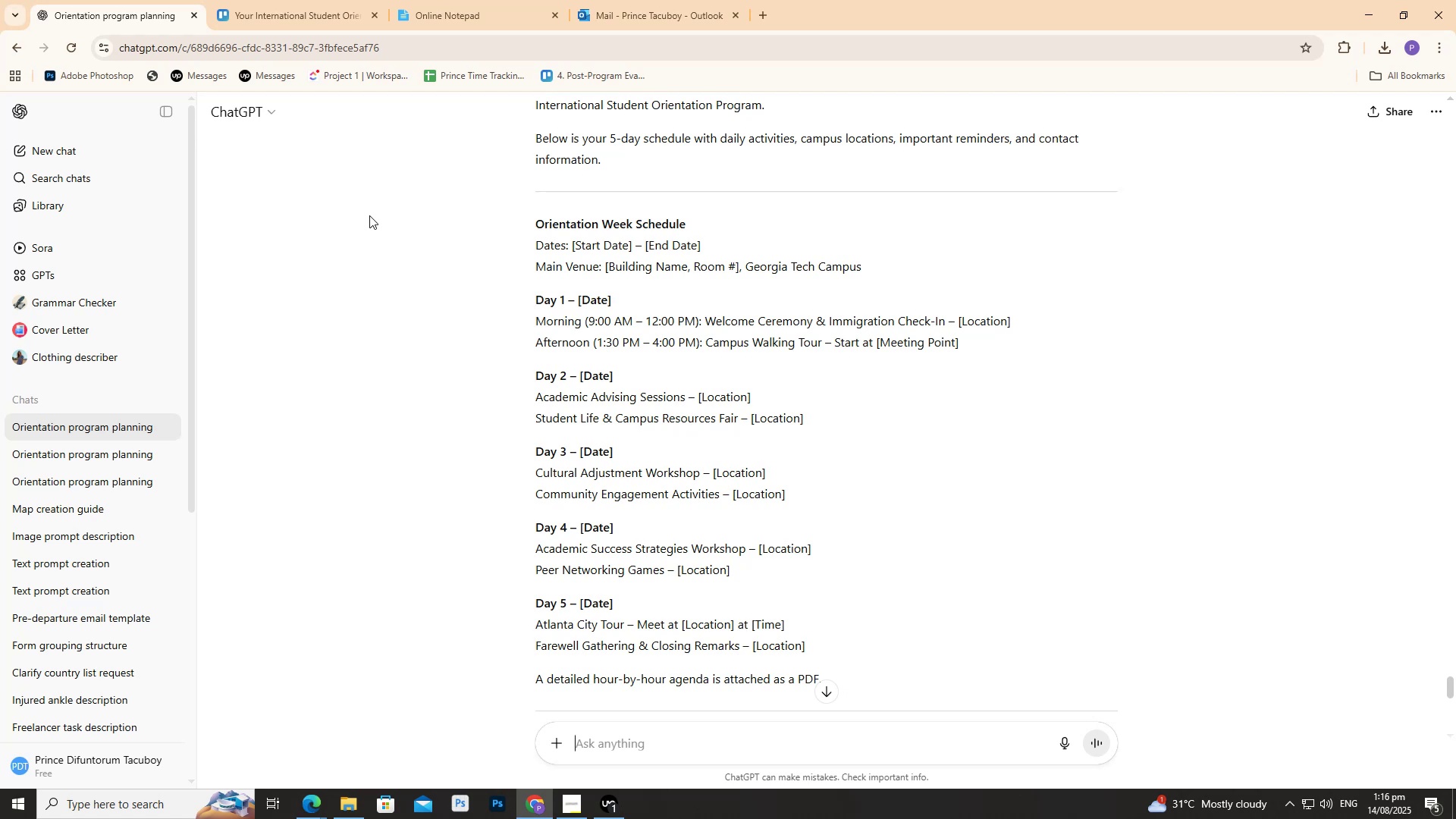 
scroll: coordinate [380, 300], scroll_direction: down, amount: 3.0
 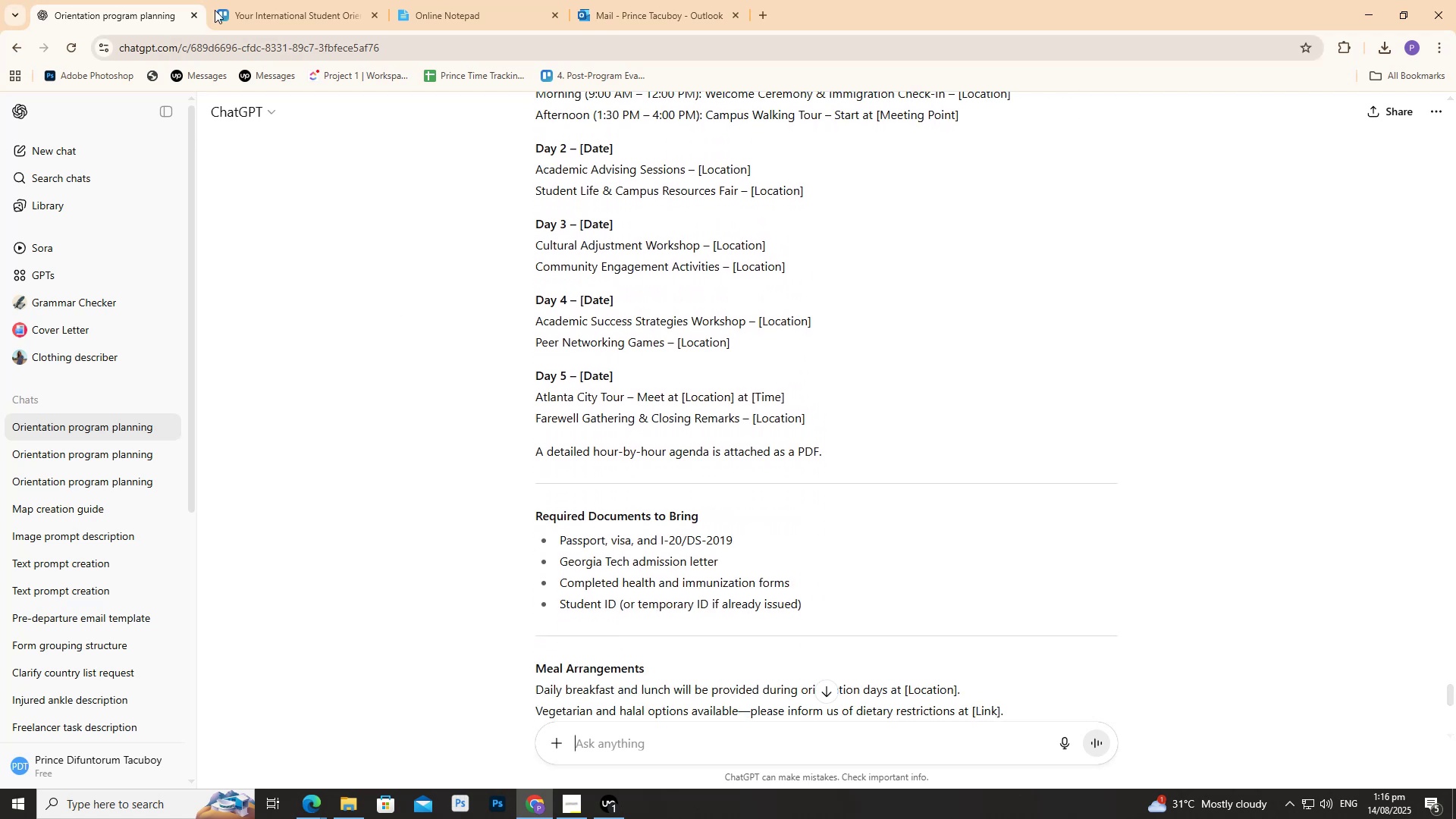 
left_click([254, 0])
 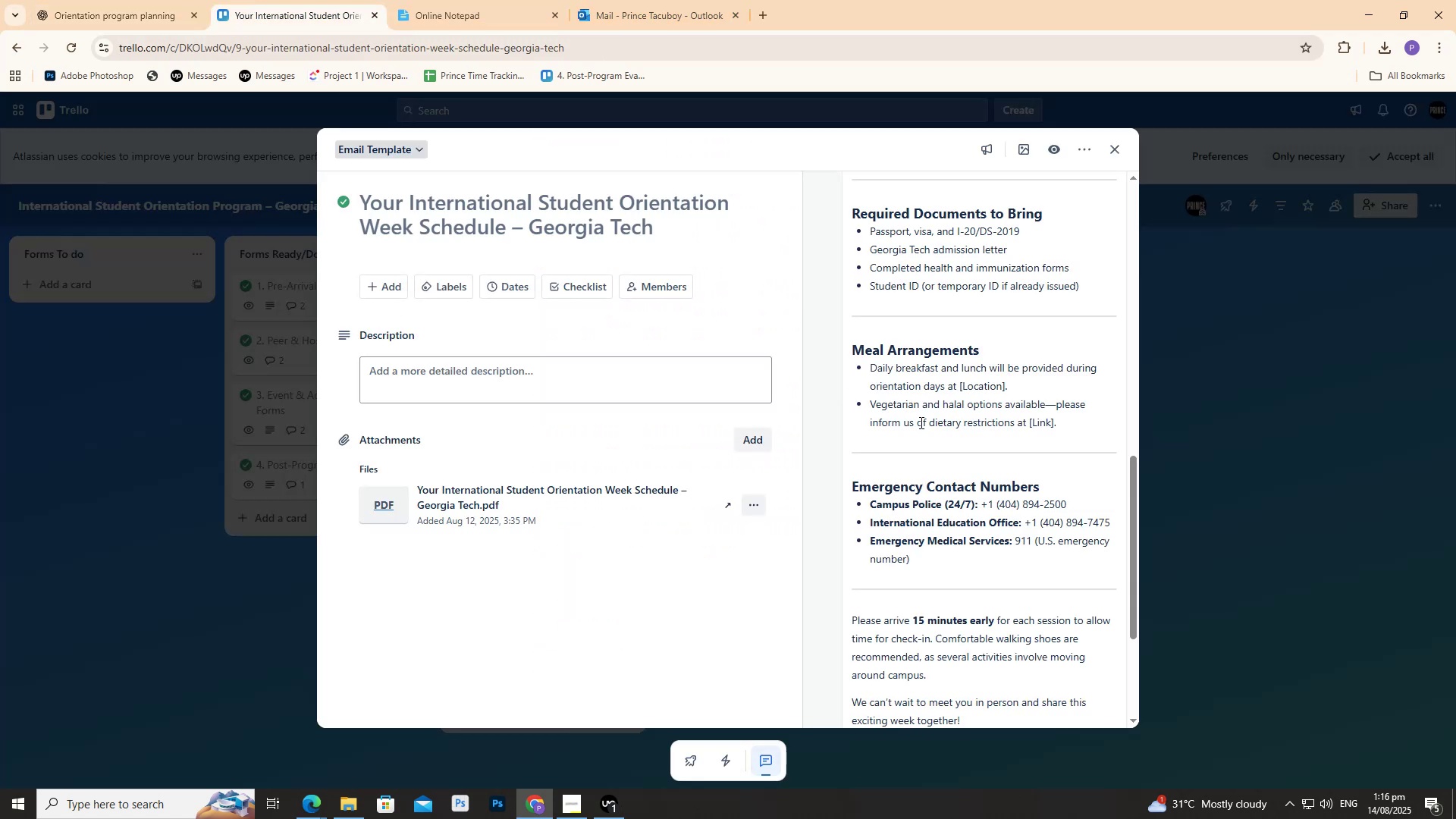 
scroll: coordinate [899, 421], scroll_direction: up, amount: 11.0
 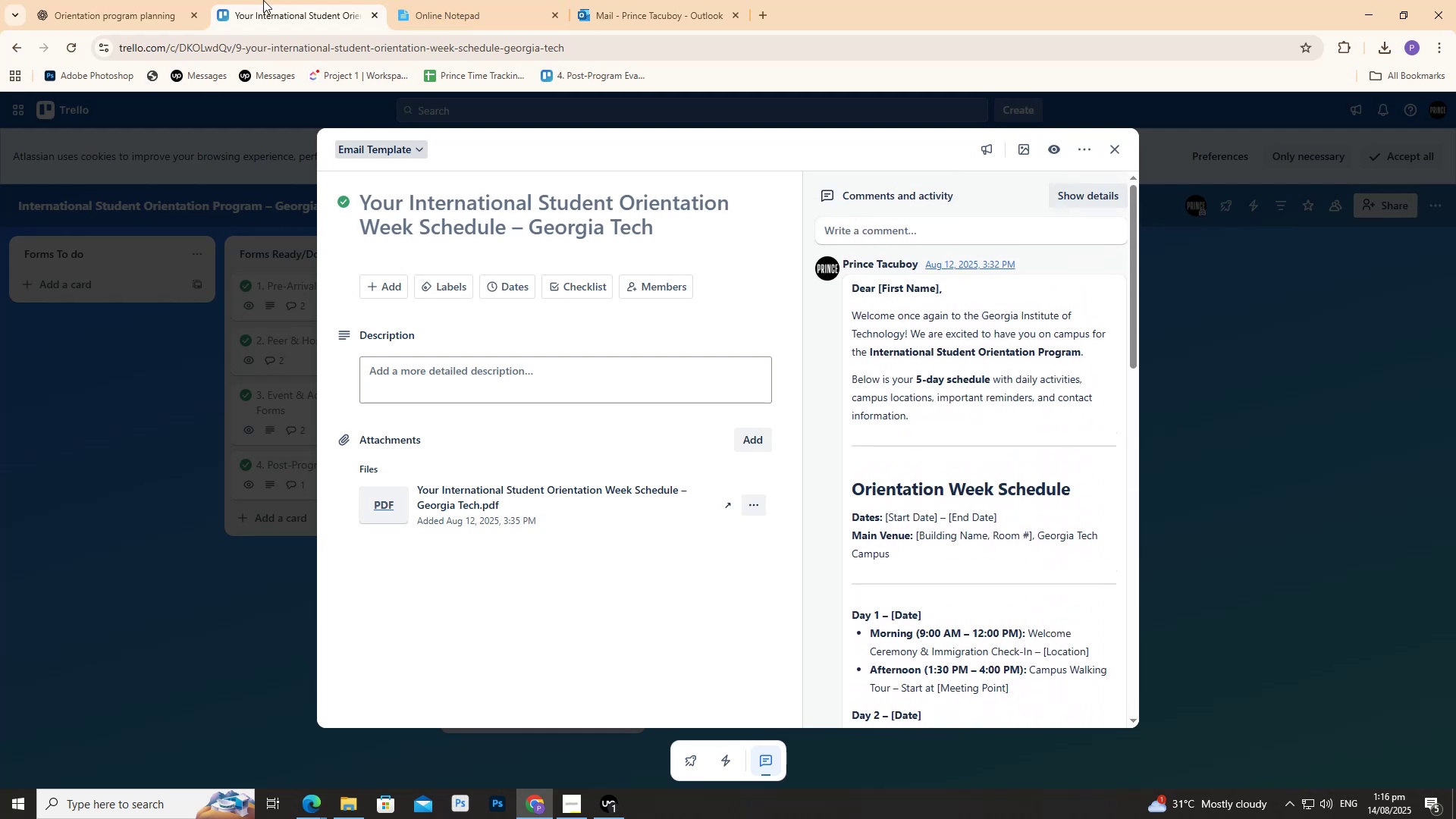 
left_click_drag(start_coordinate=[183, 0], to_coordinate=[177, 1])
 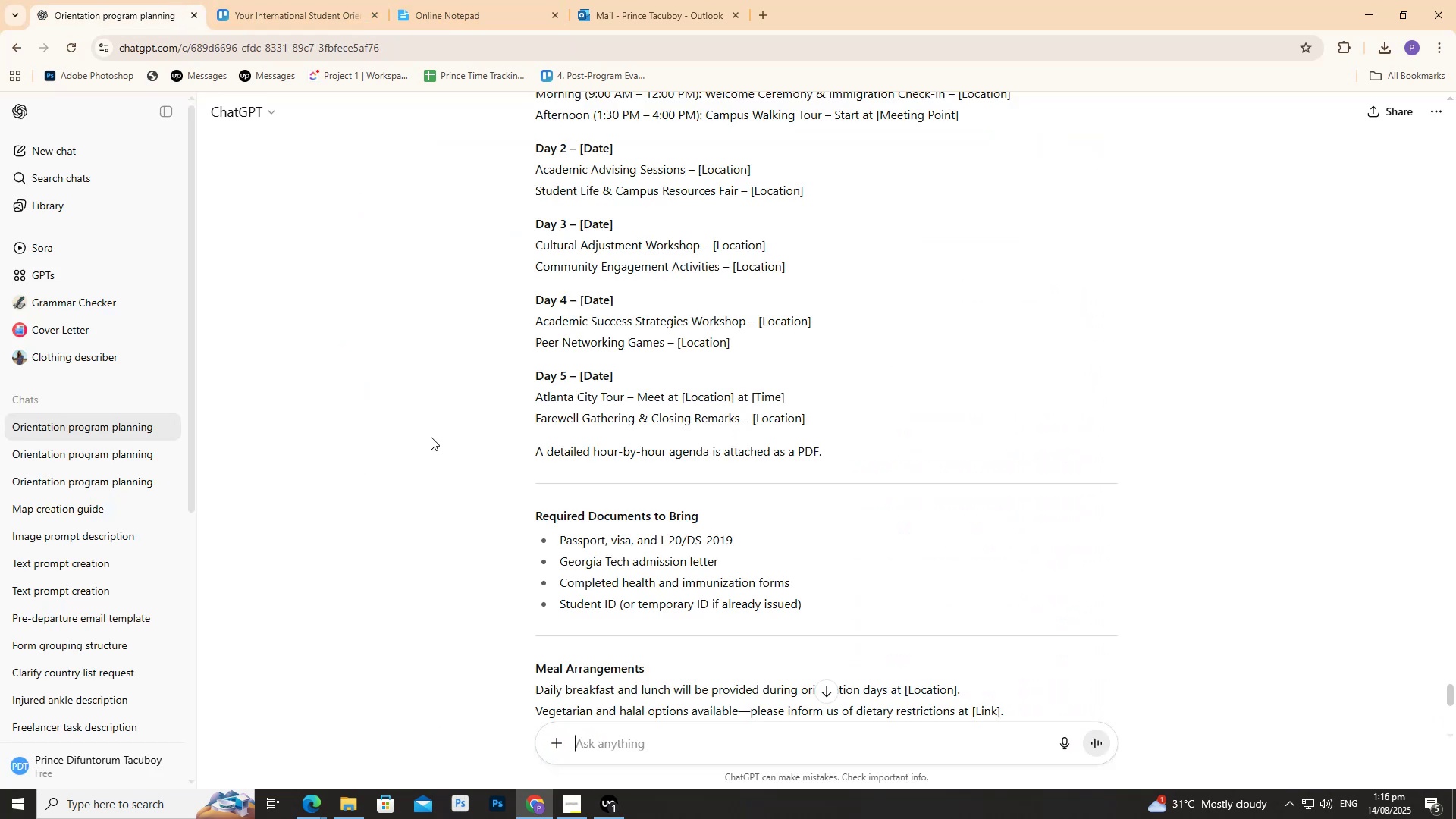 
scroll: coordinate [431, 460], scroll_direction: down, amount: 10.0
 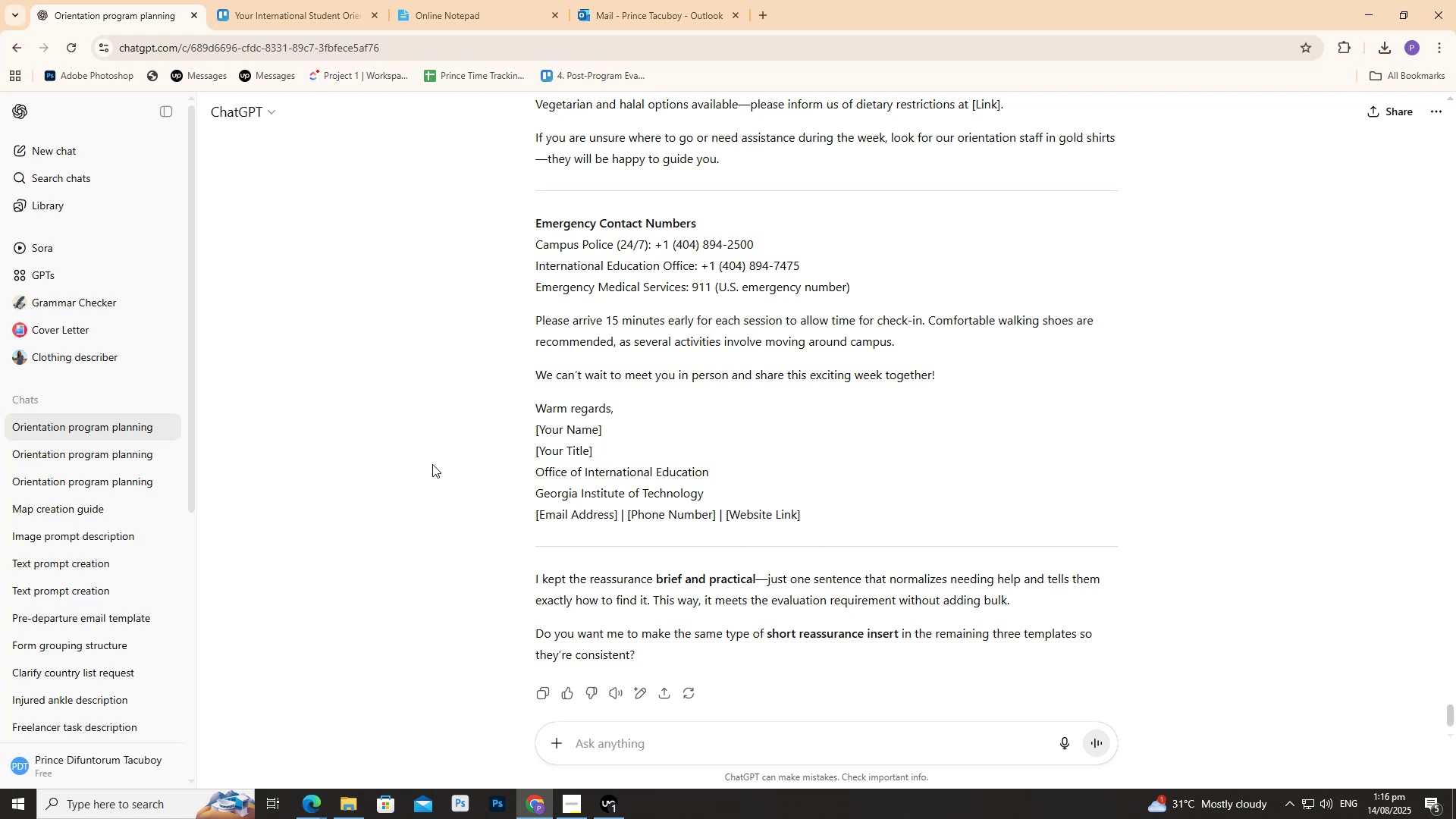 
scroll: coordinate [431, 468], scroll_direction: up, amount: 16.0
 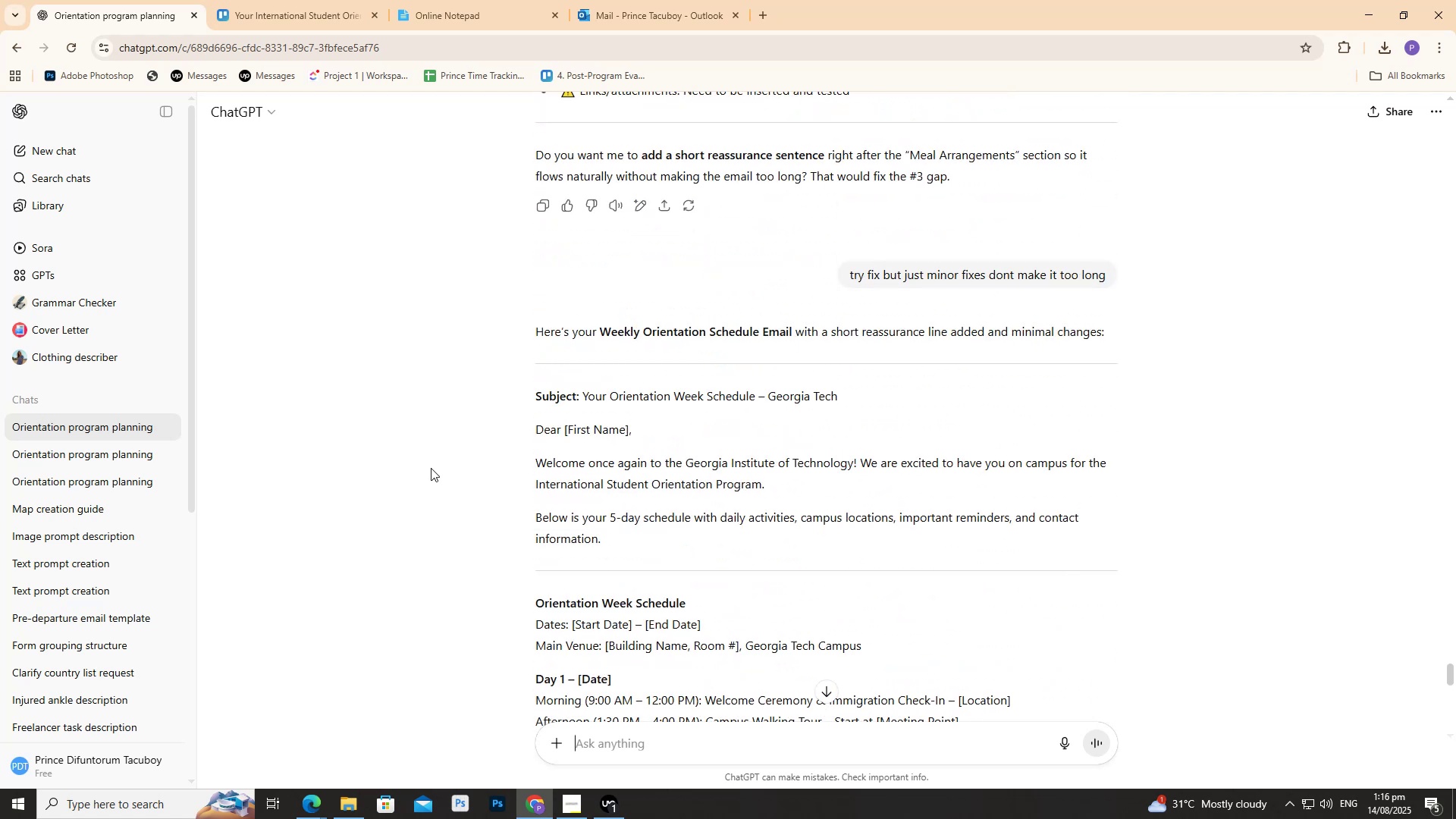 
scroll: coordinate [428, 468], scroll_direction: down, amount: 12.0
 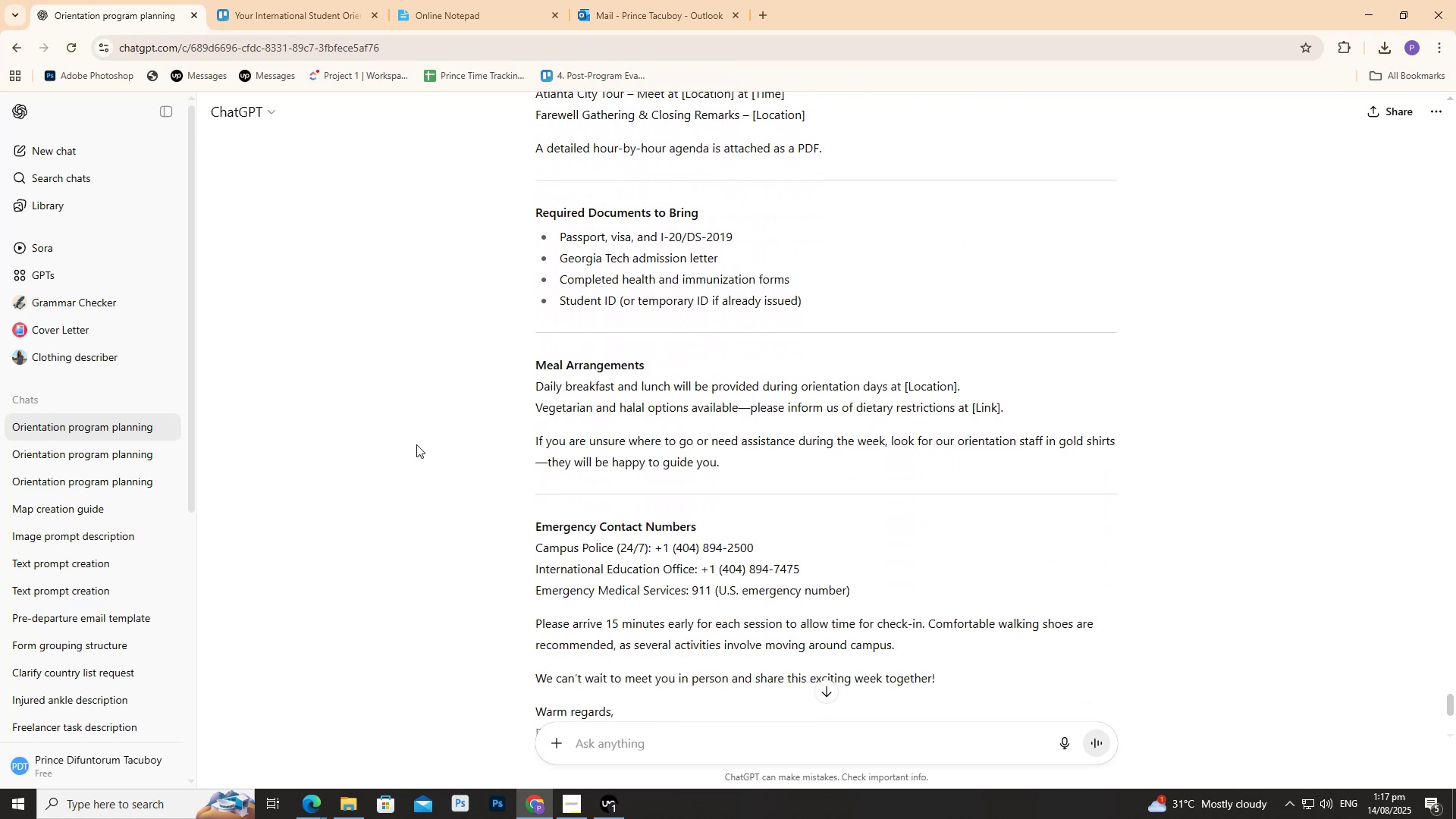 
wait(6.43)
 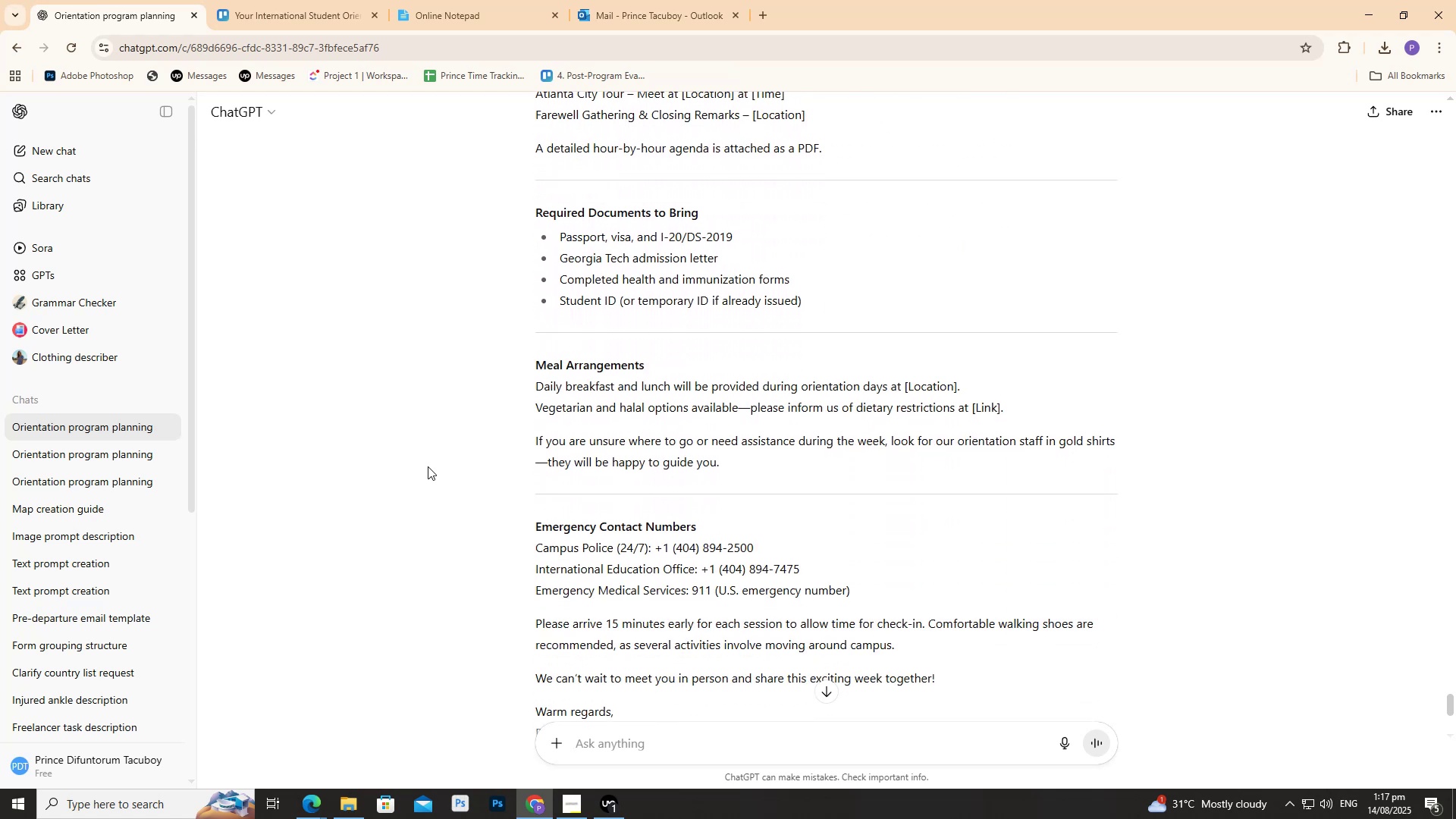 
scroll: coordinate [413, 441], scroll_direction: down, amount: 4.0
 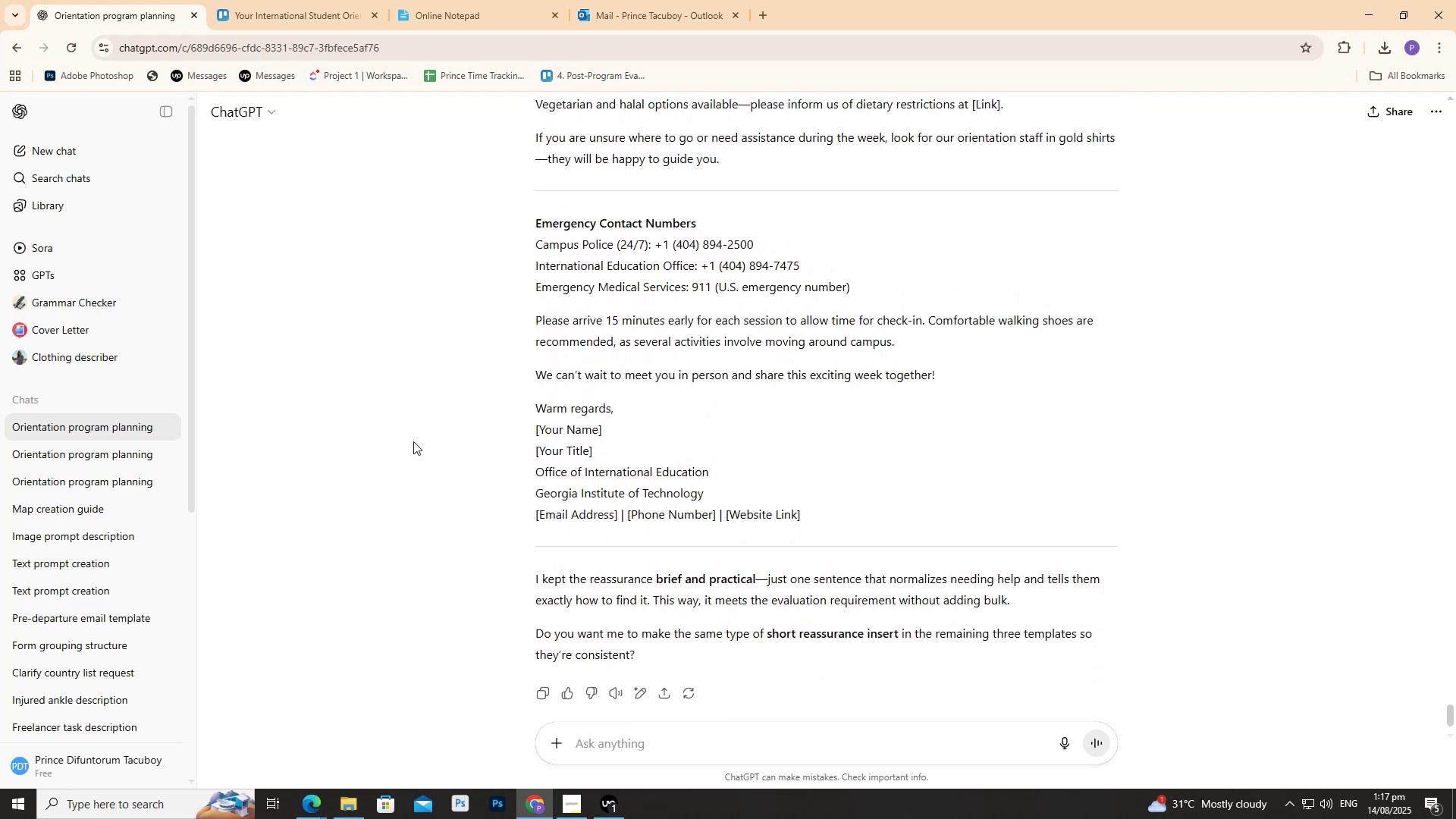 
scroll: coordinate [428, 475], scroll_direction: up, amount: 24.0
 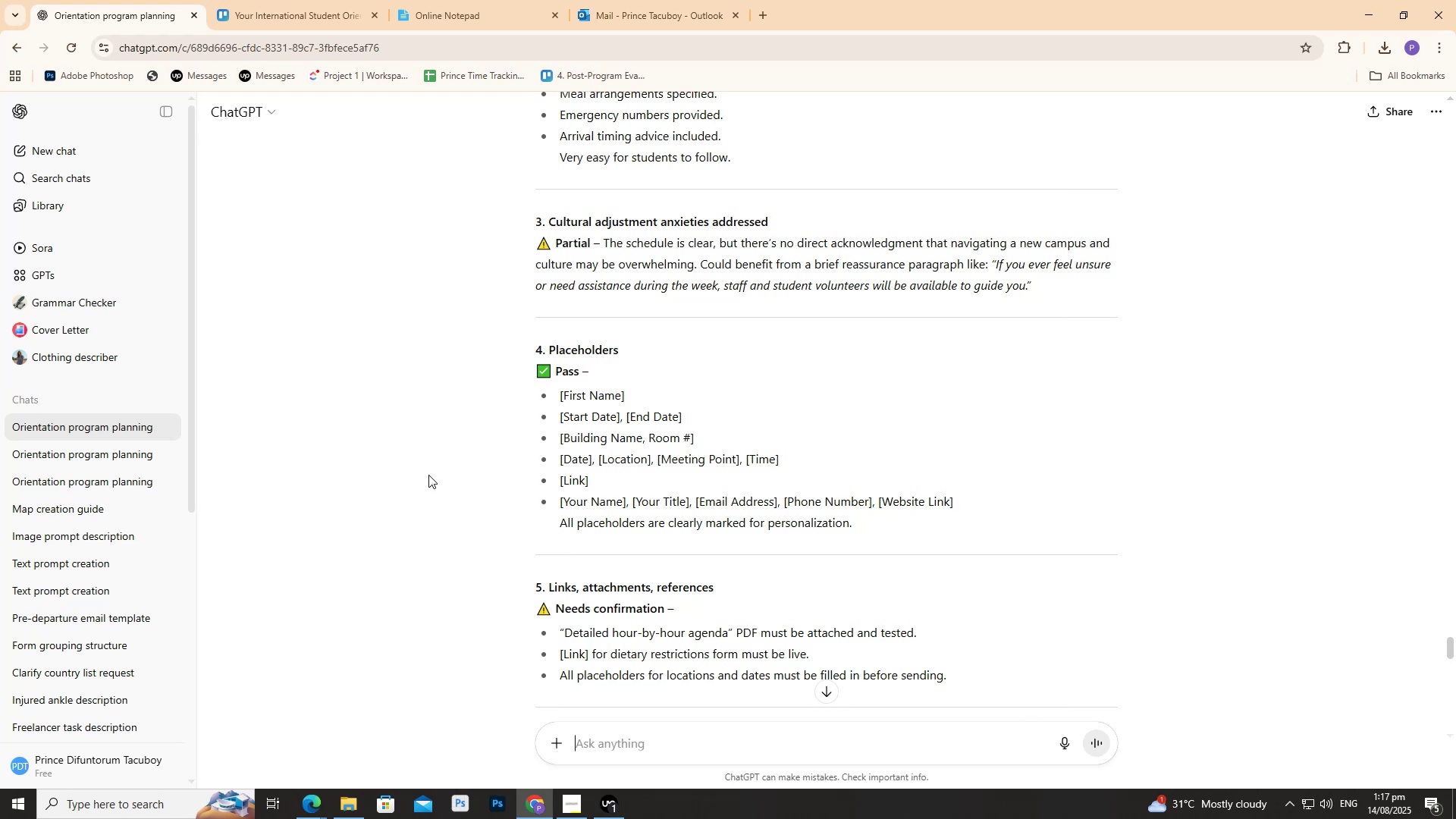 
scroll: coordinate [428, 475], scroll_direction: down, amount: 2.0
 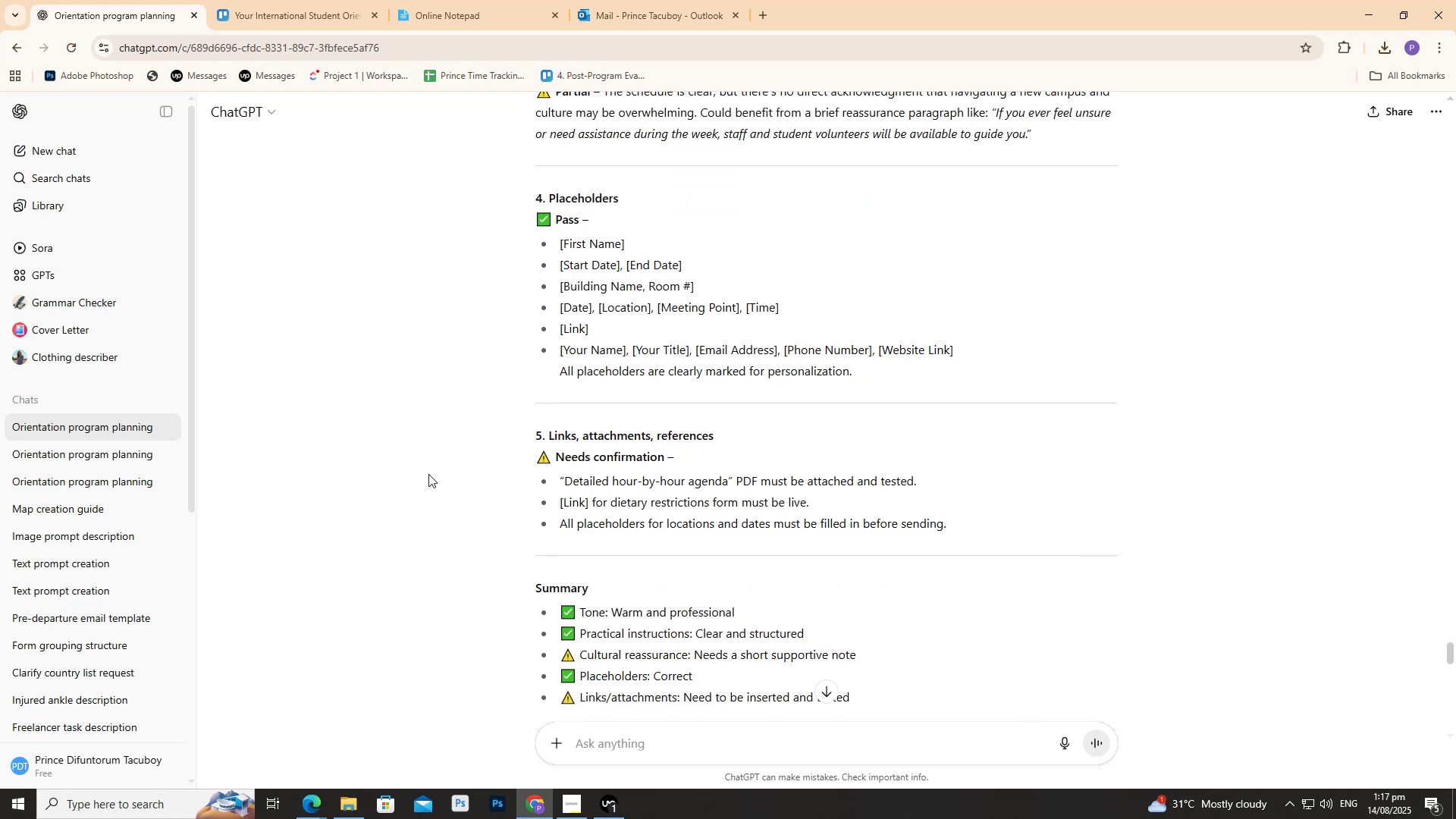 
scroll: coordinate [395, 484], scroll_direction: up, amount: 29.0
 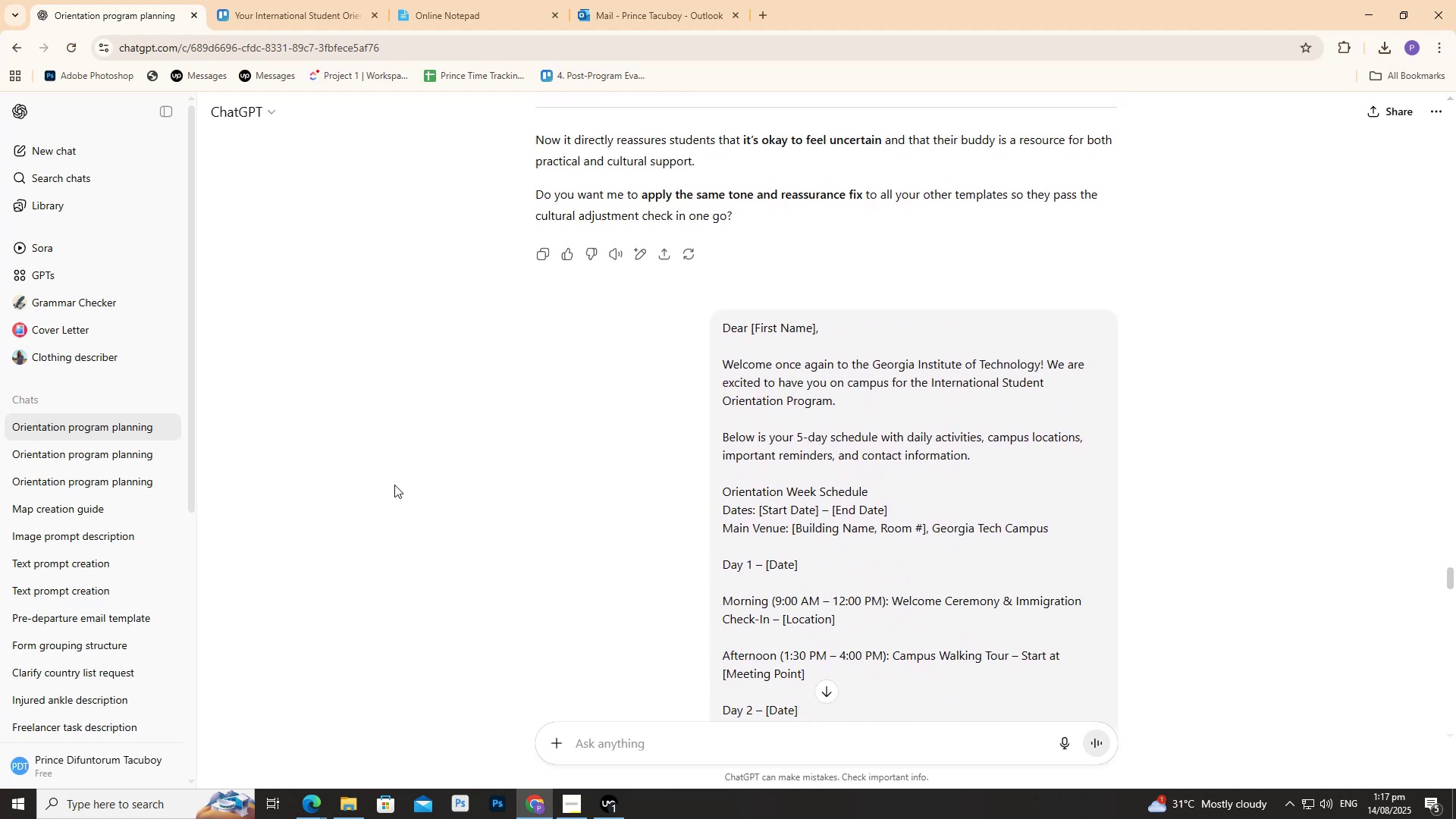 
scroll: coordinate [392, 486], scroll_direction: down, amount: 4.0
 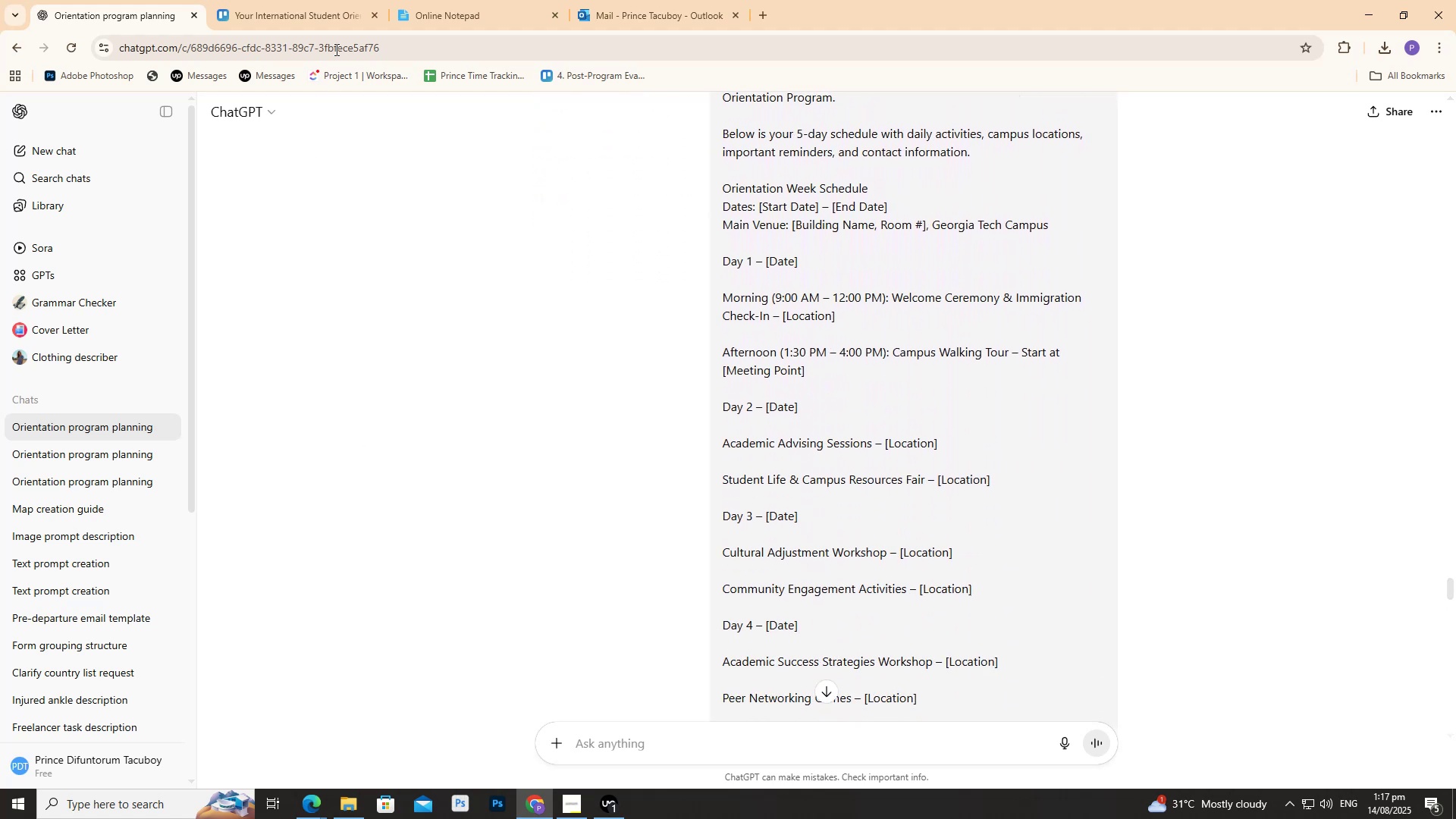 
left_click([332, 0])
 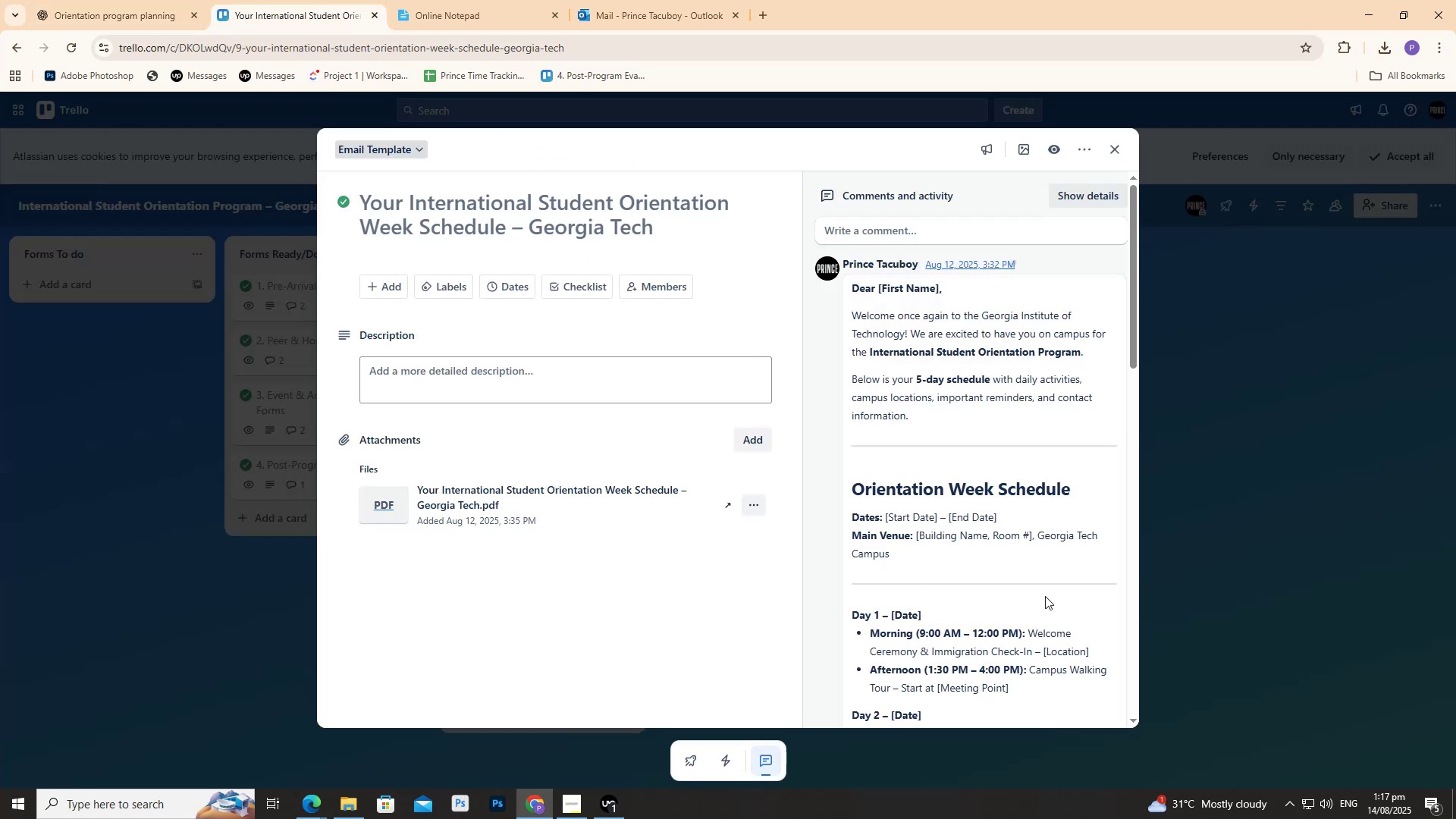 
scroll: coordinate [875, 578], scroll_direction: down, amount: 11.0
 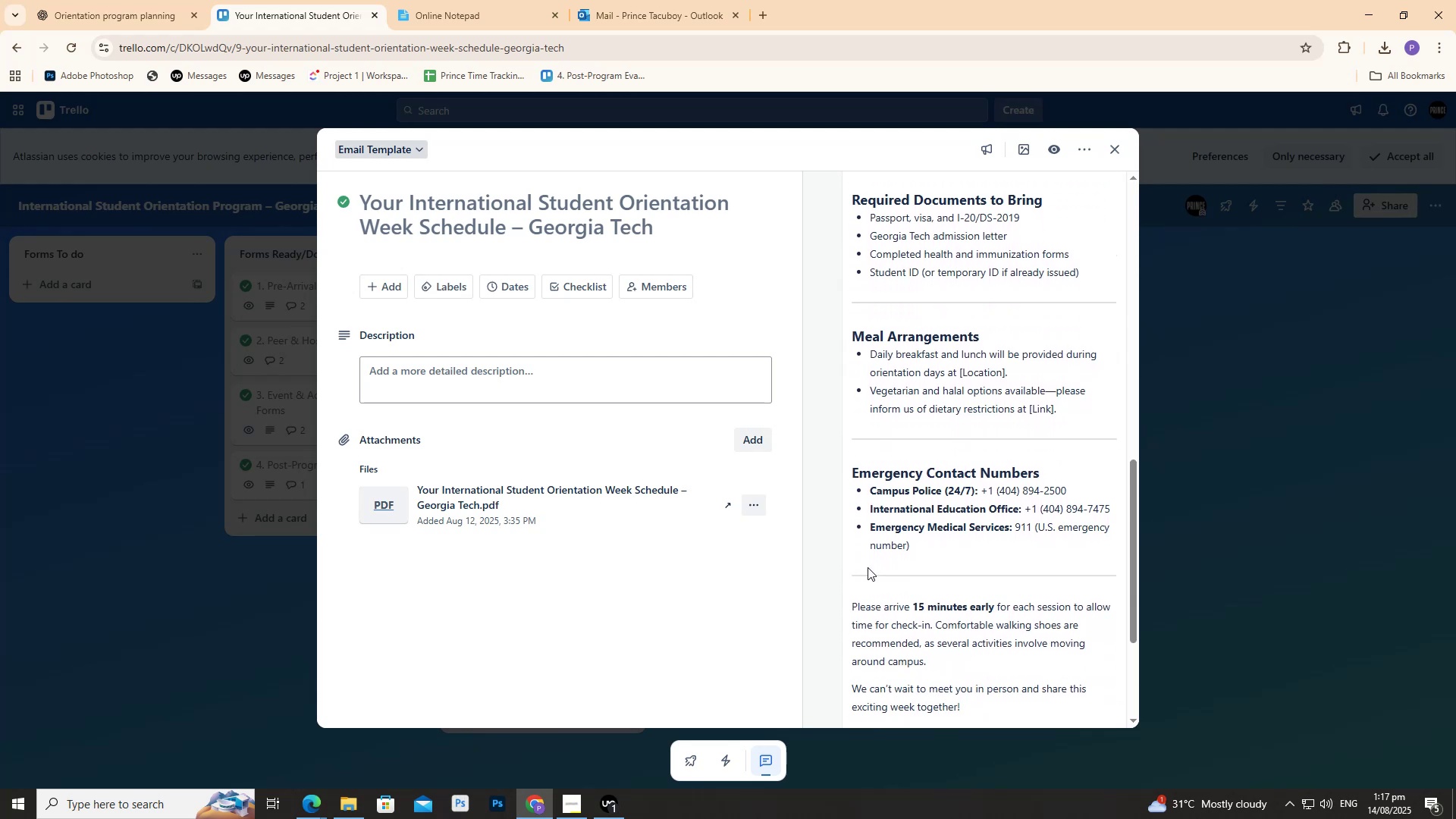 
scroll: coordinate [842, 569], scroll_direction: down, amount: 3.0
 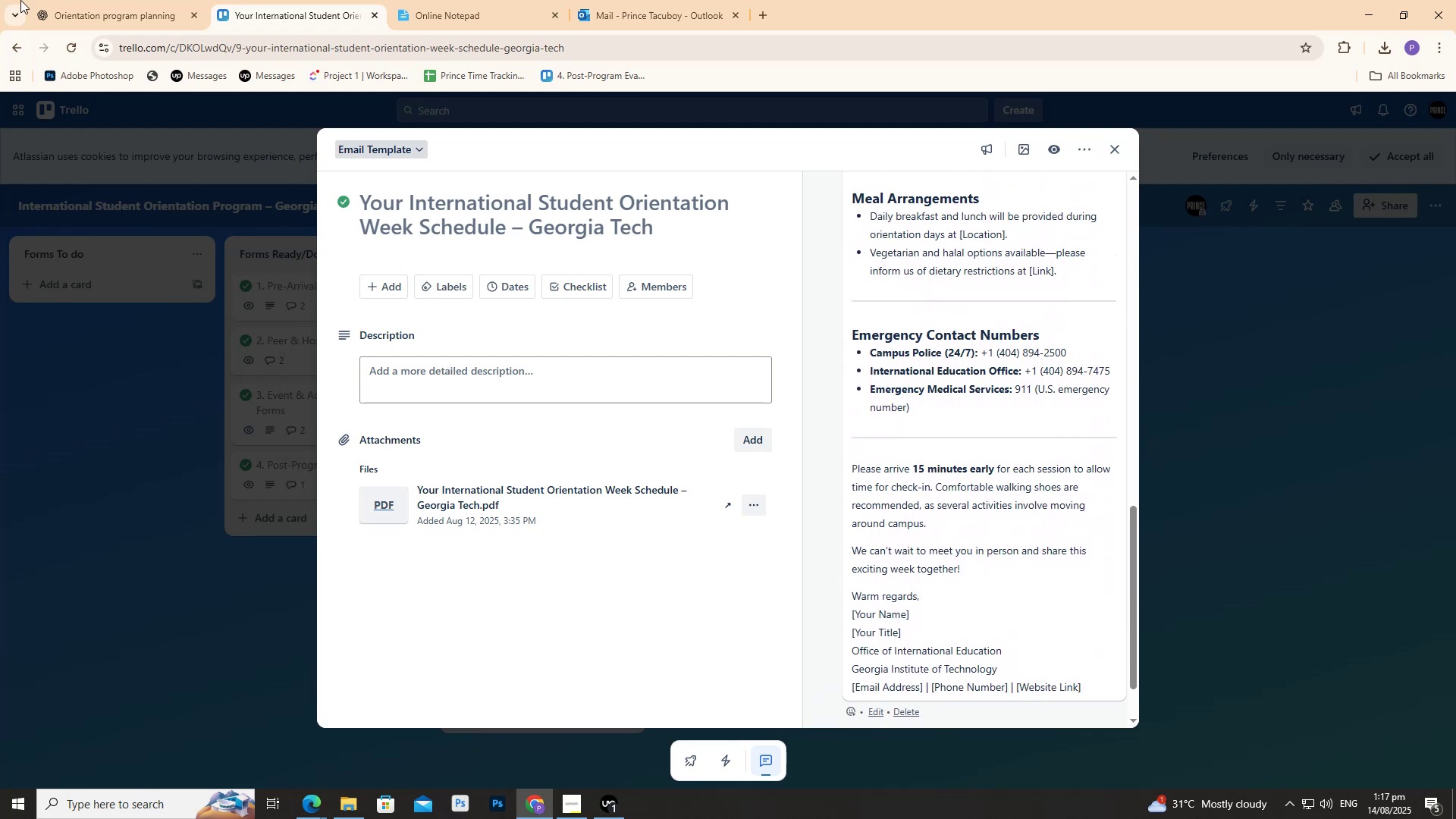 
left_click([146, 0])
 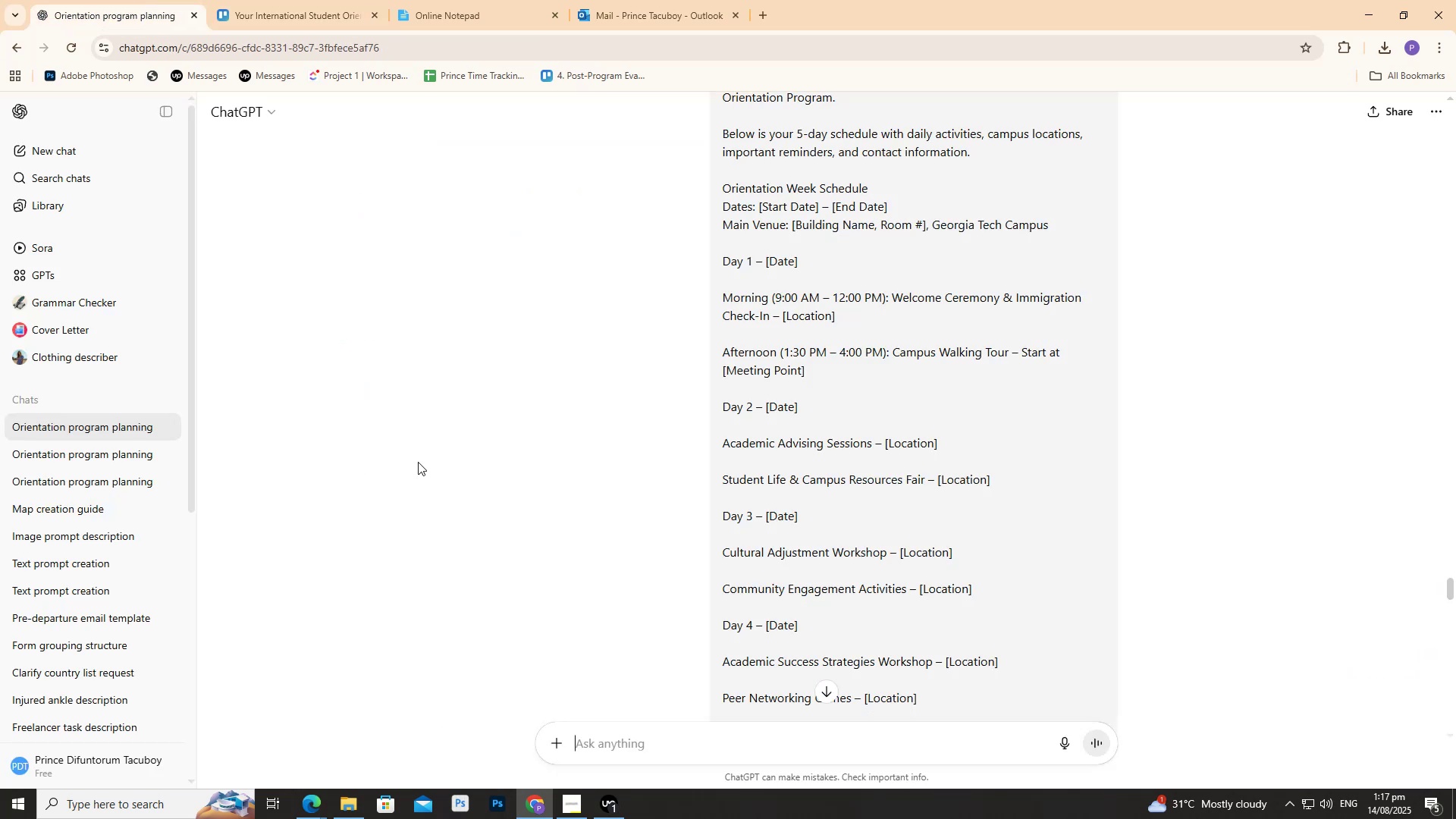 
scroll: coordinate [472, 518], scroll_direction: down, amount: 17.0
 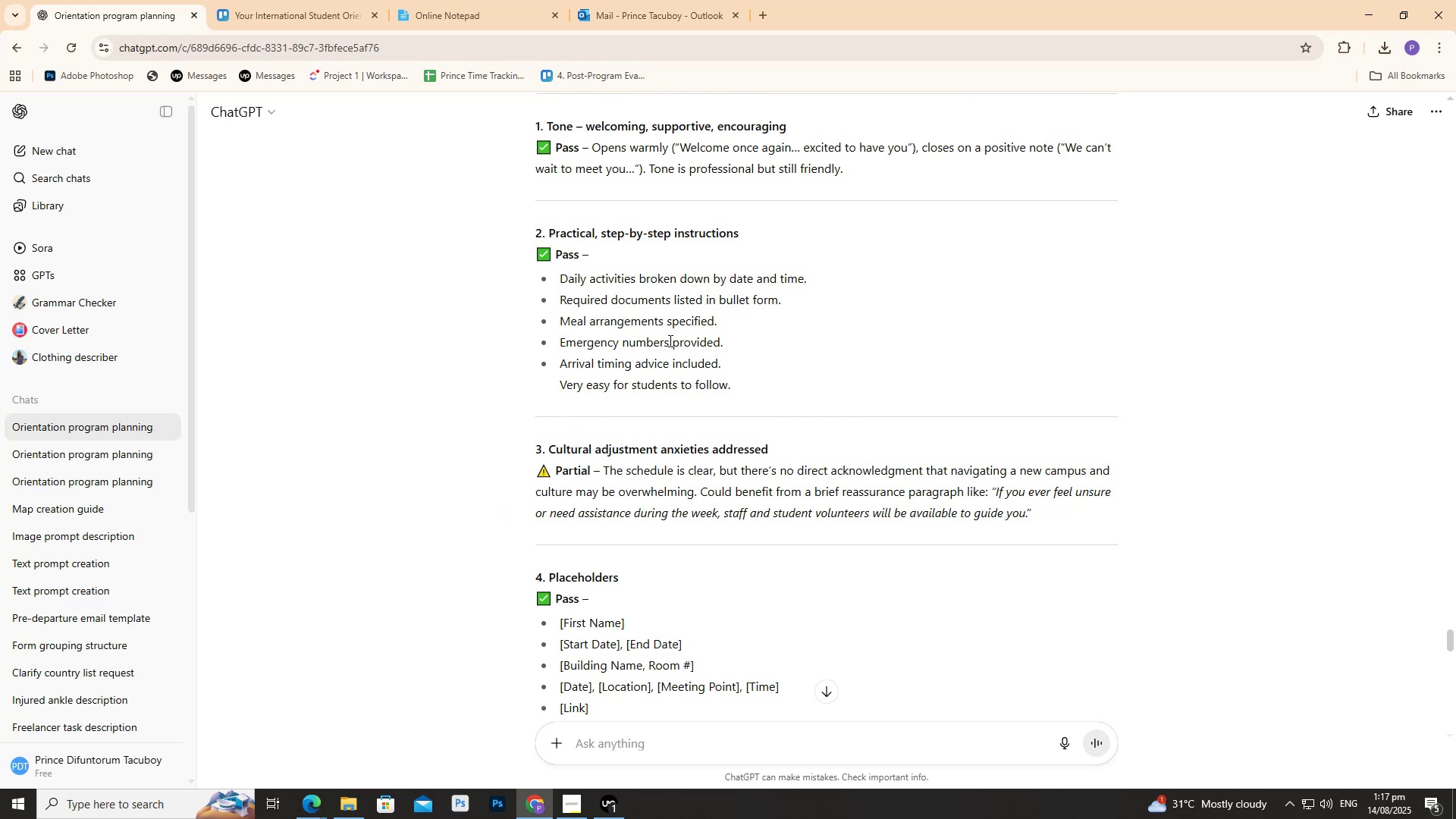 
wait(13.27)
 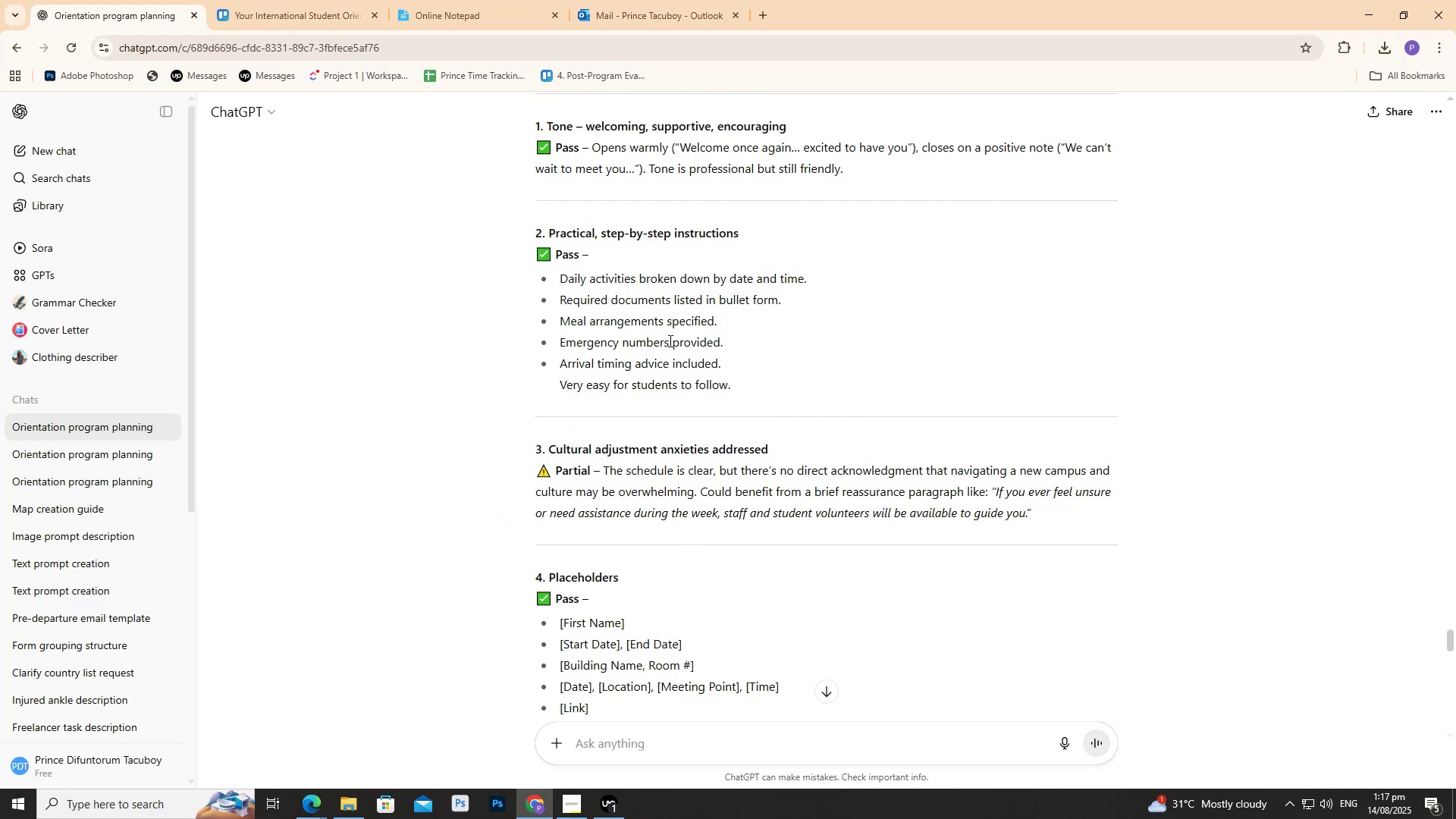 
left_click([262, 0])
 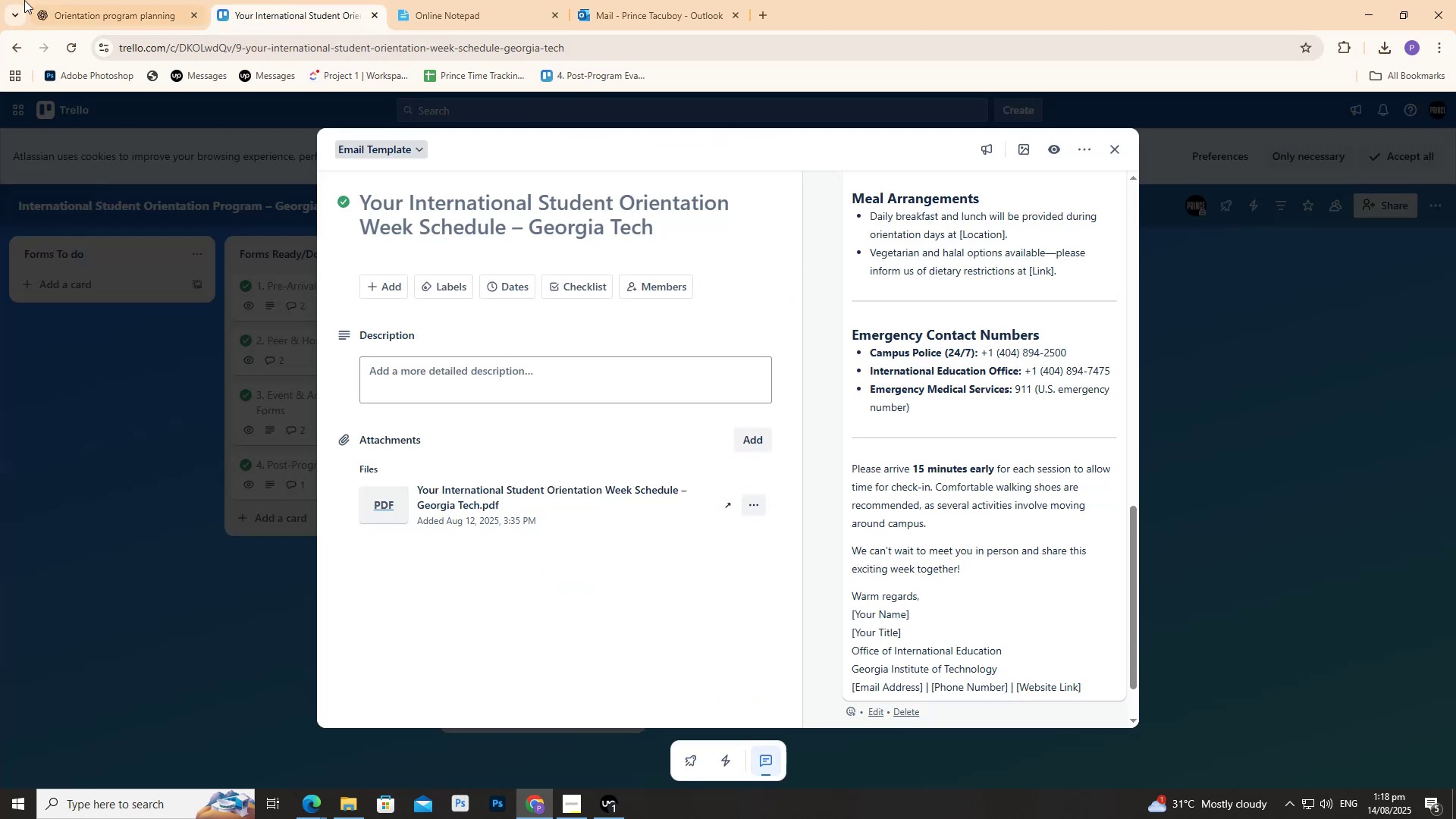 
left_click([47, 0])
 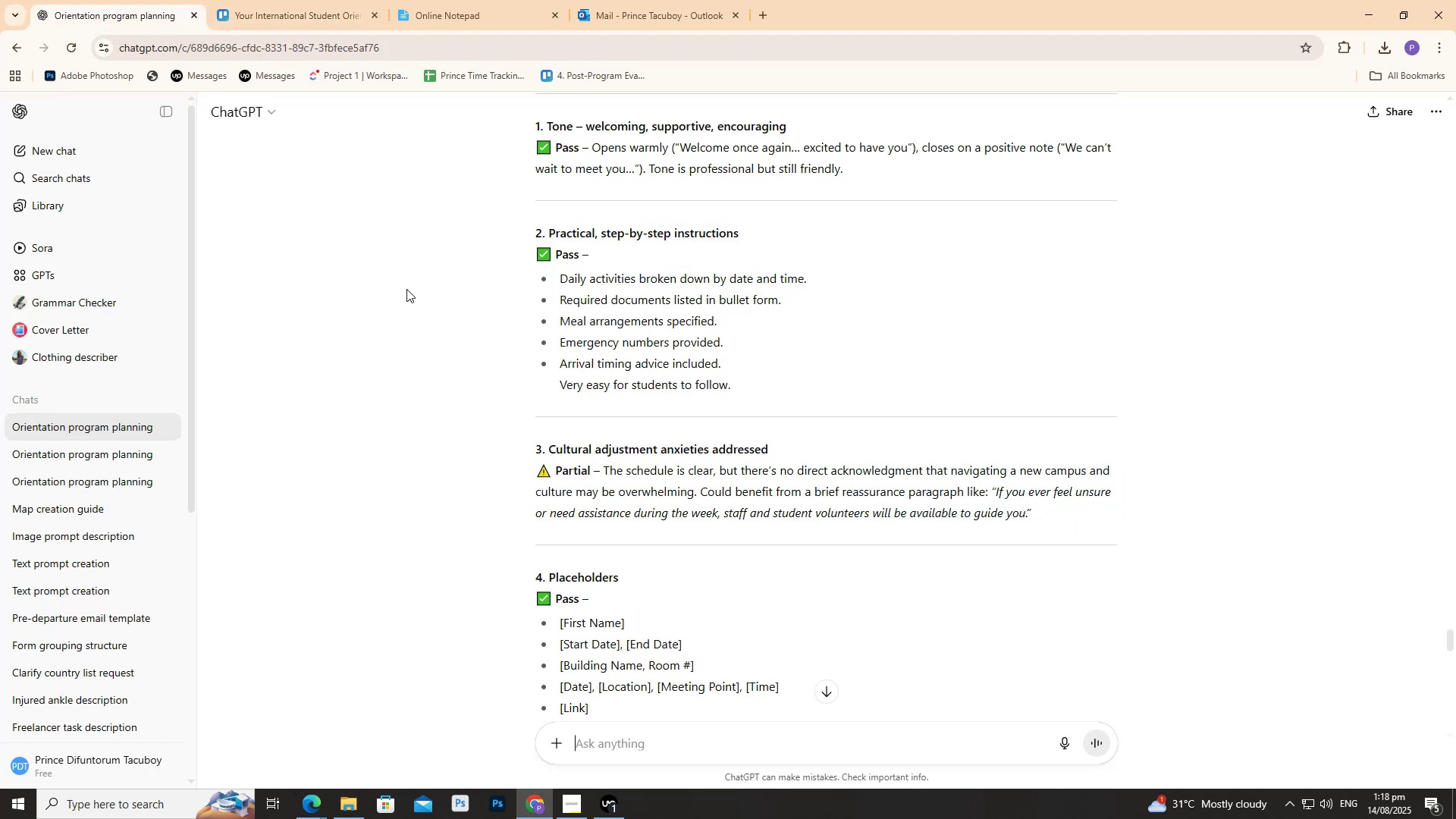 
scroll: coordinate [431, 315], scroll_direction: down, amount: 15.0
 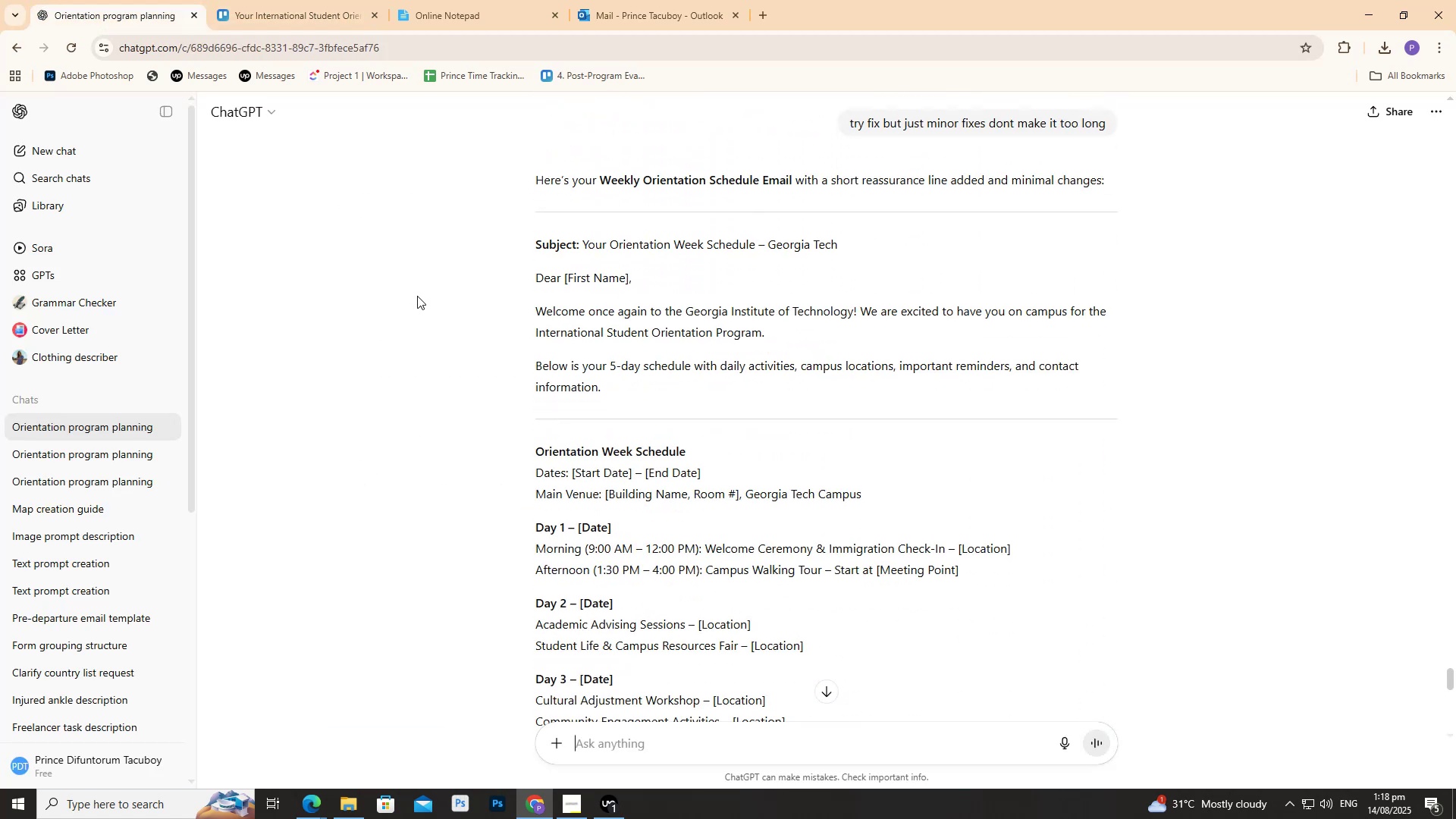 
type(what are the differences)
 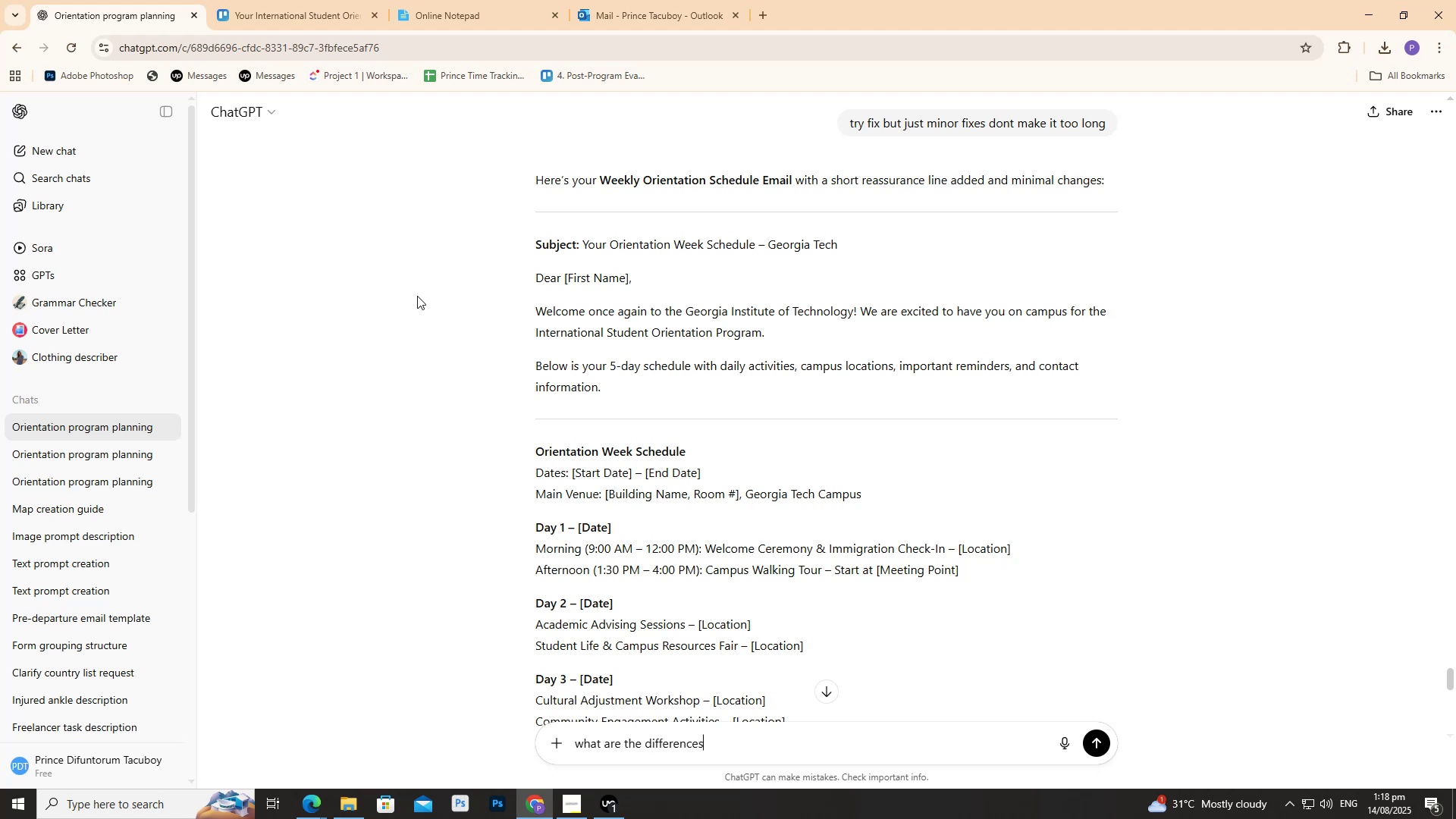 
key(Enter)
 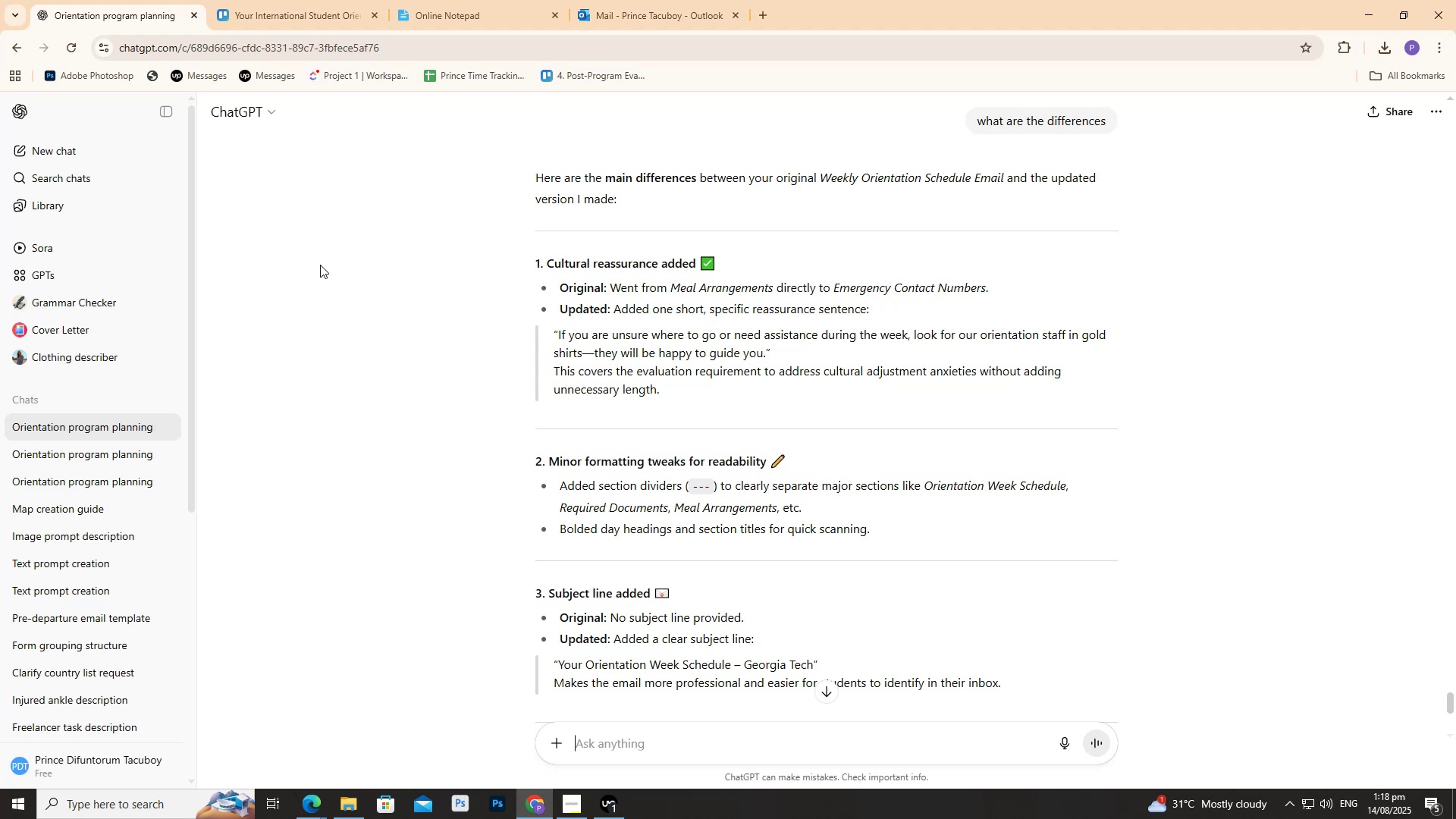 
wait(23.63)
 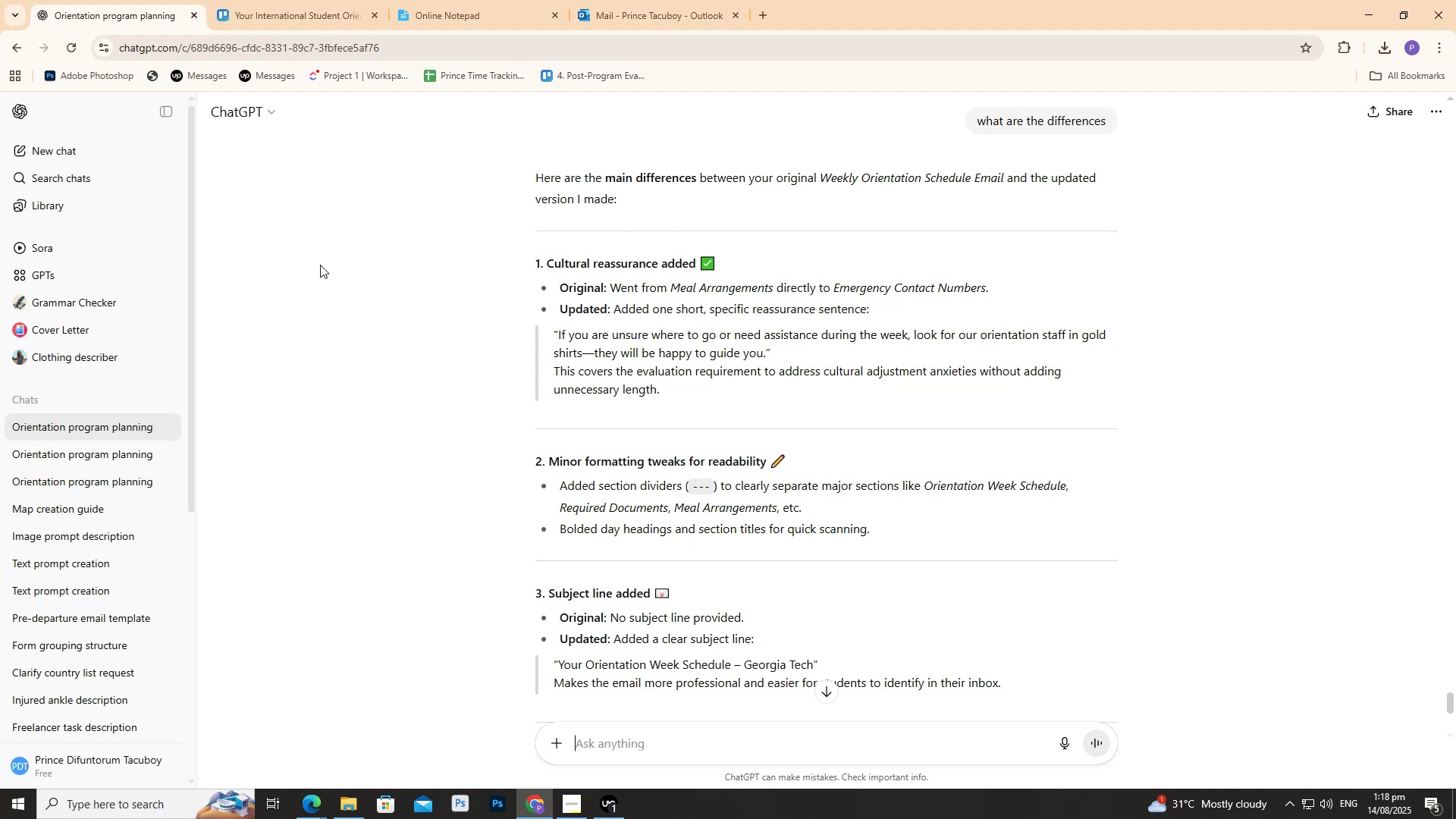 
scroll: coordinate [287, 258], scroll_direction: up, amount: 1.0
 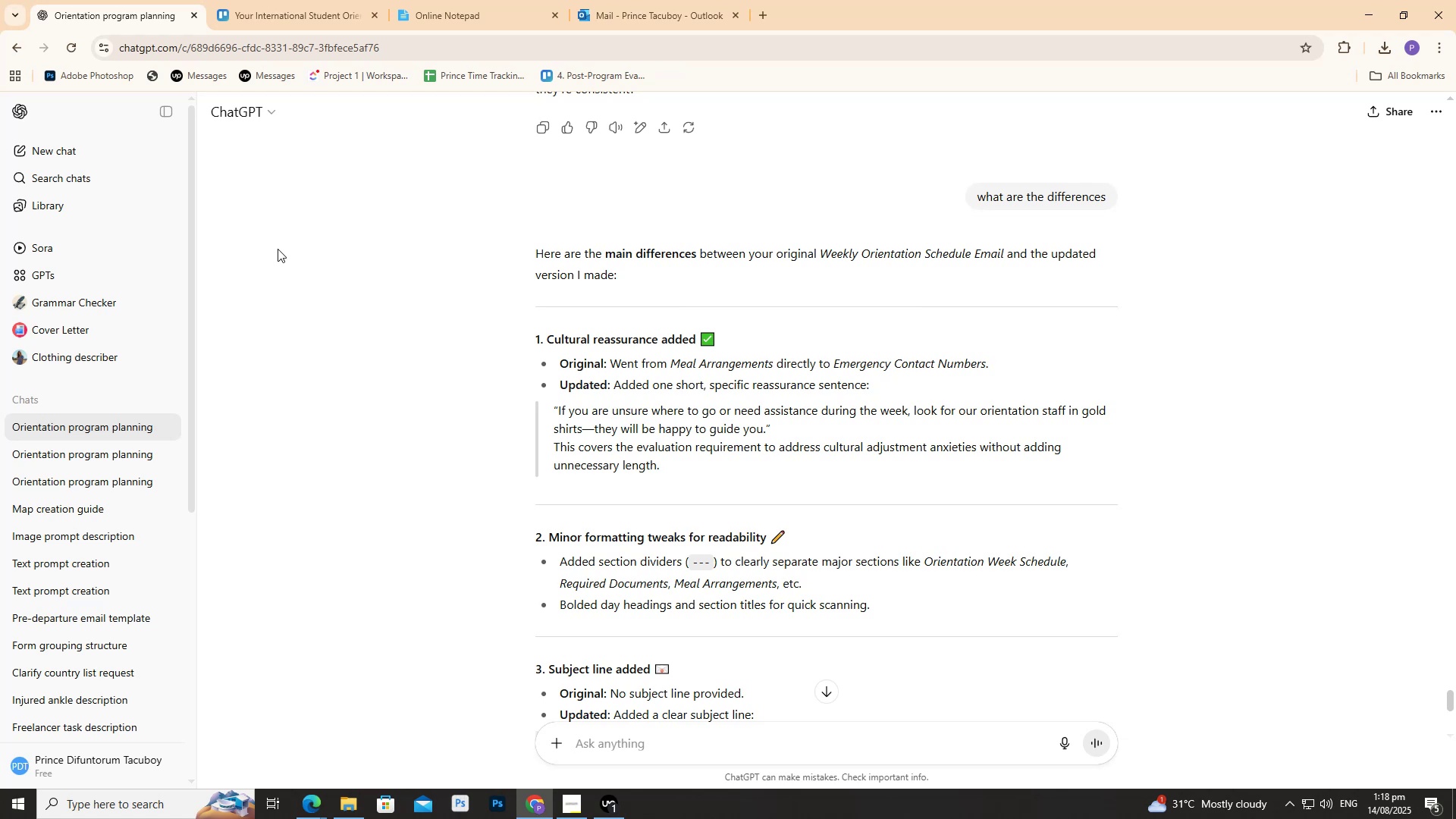 
wait(7.66)
 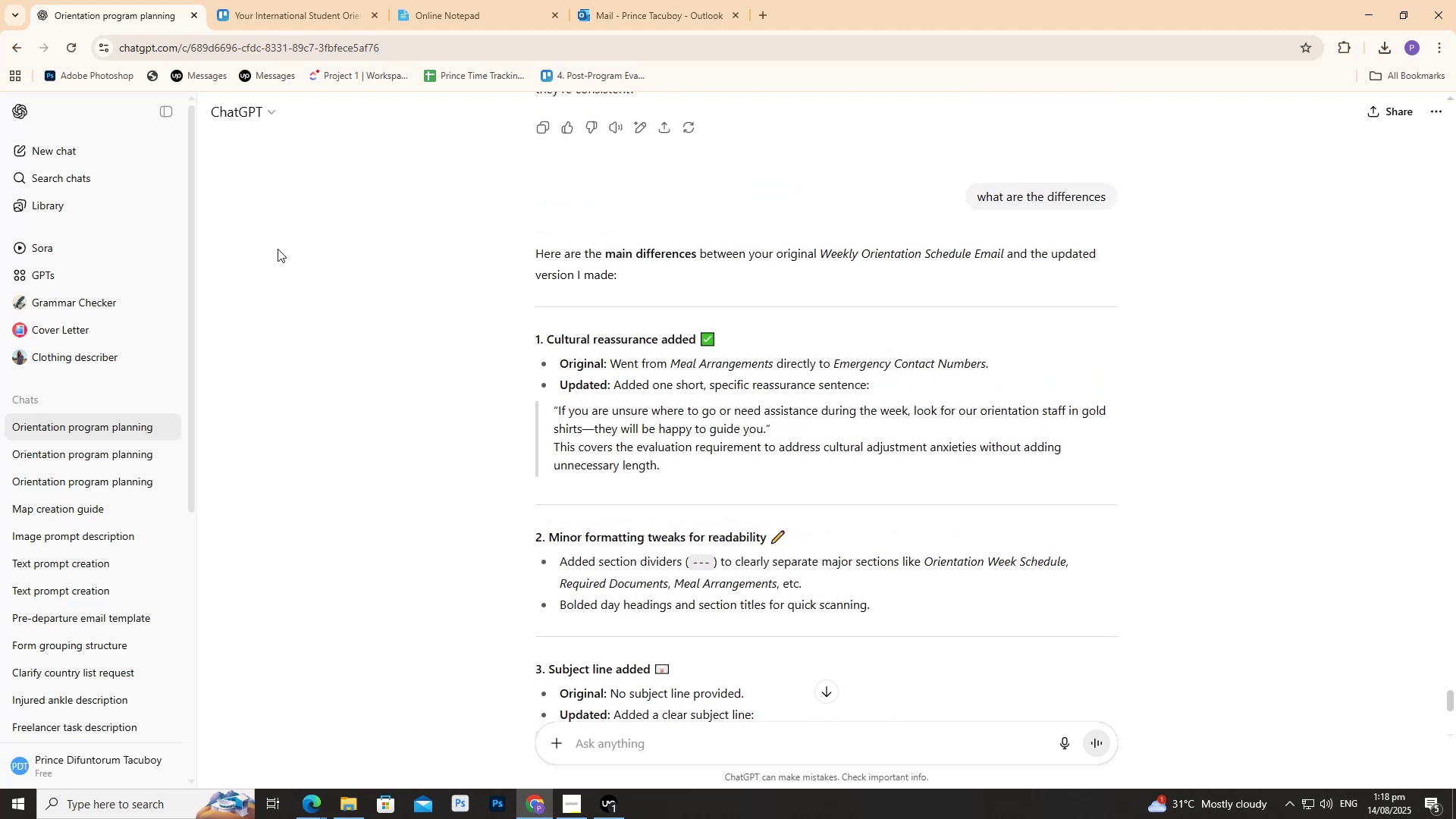 
scroll: coordinate [267, 250], scroll_direction: down, amount: 5.0
 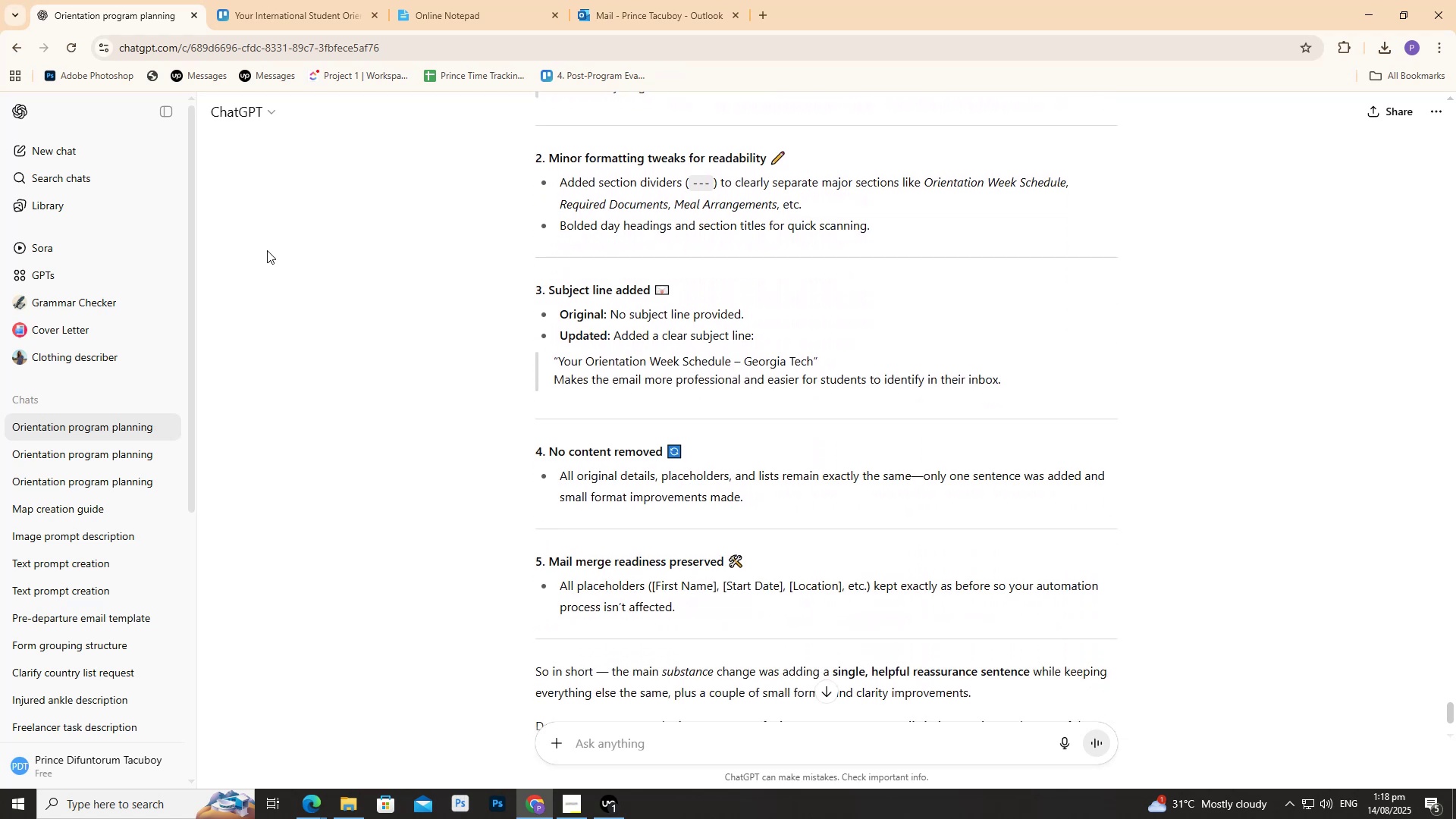 
scroll: coordinate [264, 251], scroll_direction: none, amount: 0.0
 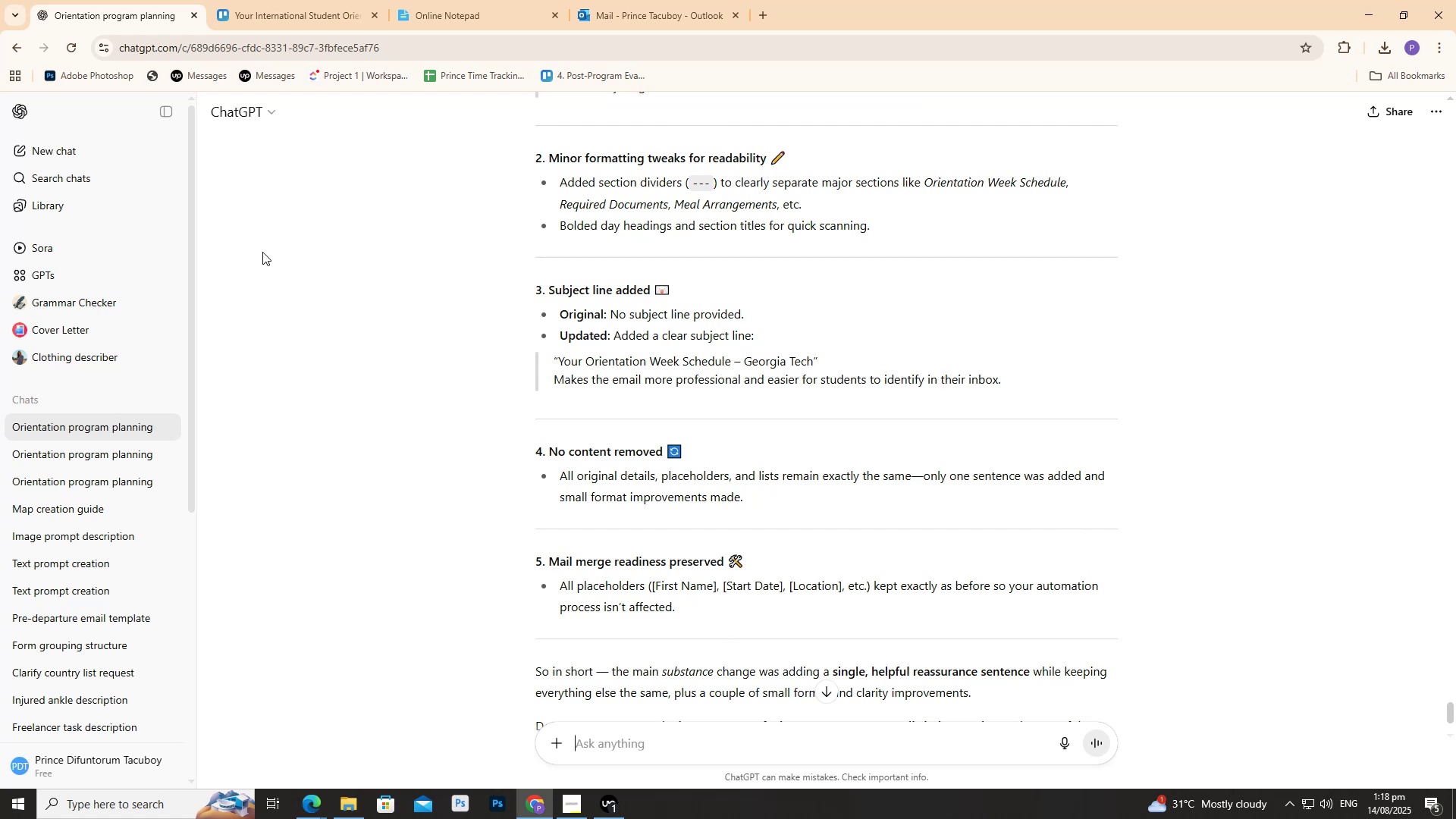 
wait(7.11)
 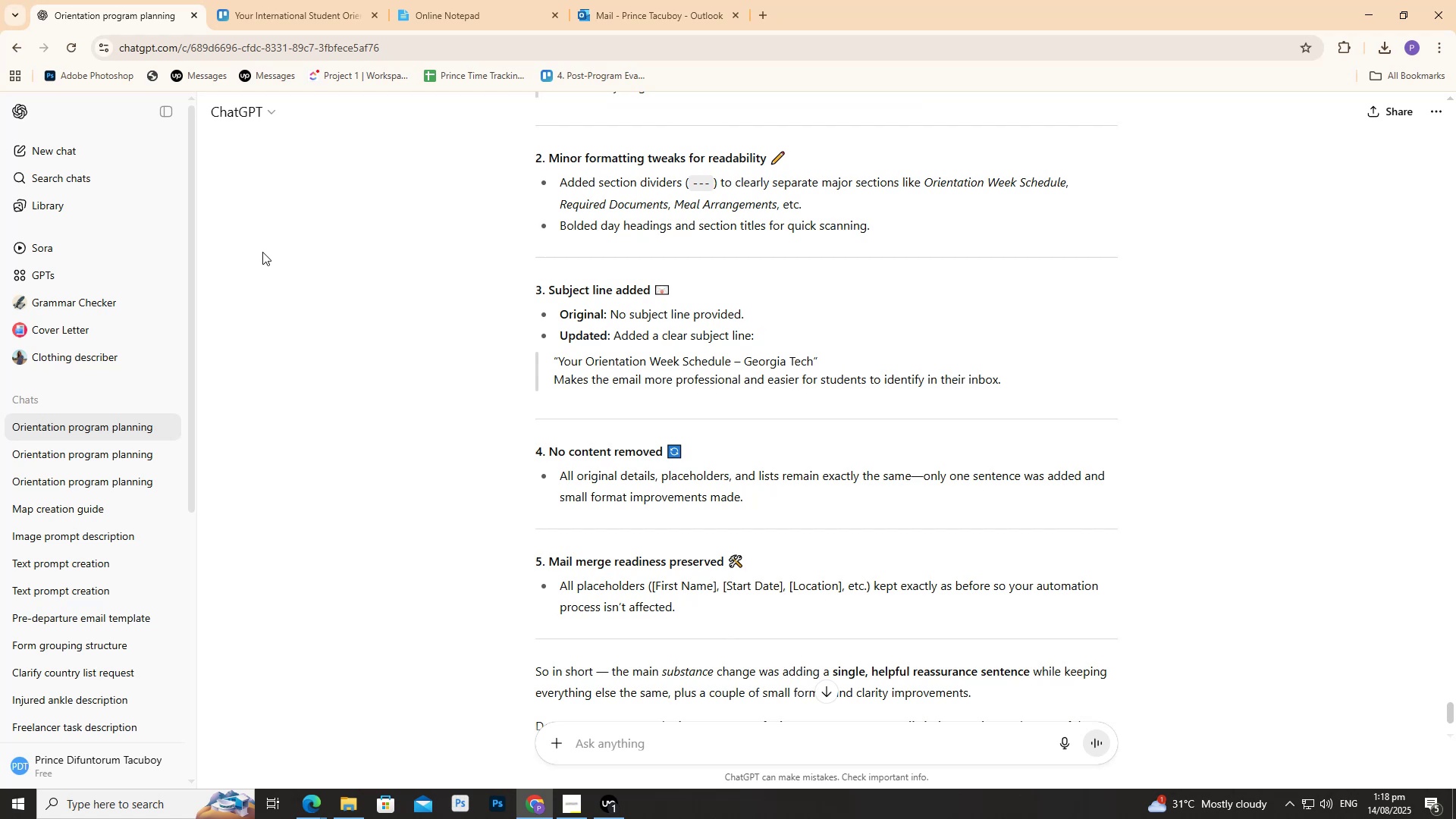 
scroll: coordinate [262, 252], scroll_direction: up, amount: 1.0
 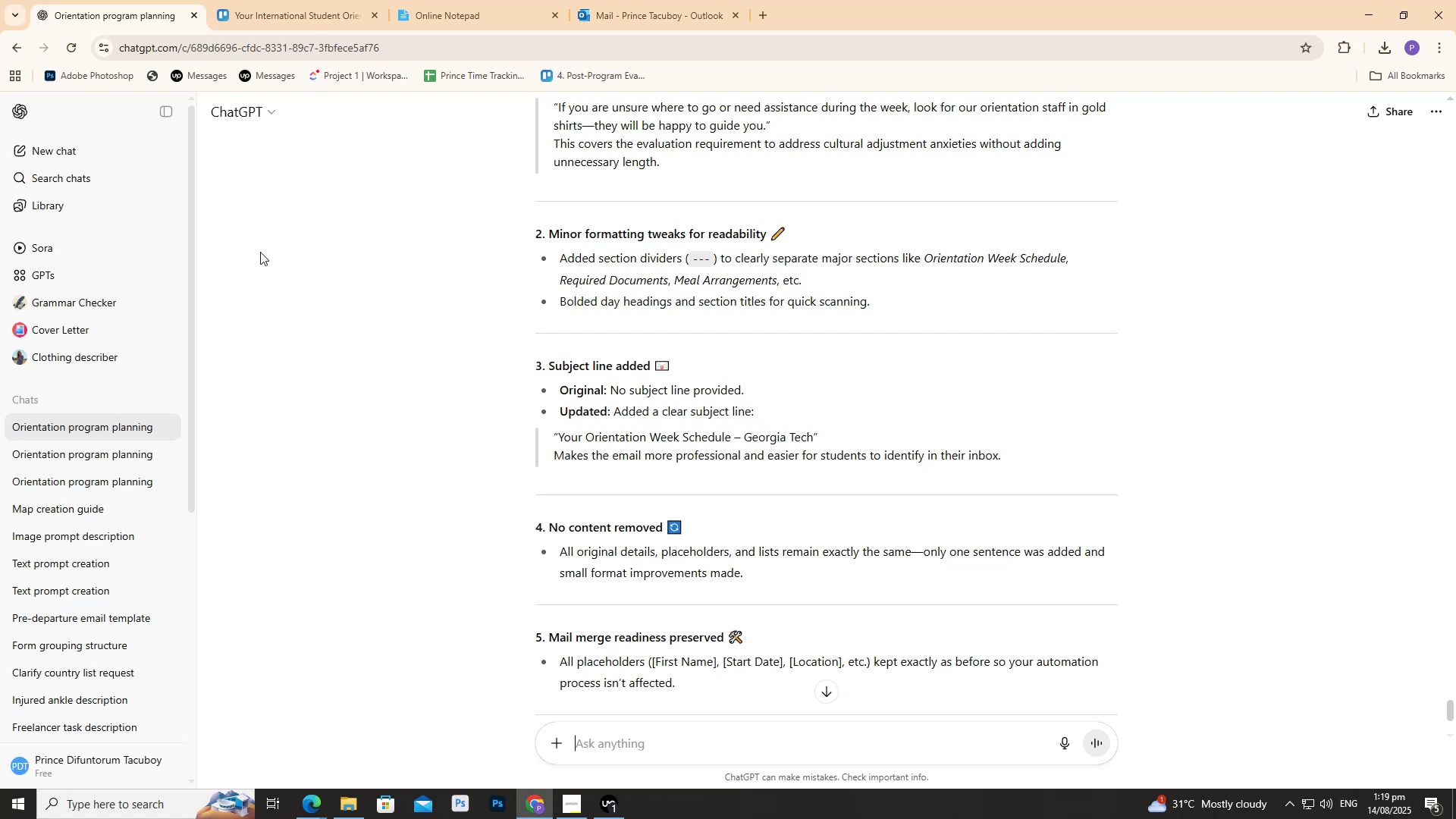 
wait(9.63)
 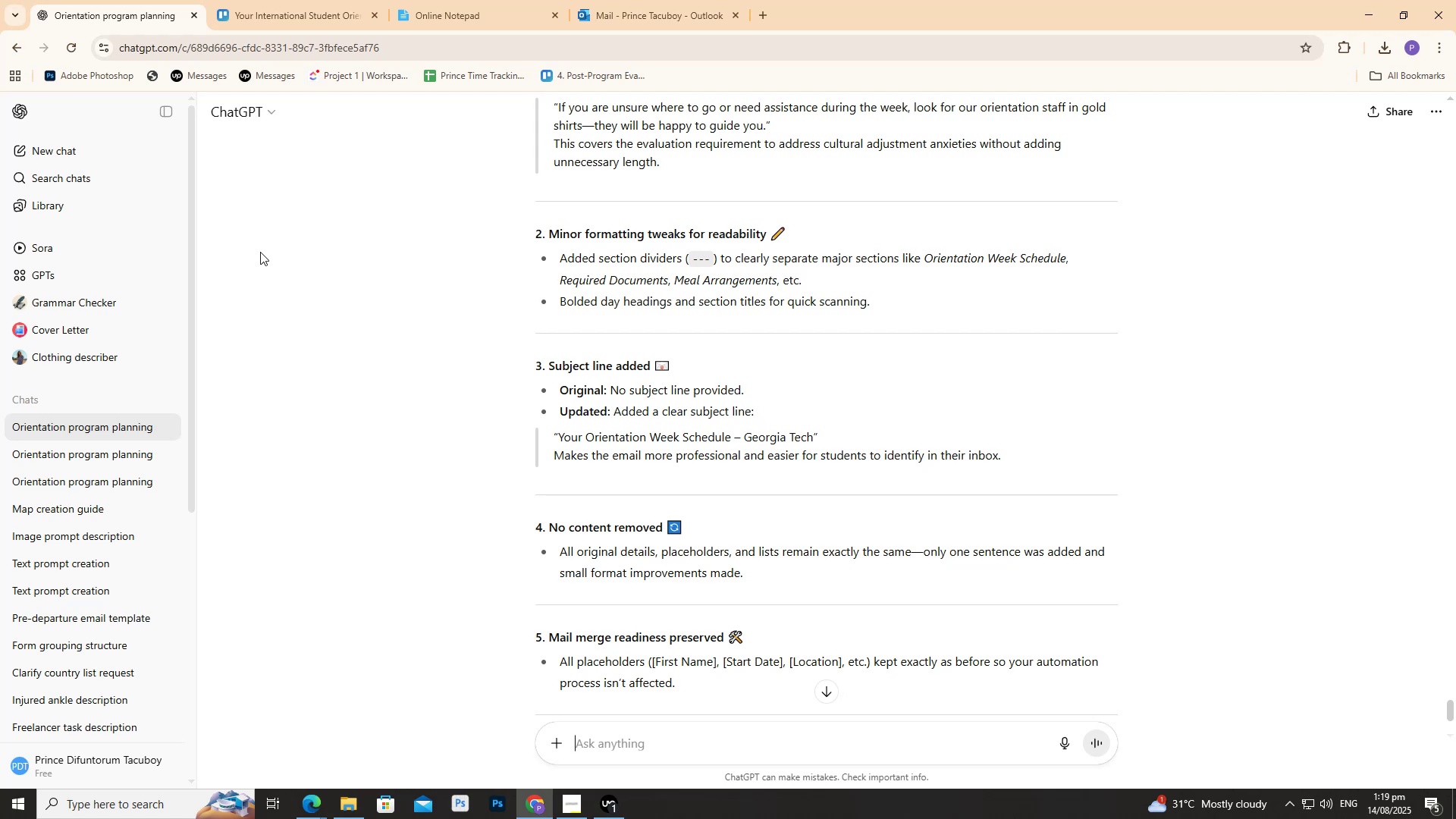 
scroll: coordinate [229, 243], scroll_direction: up, amount: 27.0
 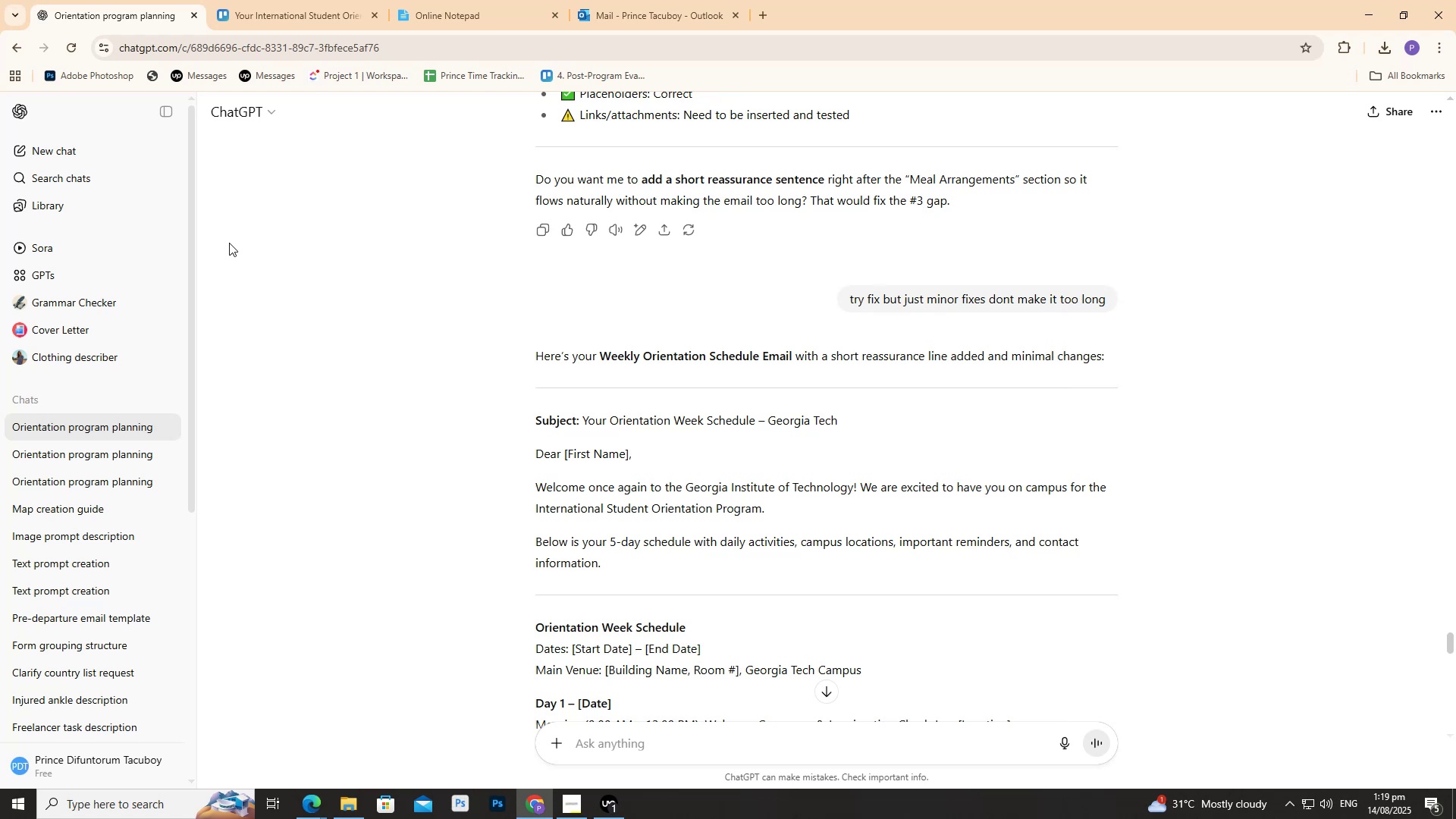 
scroll: coordinate [1453, 648], scroll_direction: down, amount: 32.0
 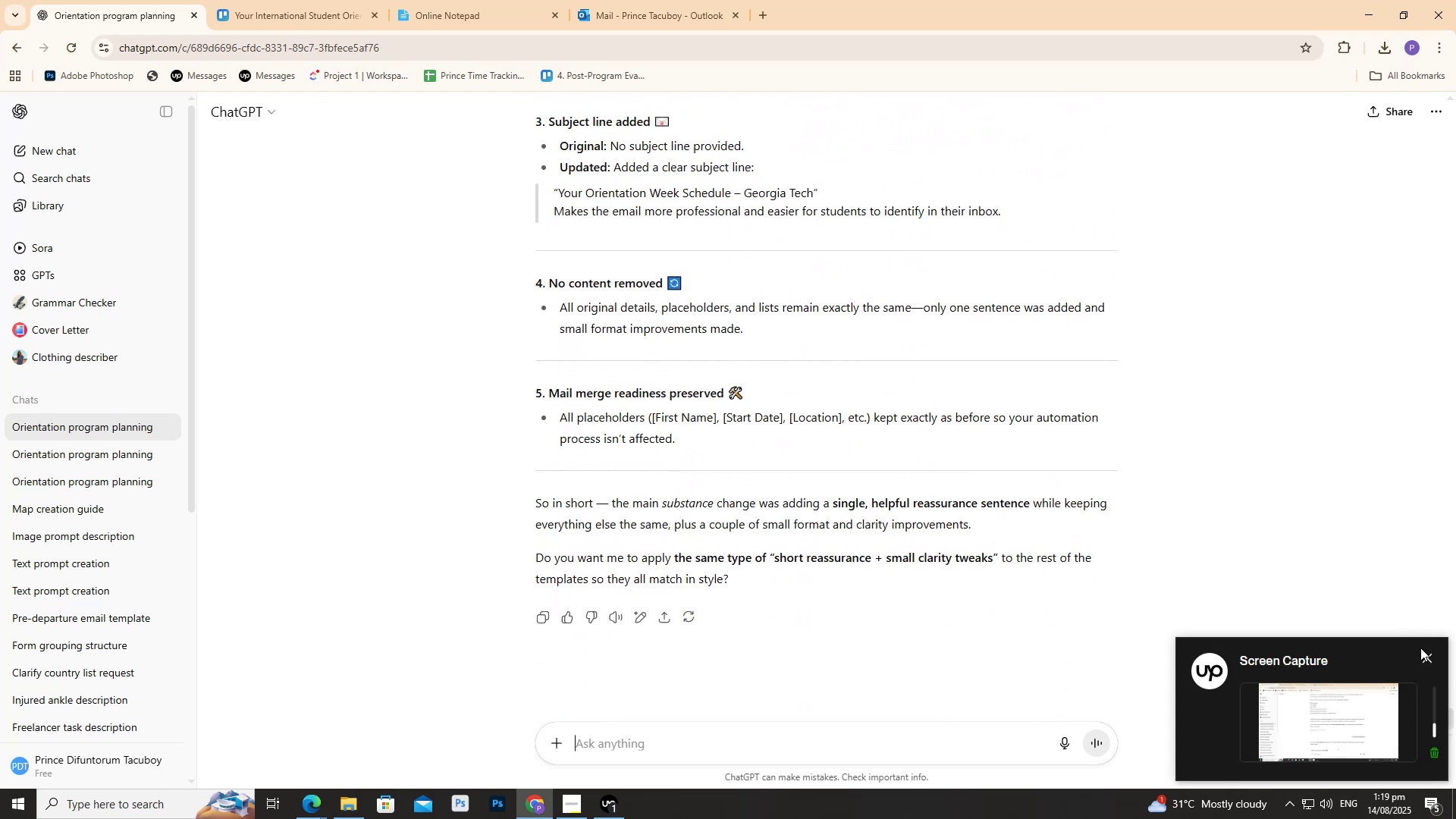 
left_click([1421, 649])
 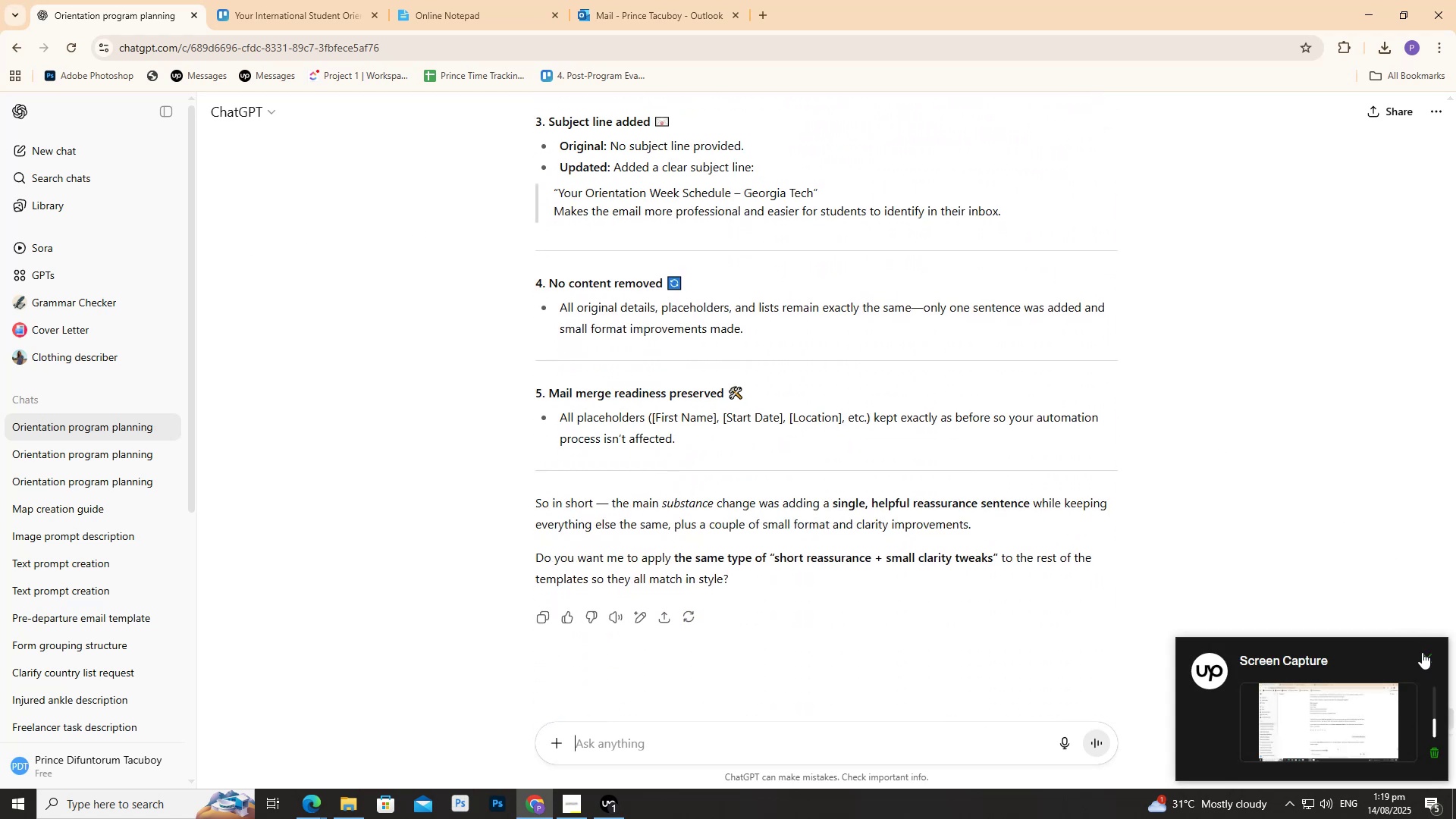 
double_click([1422, 652])
 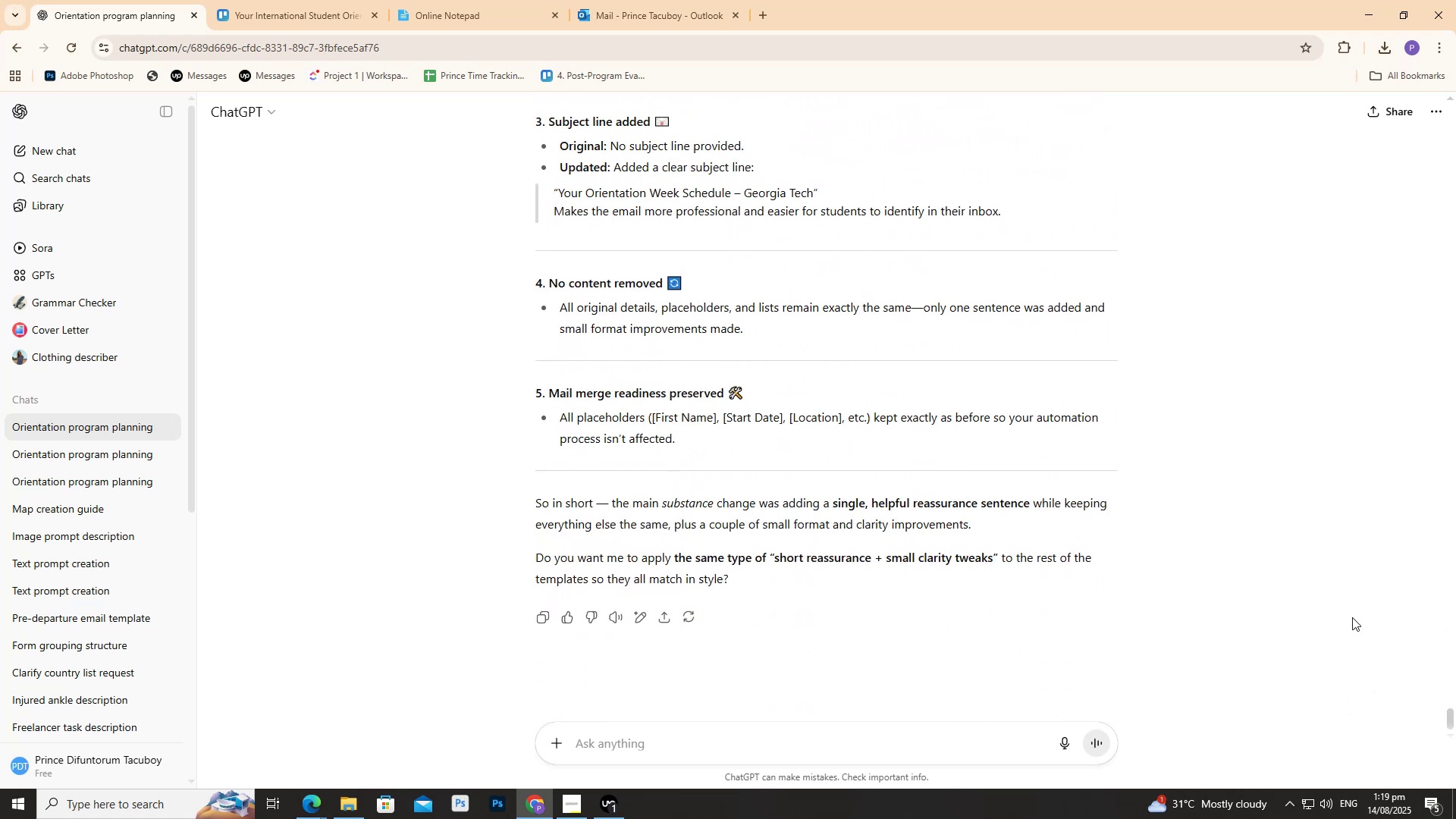 
scroll: coordinate [1279, 543], scroll_direction: up, amount: 14.0
 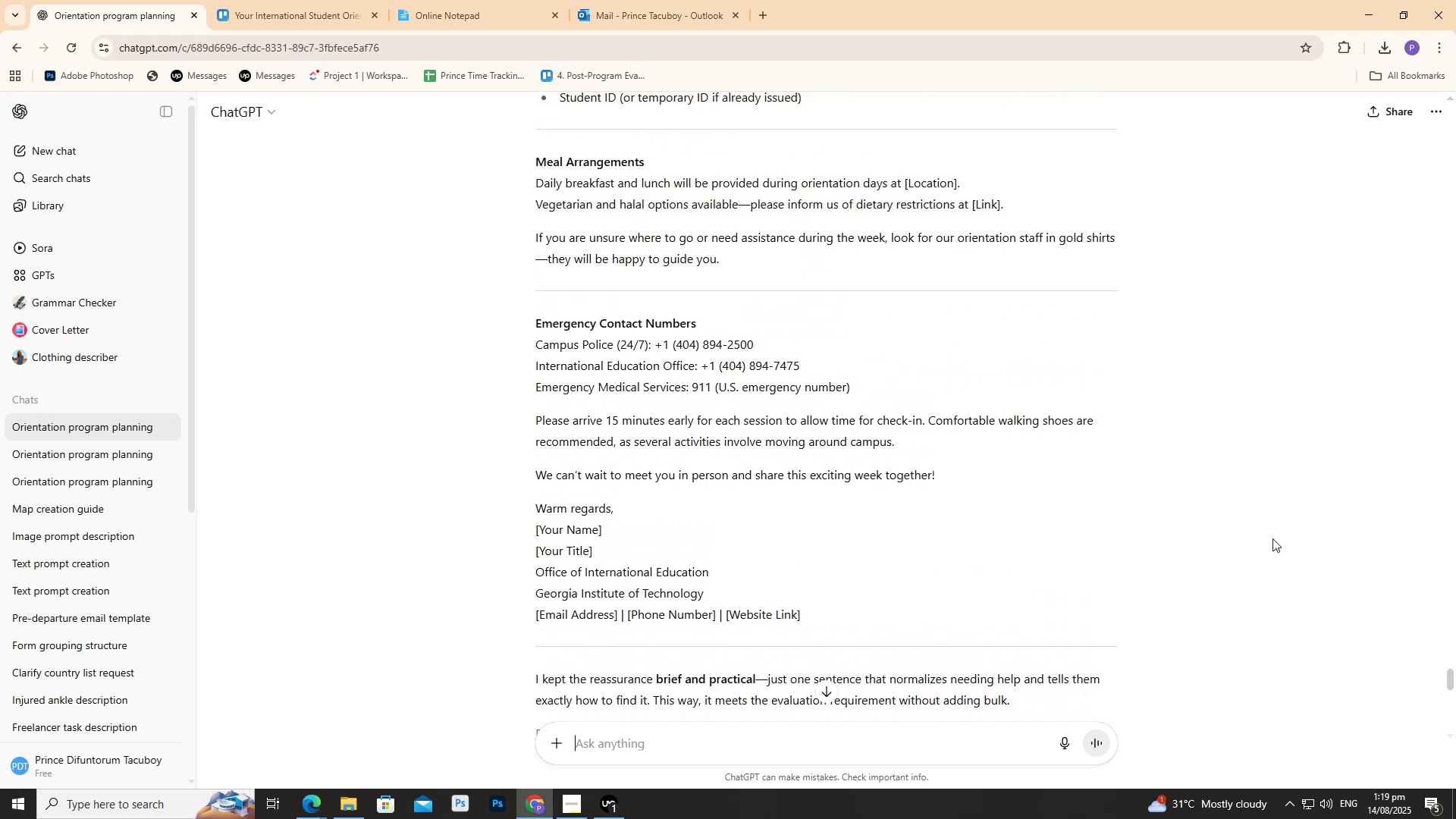 
scroll: coordinate [1268, 538], scroll_direction: down, amount: 6.0
 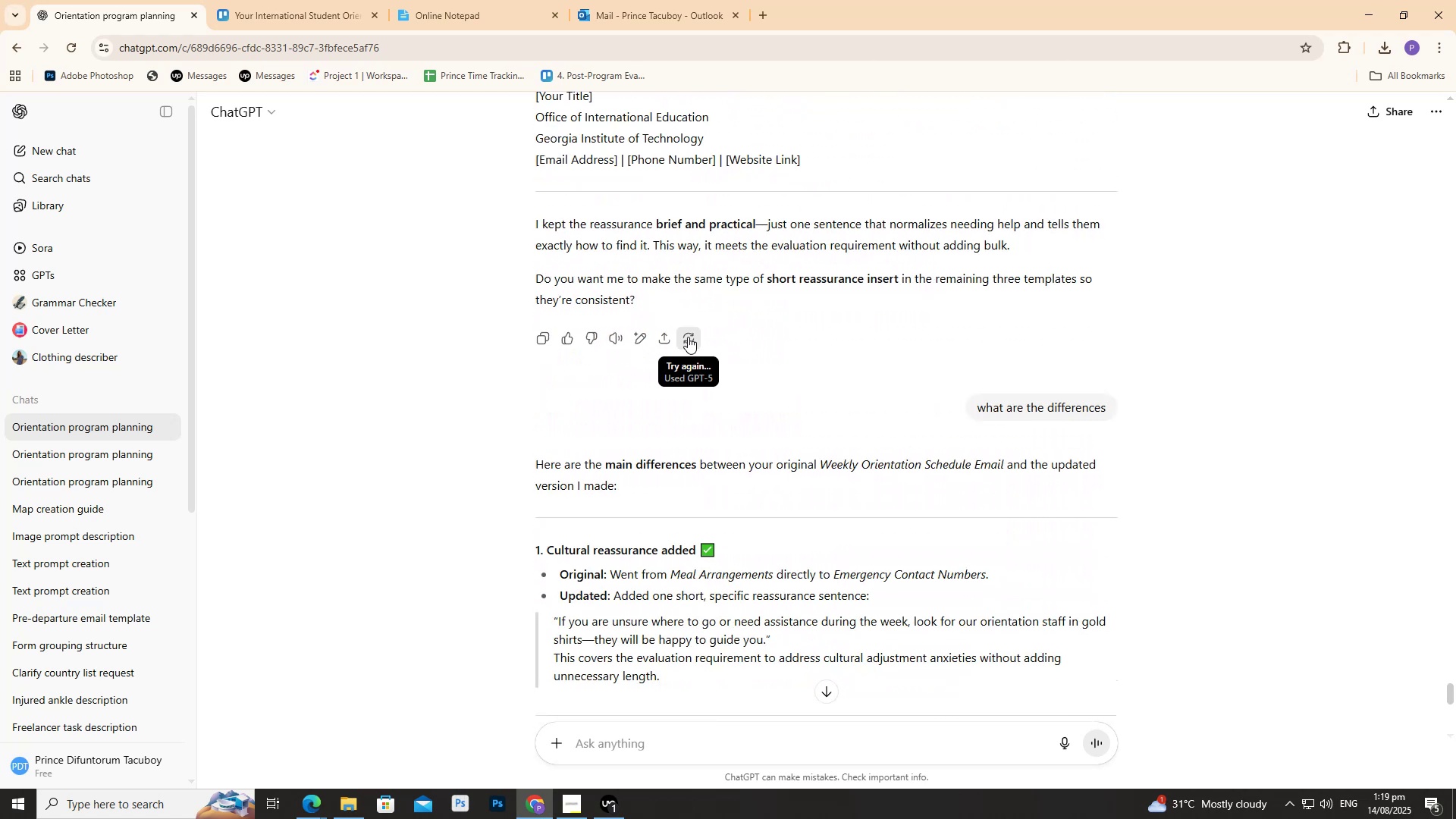 
left_click_drag(start_coordinate=[670, 304], to_coordinate=[460, 319])
 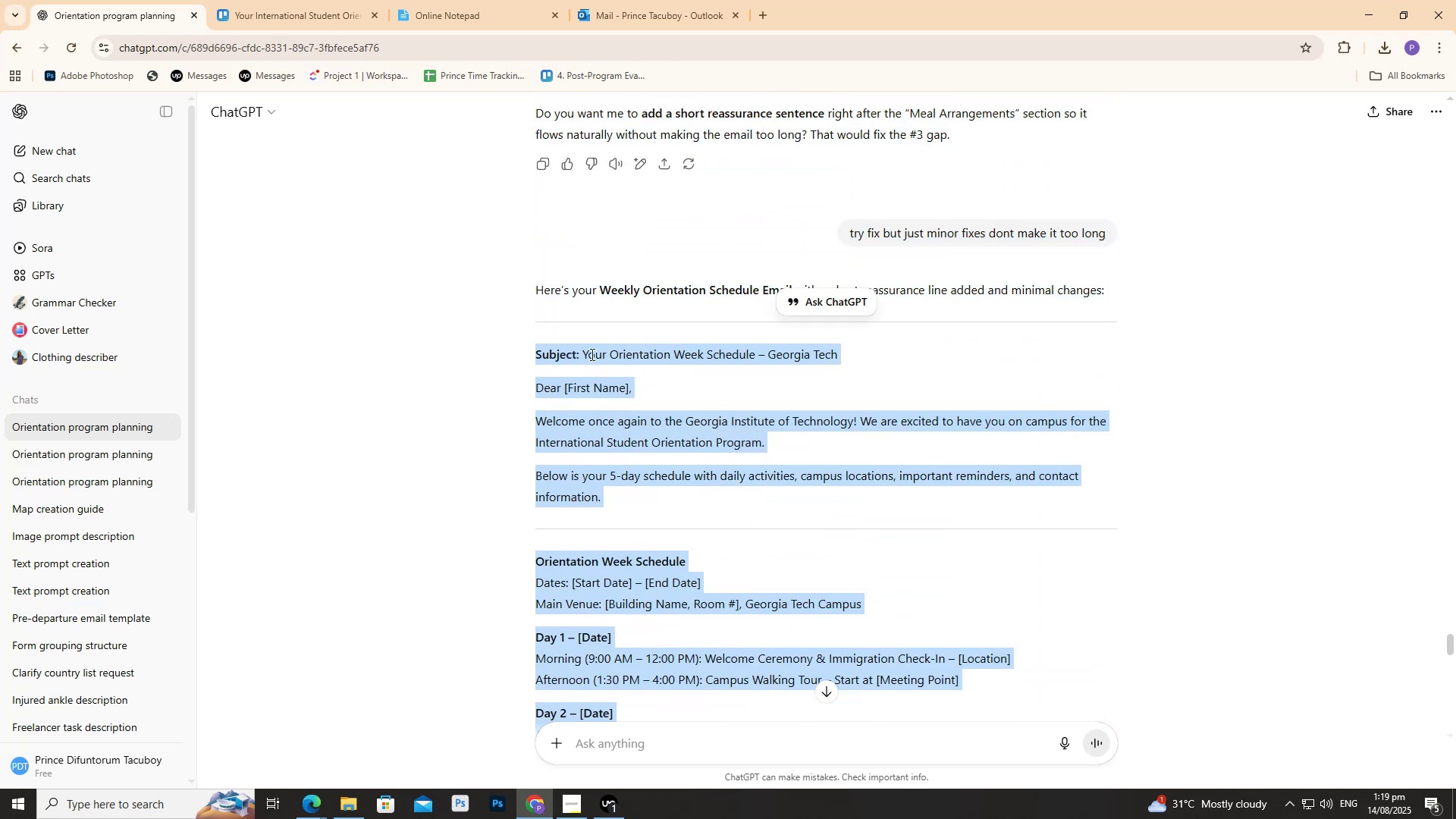 
right_click([591, 354])
 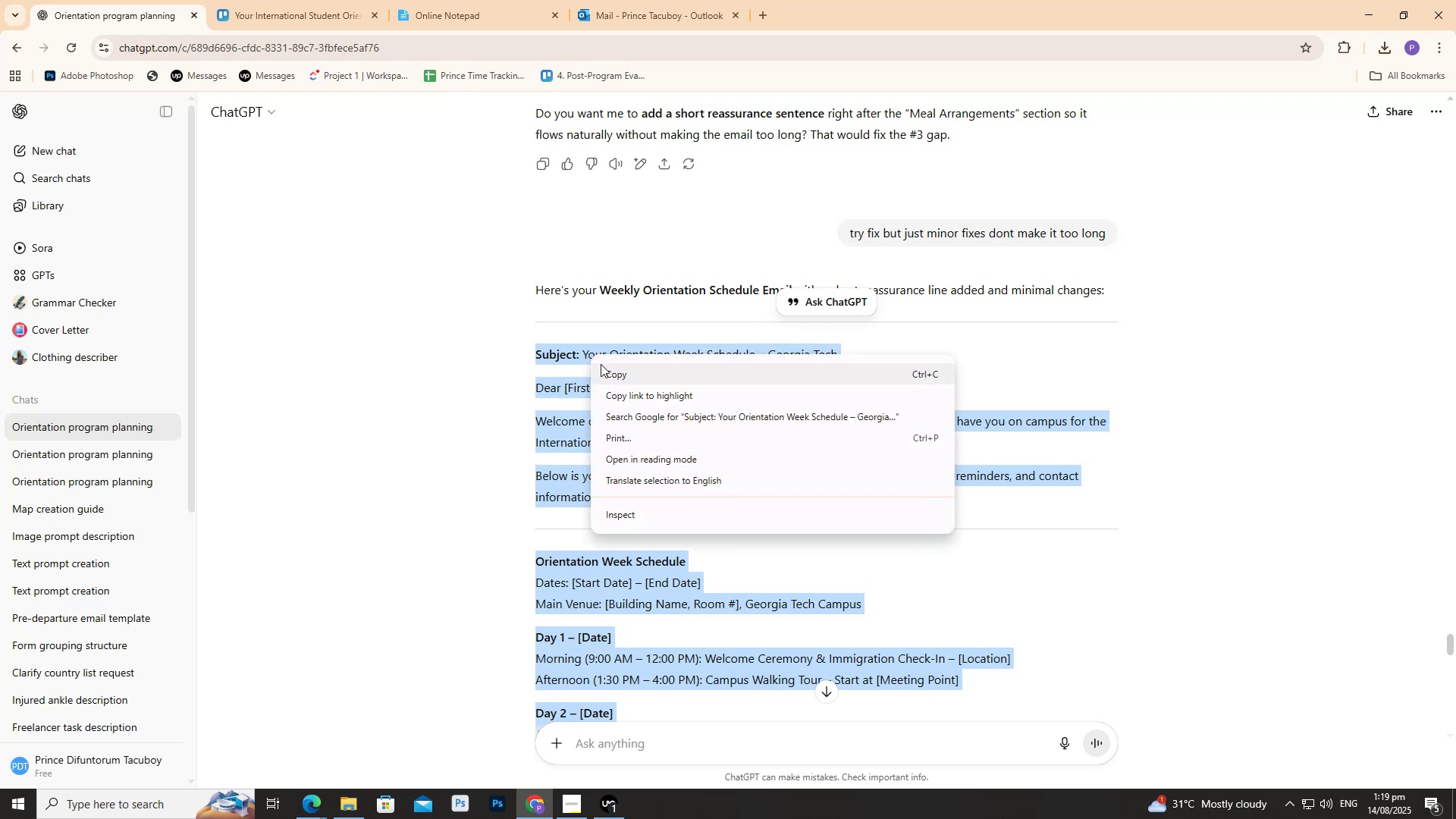 
left_click([601, 364])
 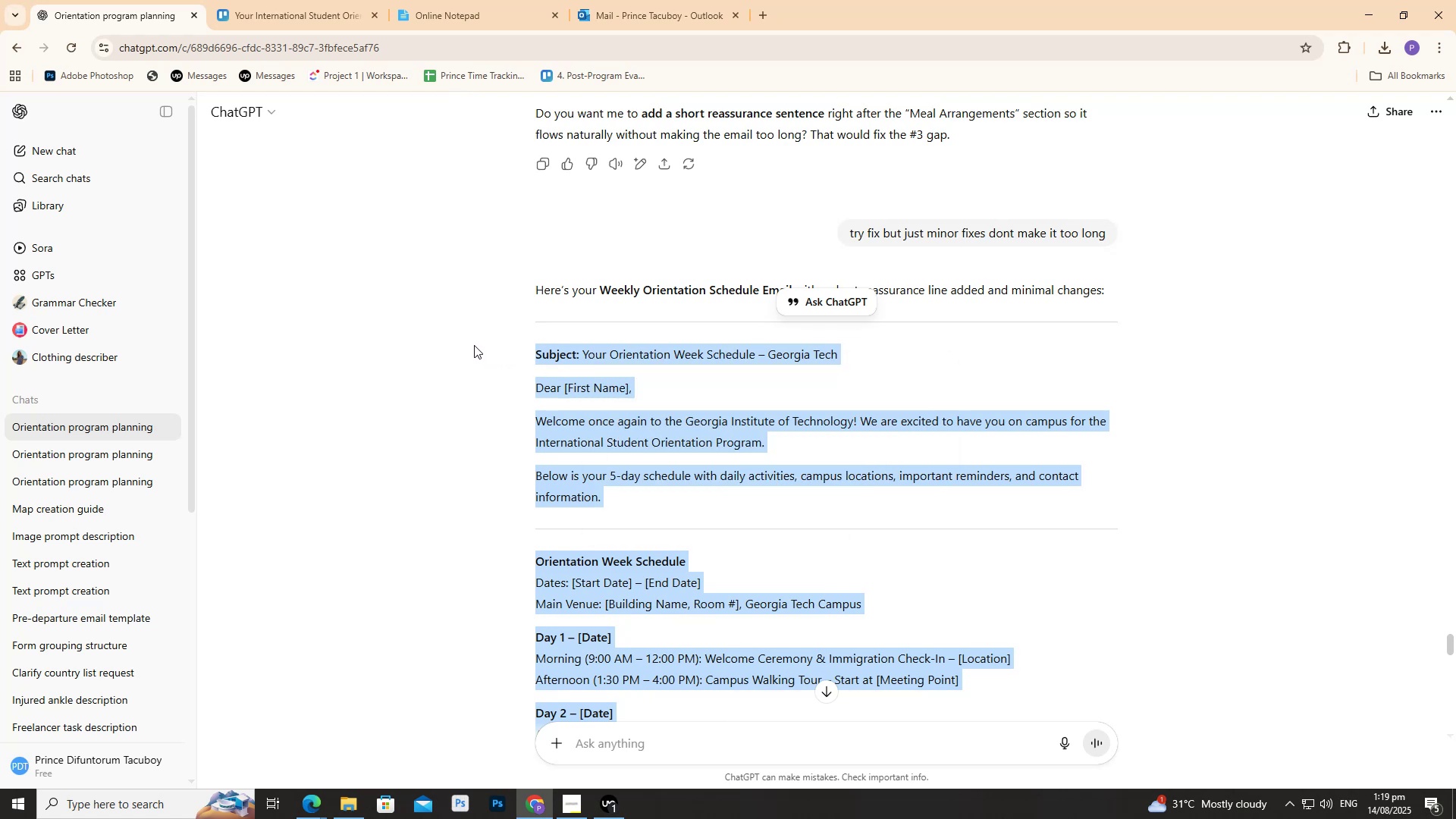 
left_click([485, 362])
 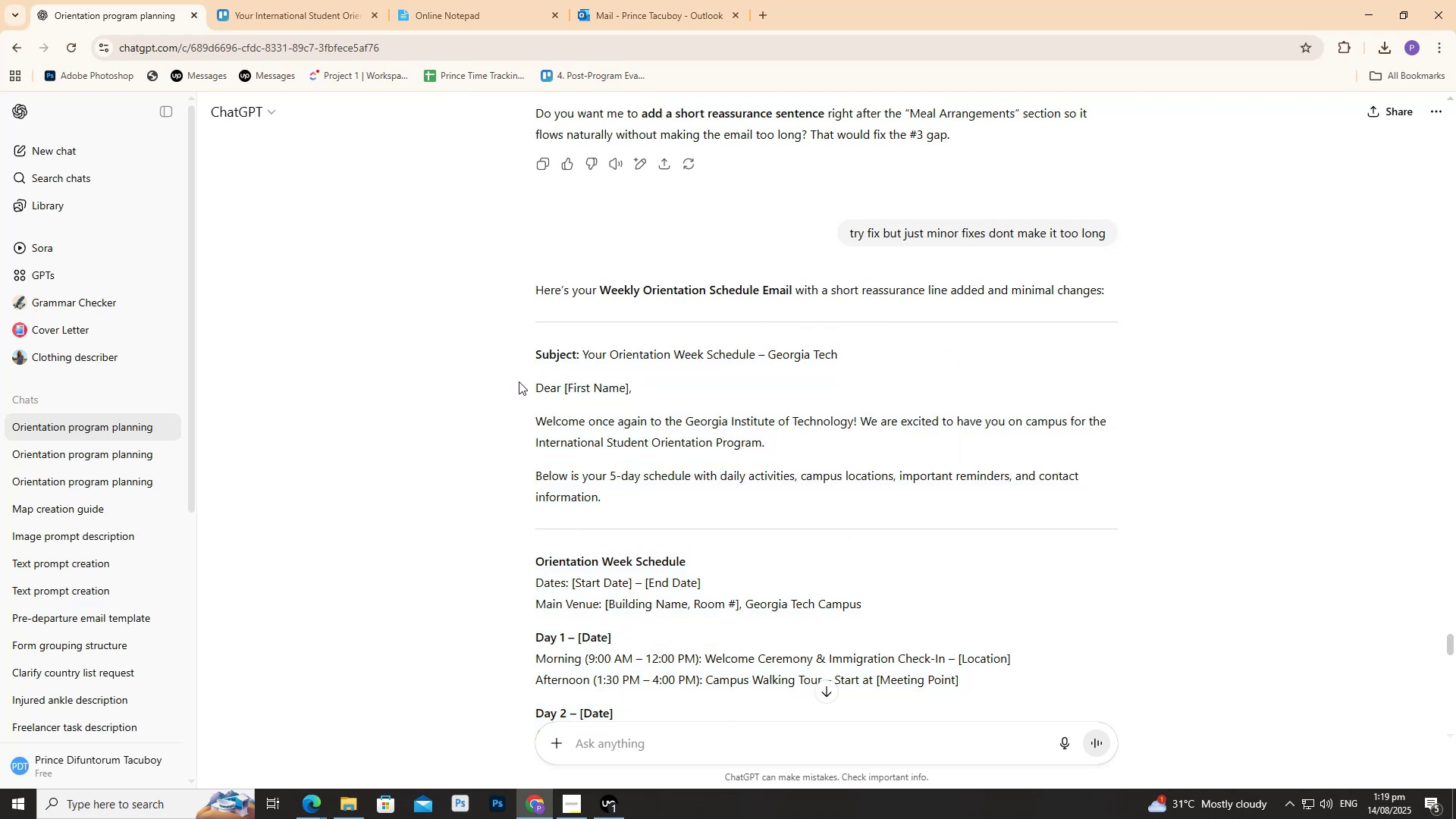 
left_click_drag(start_coordinate=[522, 384], to_coordinate=[802, 223])
 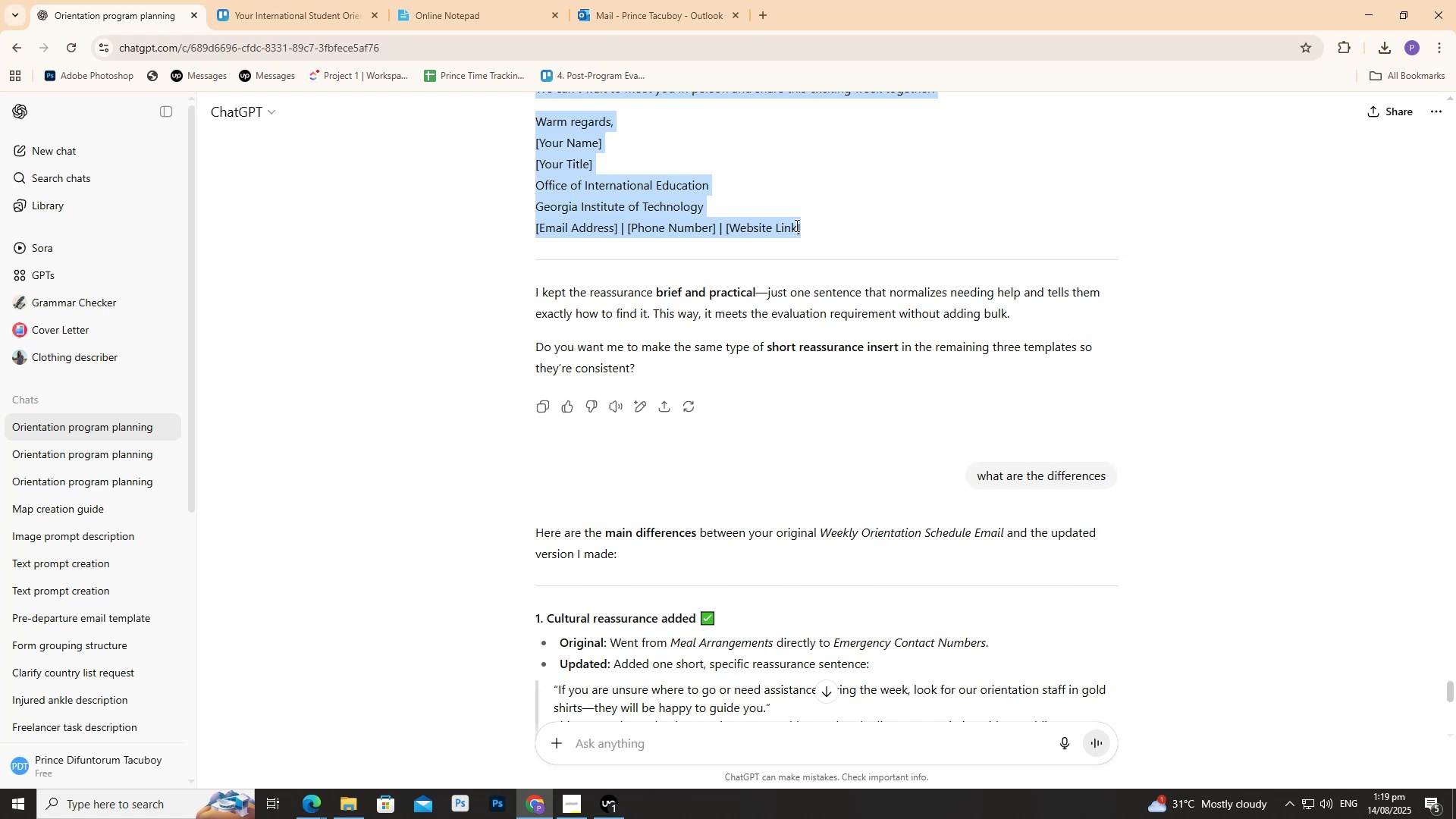 
right_click([795, 225])
 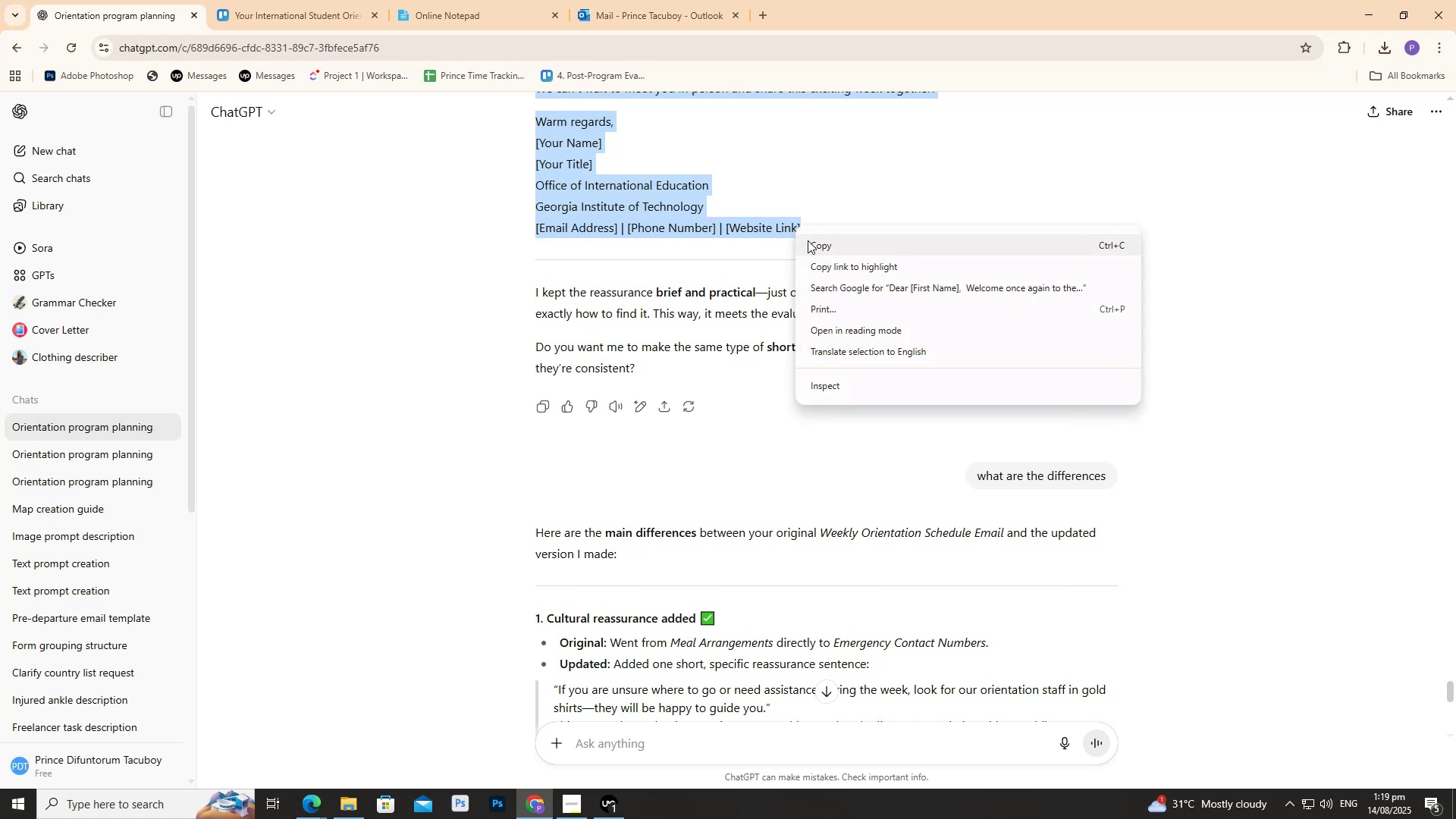 
left_click([809, 242])
 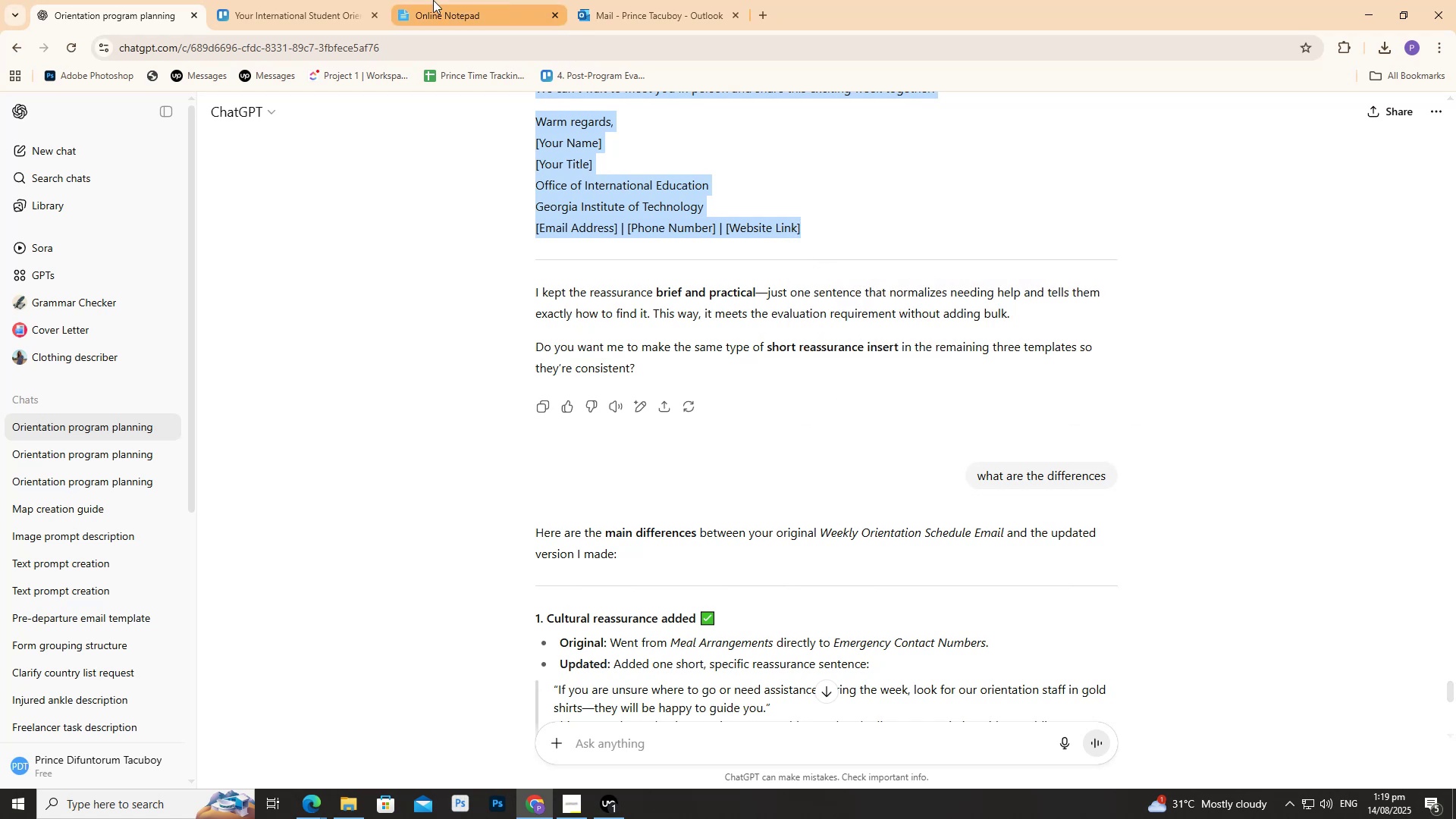 
left_click([250, 2])
 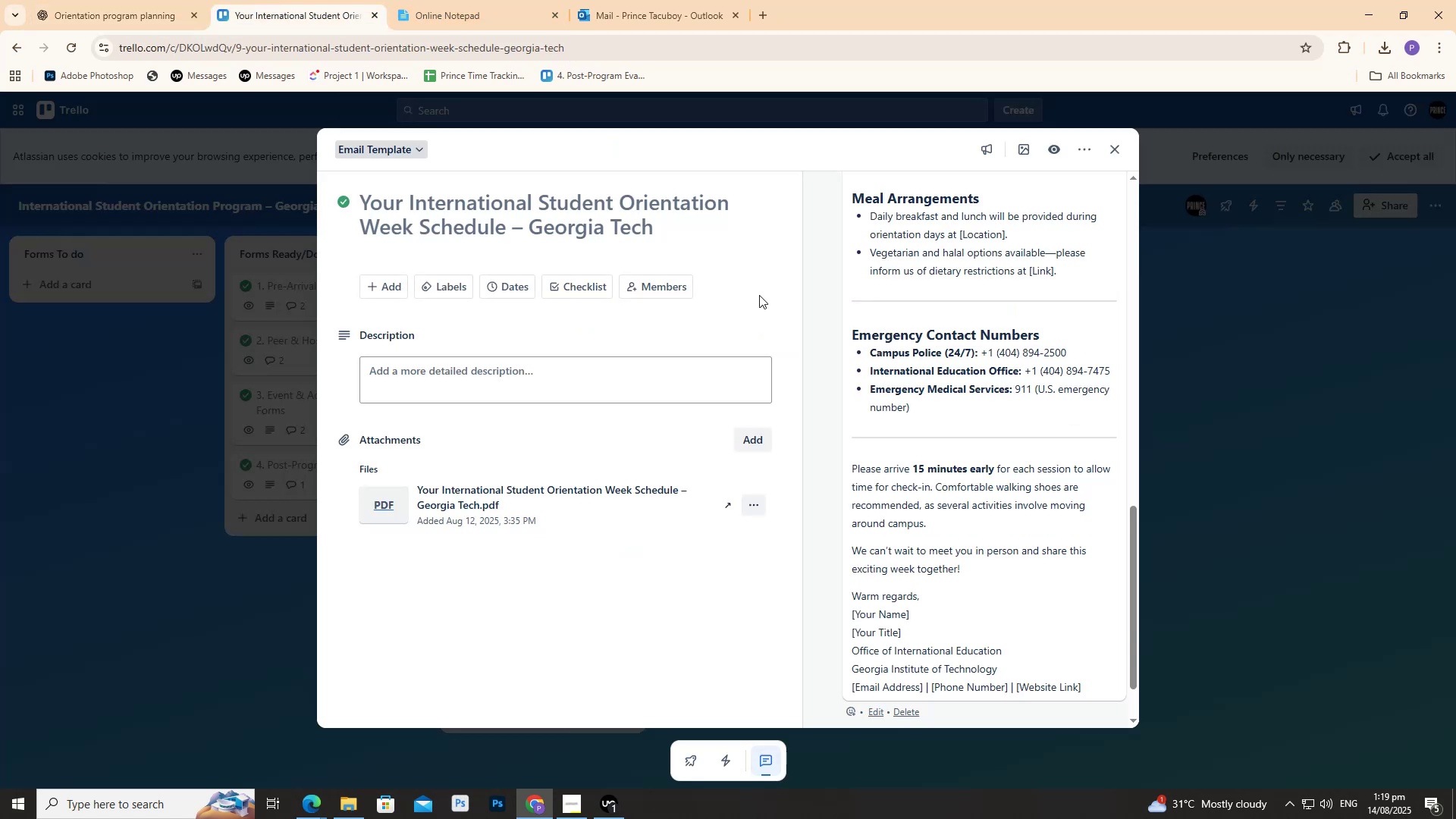 
scroll: coordinate [989, 310], scroll_direction: up, amount: 20.0
 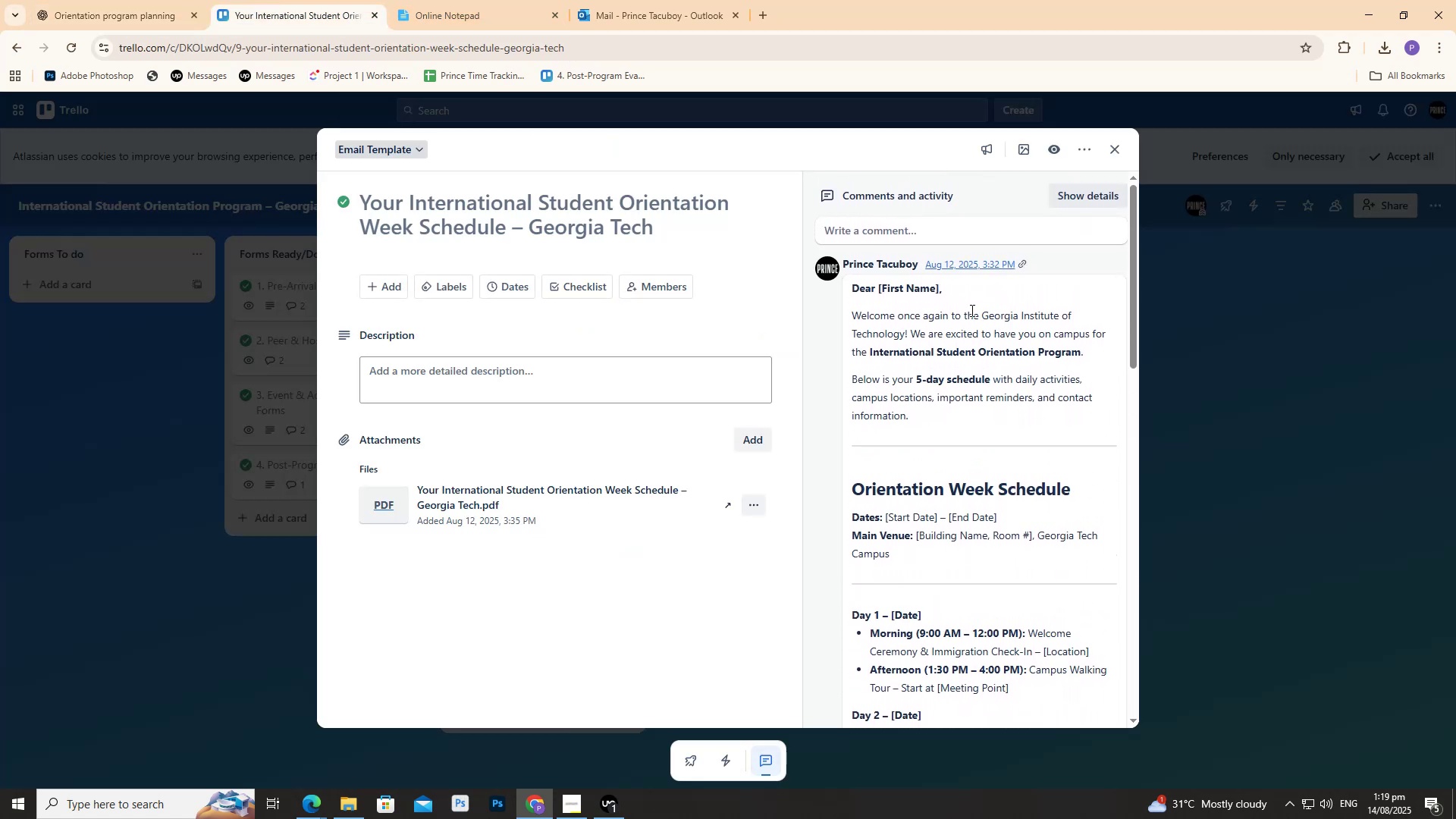 
scroll: coordinate [969, 366], scroll_direction: down, amount: 20.0
 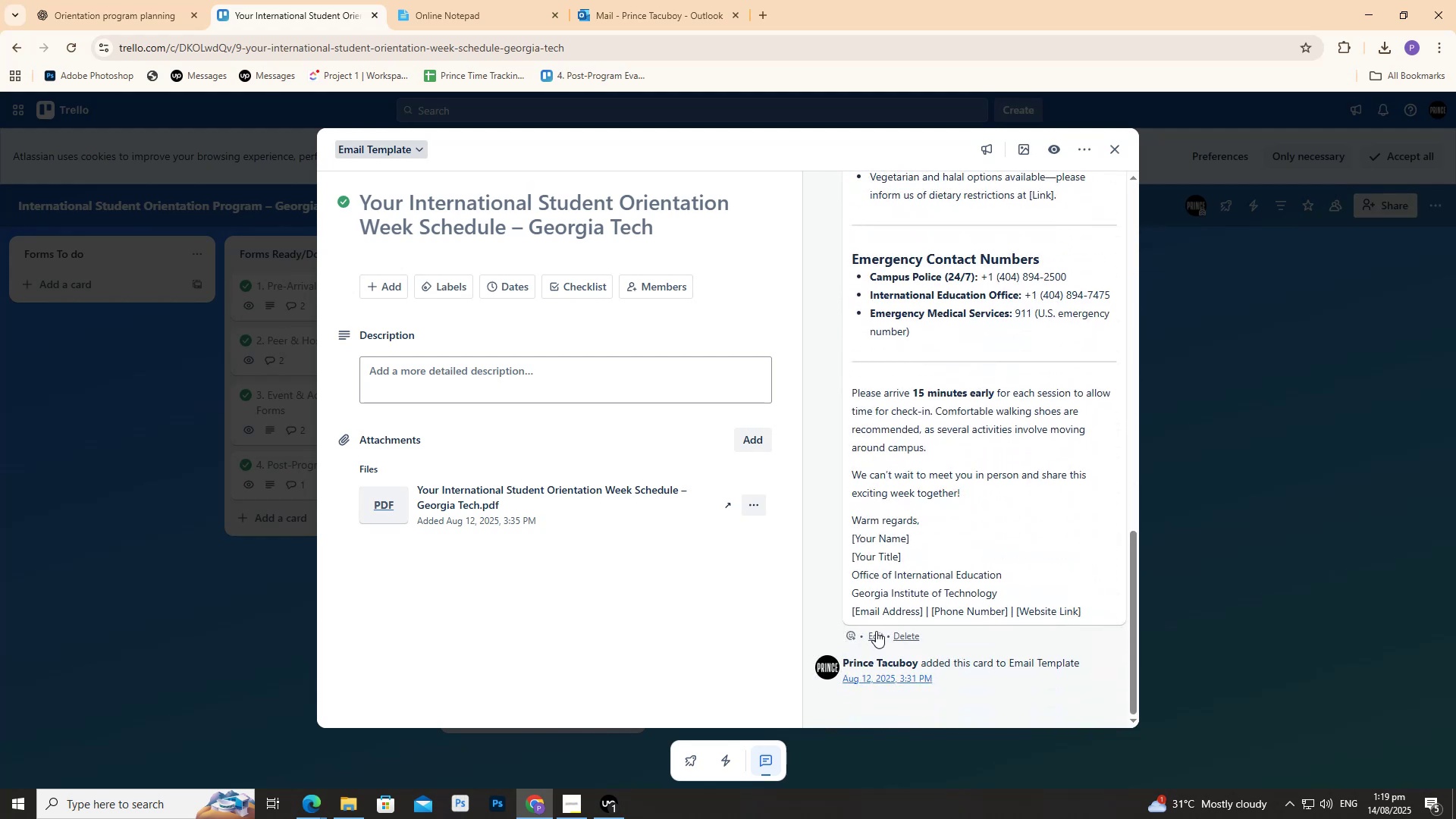 
left_click([876, 635])
 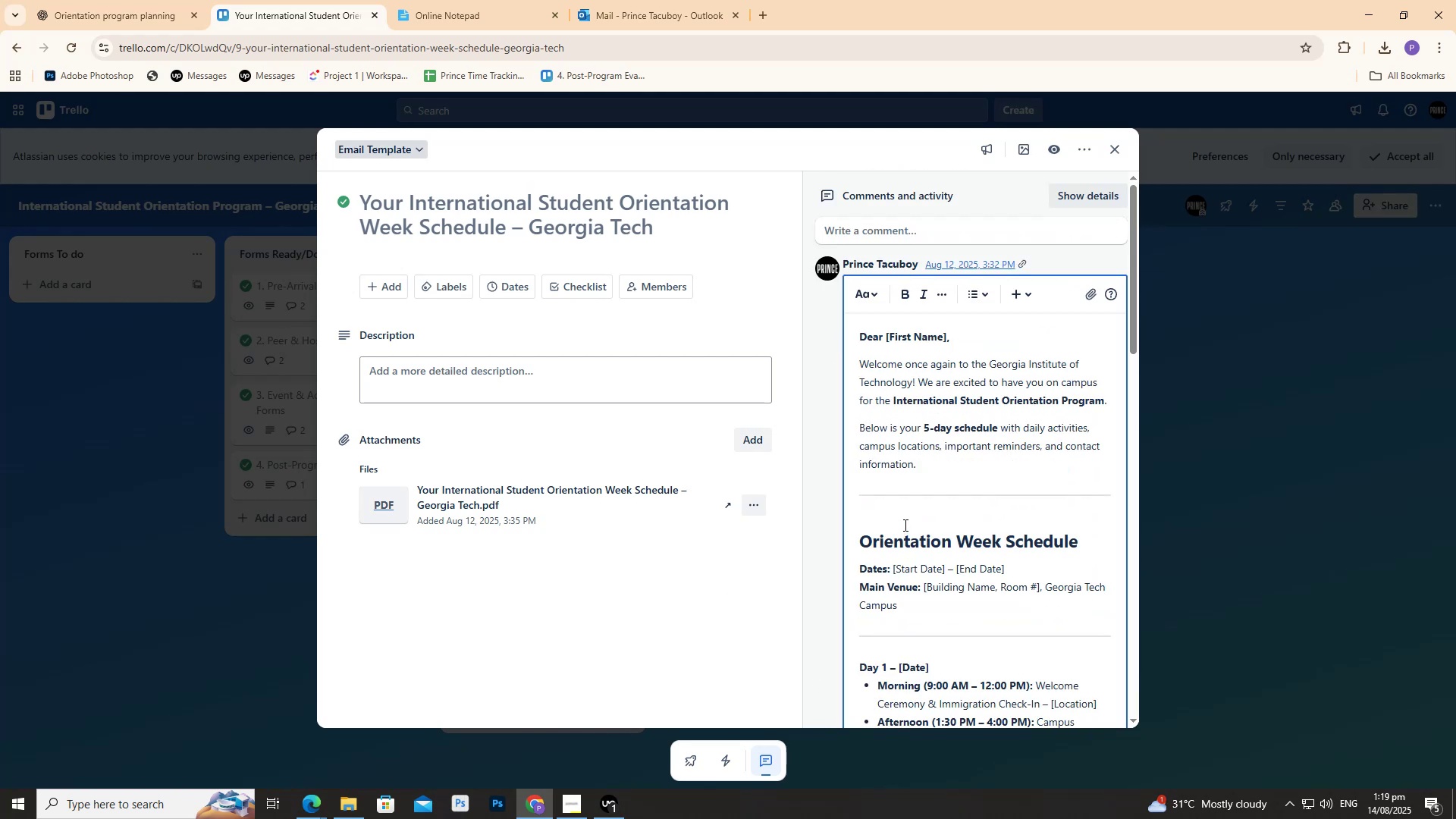 
left_click([902, 504])
 